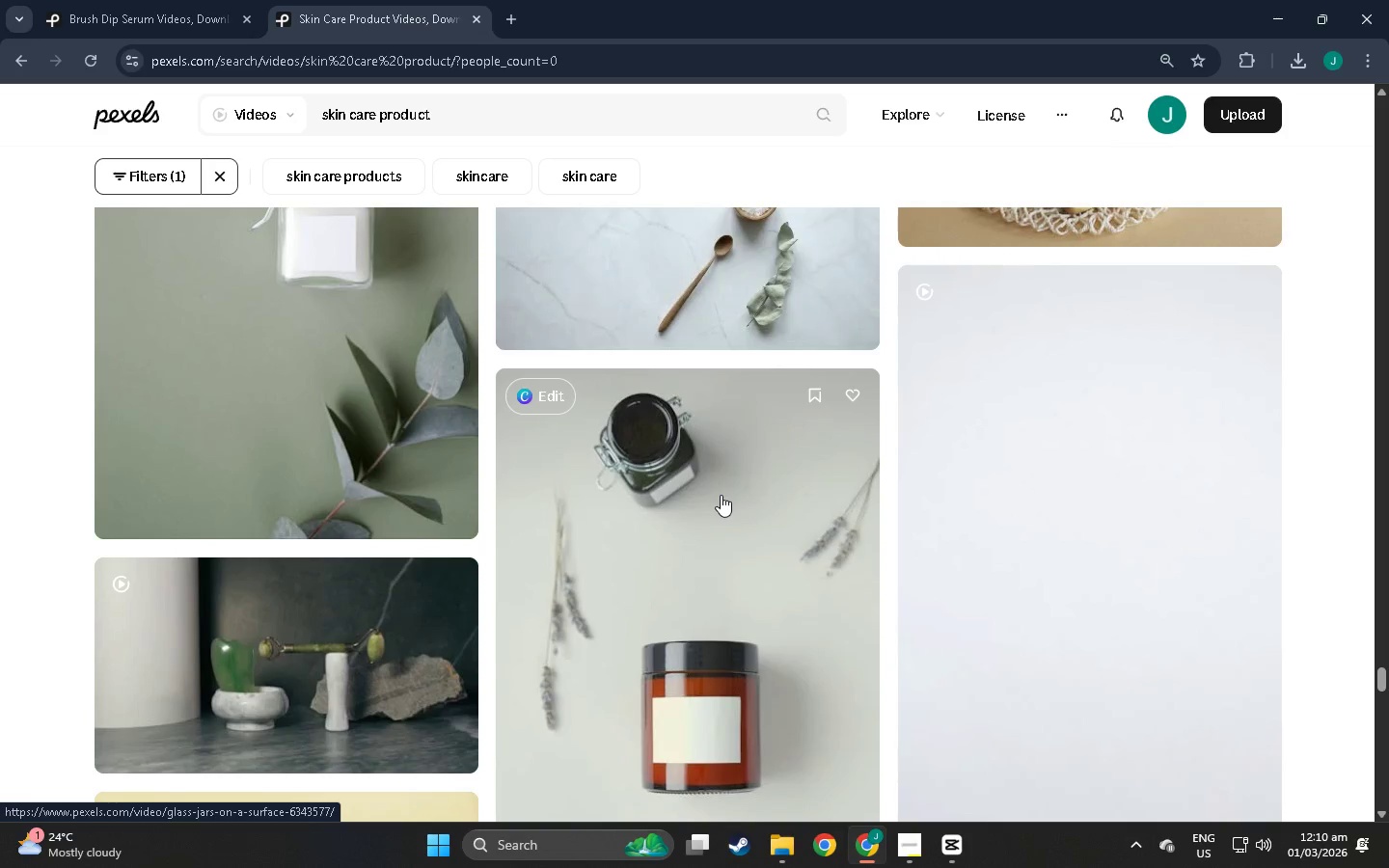 
scroll: coordinate [674, 557], scroll_direction: down, amount: 47.0
 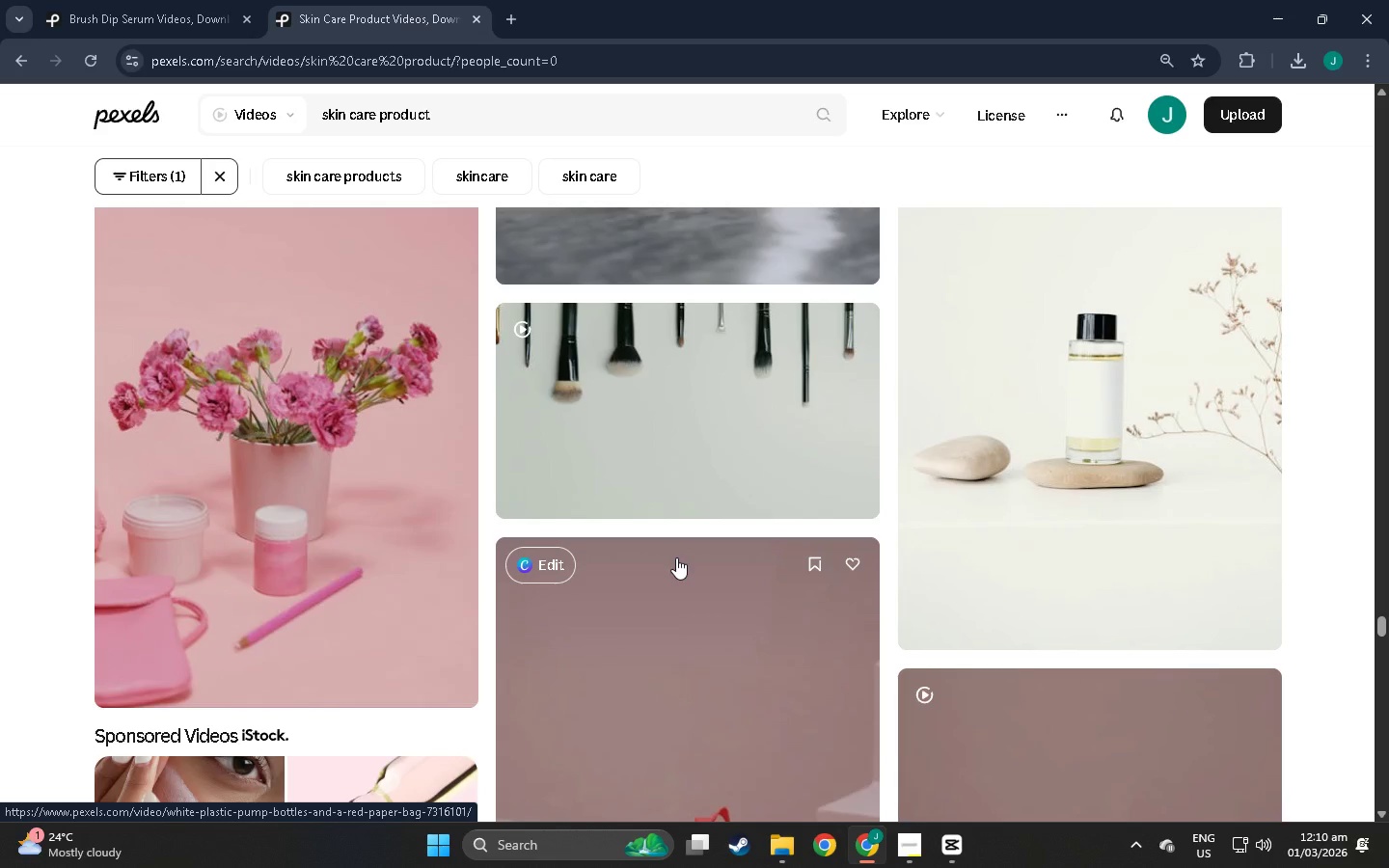 
scroll: coordinate [677, 557], scroll_direction: down, amount: 8.0
 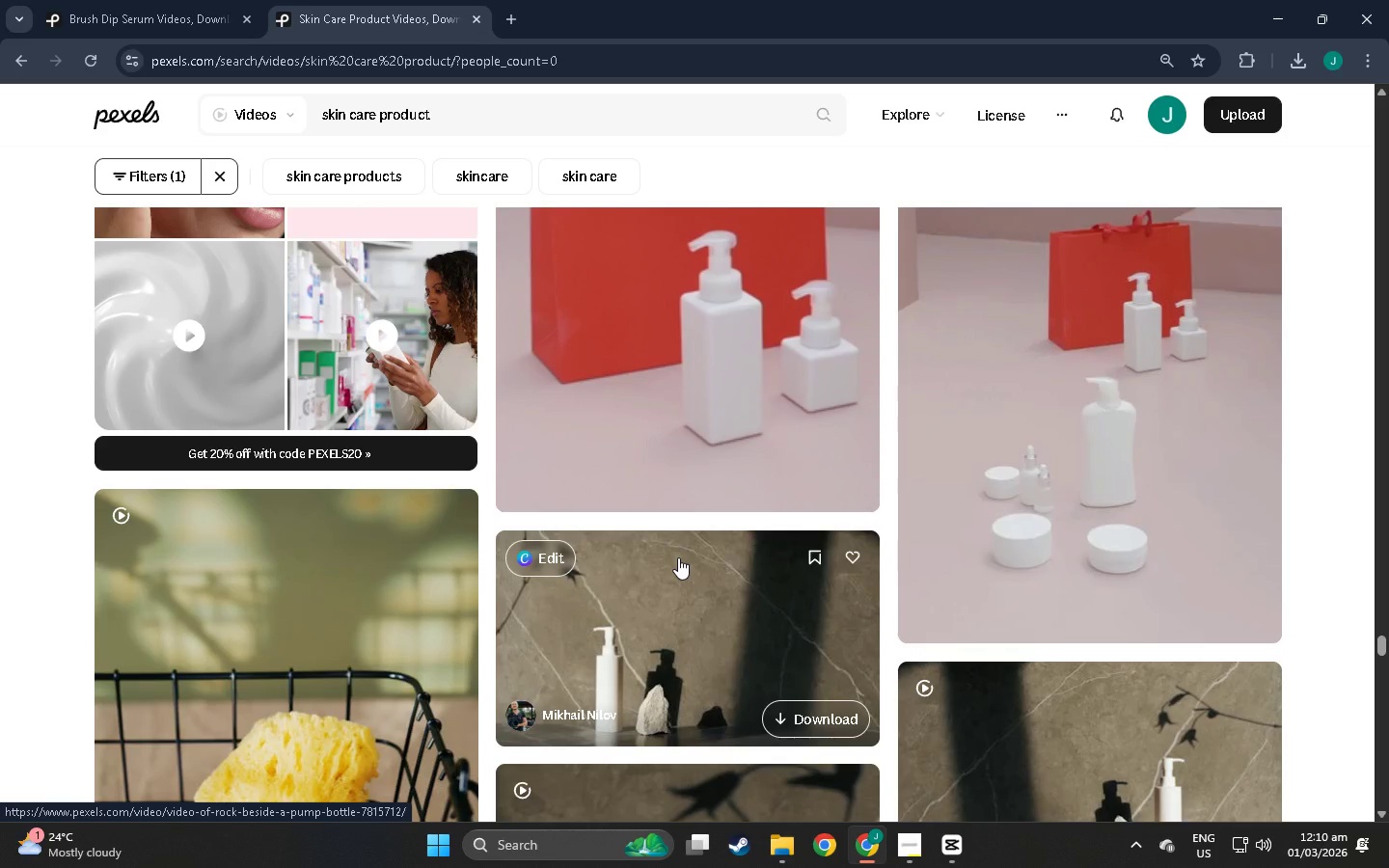 
scroll: coordinate [488, 442], scroll_direction: down, amount: 64.0
 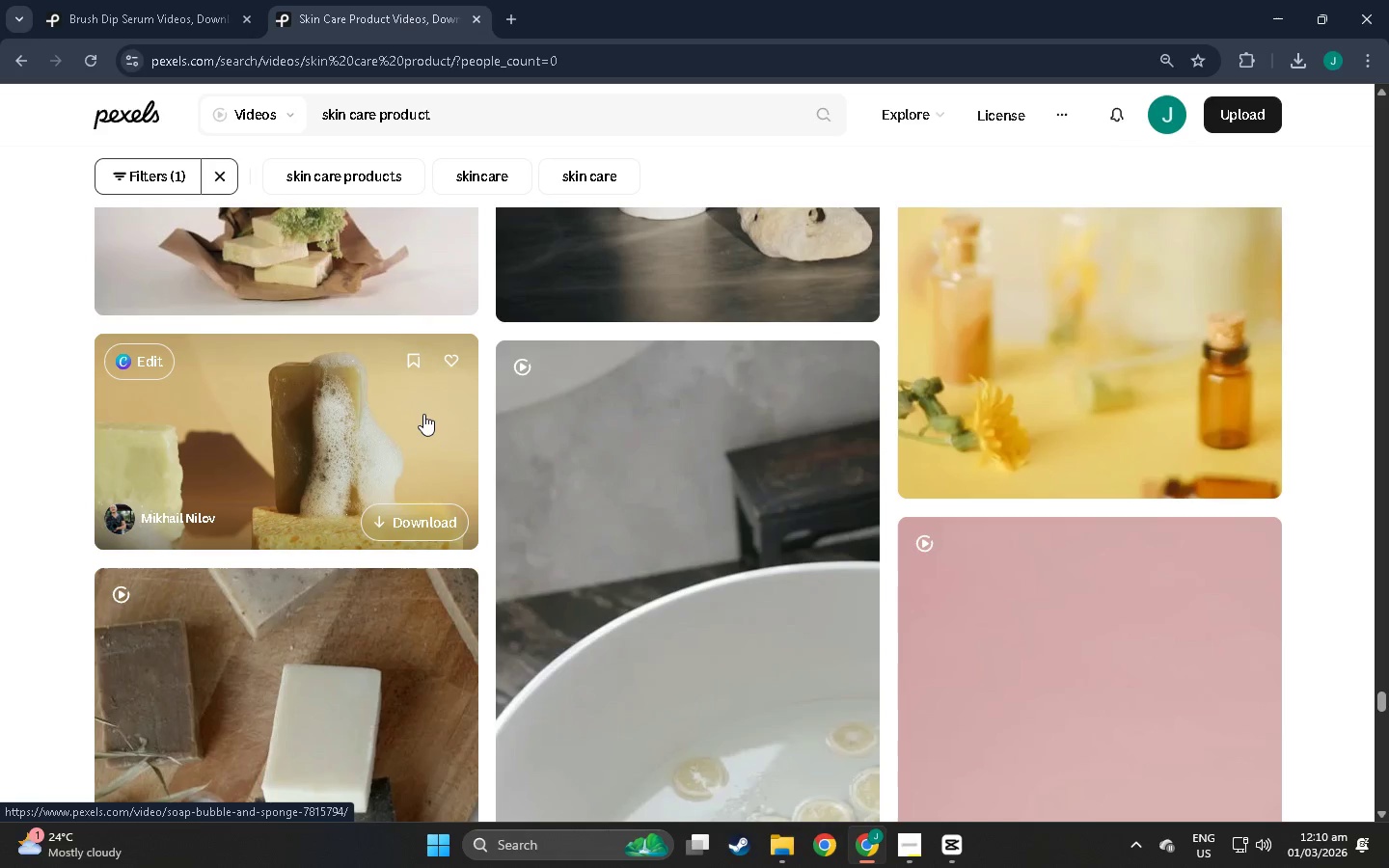 
wait(9.71)
 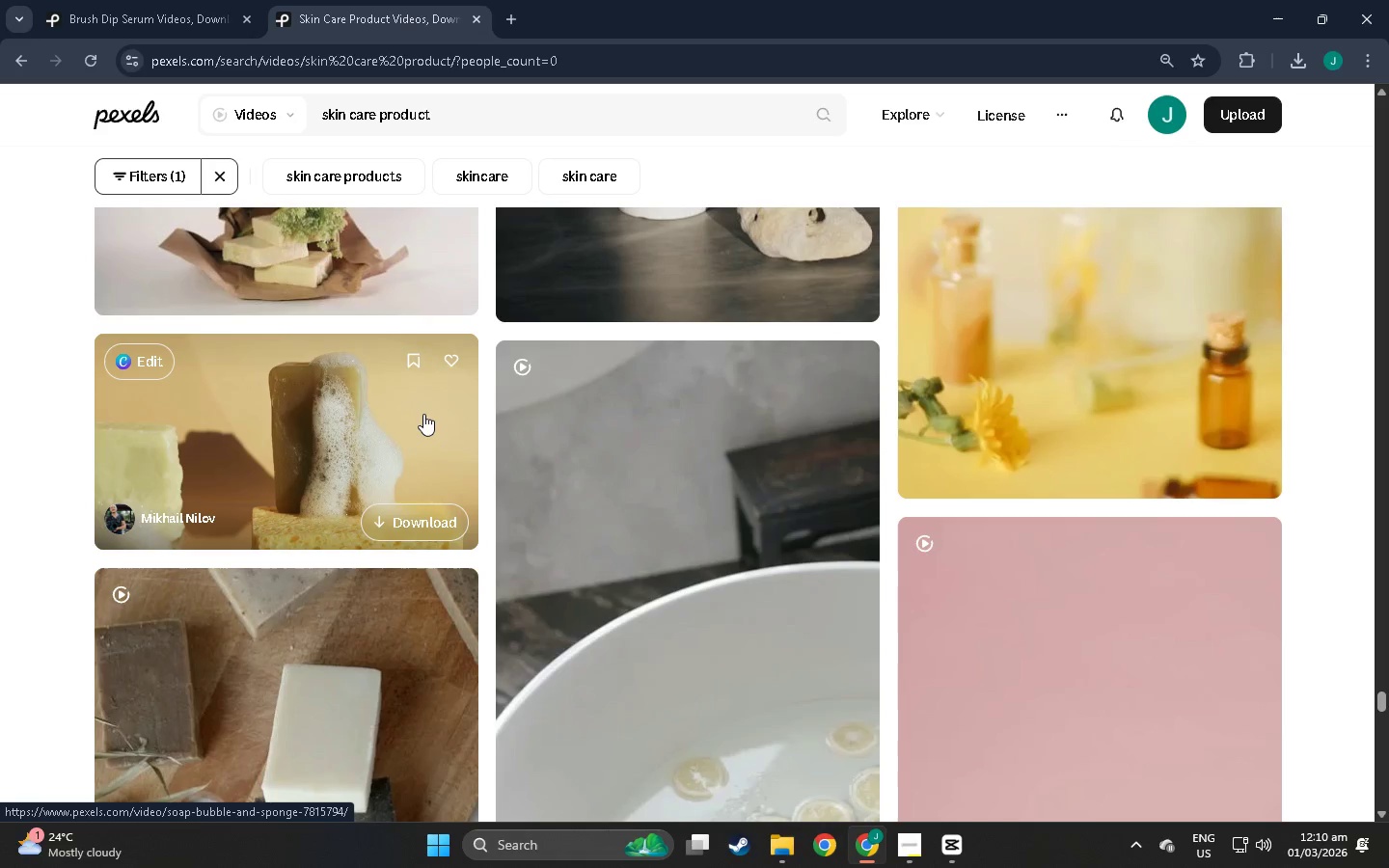 
left_click([411, 506])
 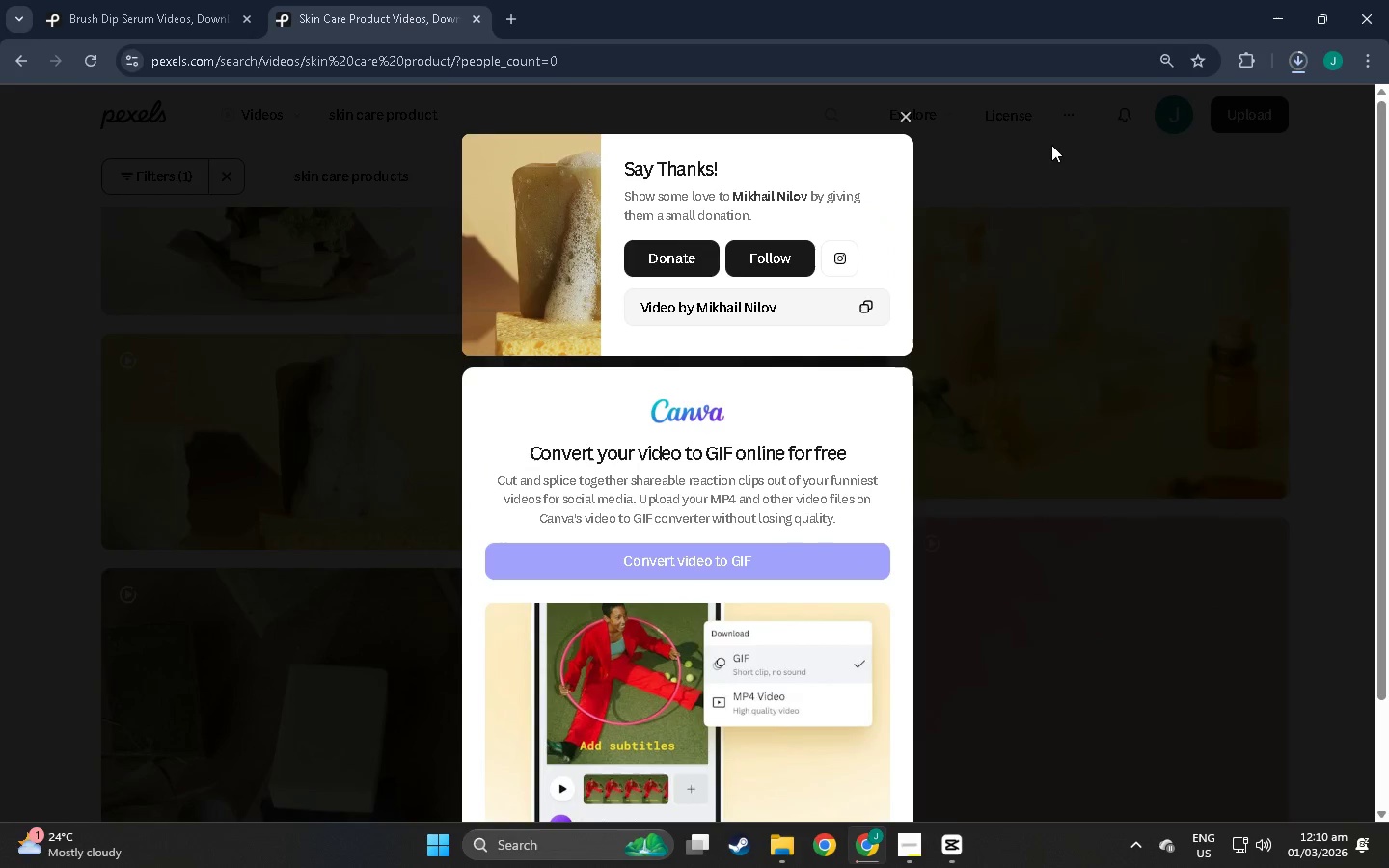 
key(Alt+Tab)
 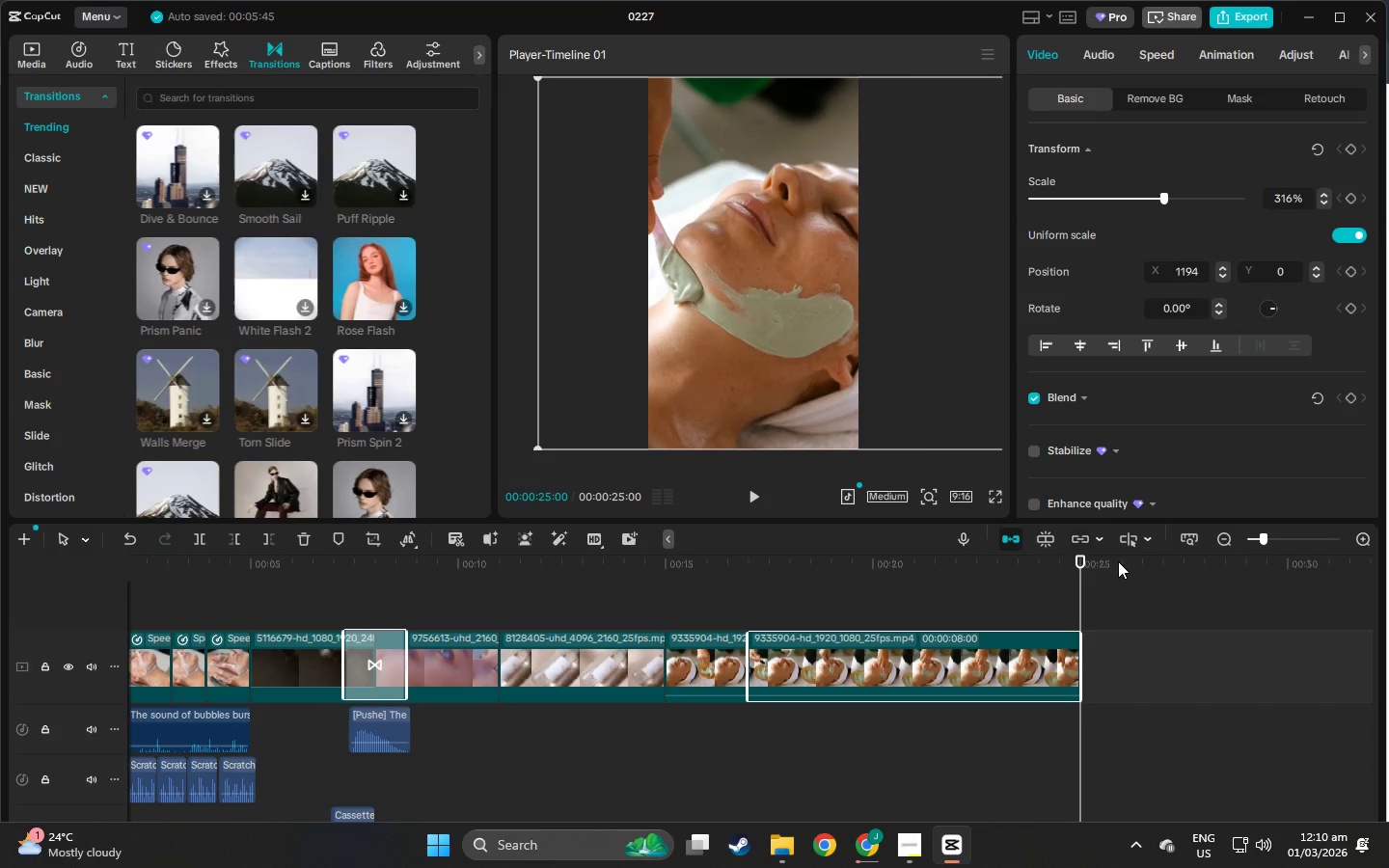 
key(Alt+AltLeft)
 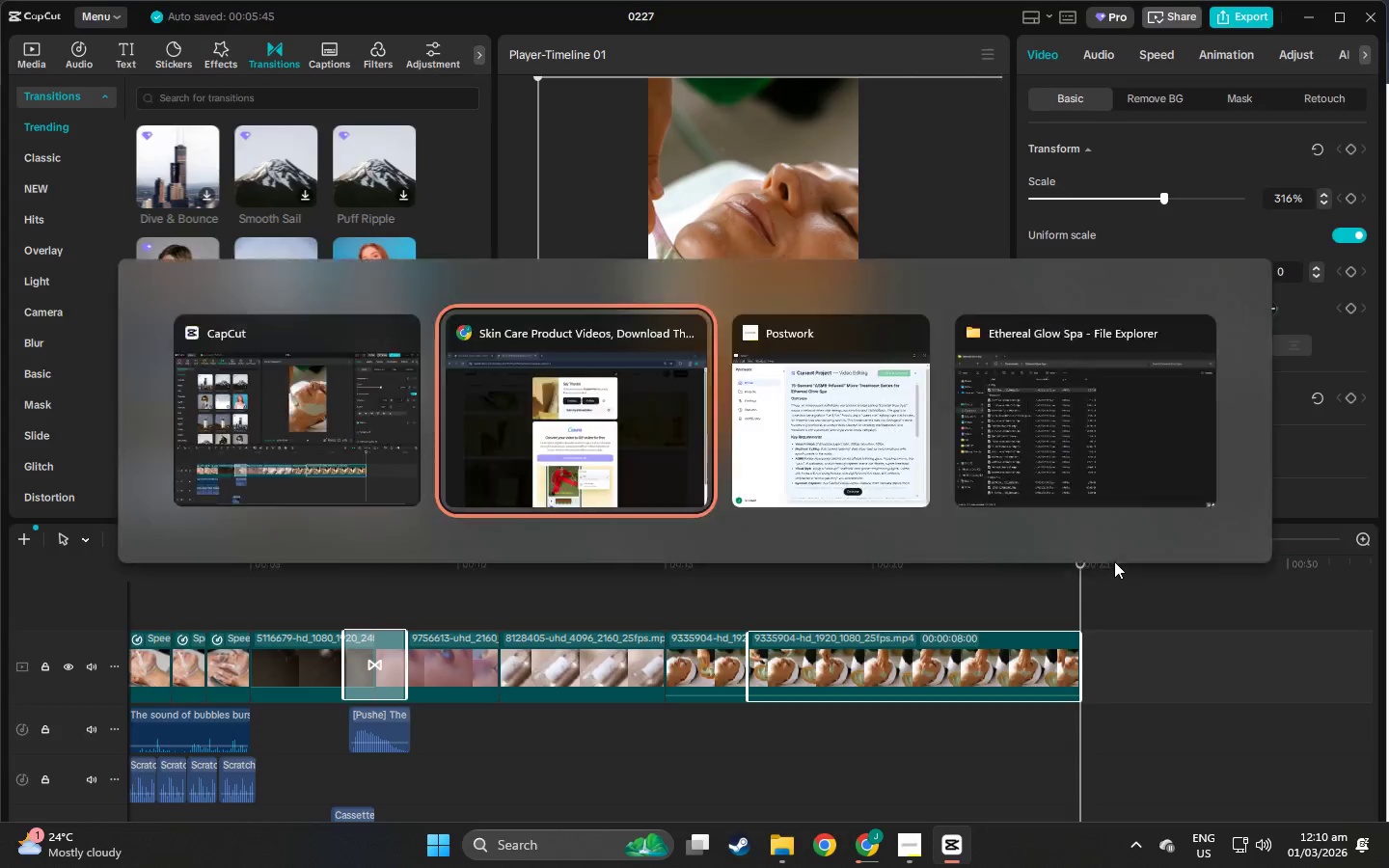 
key(Alt+Tab)
 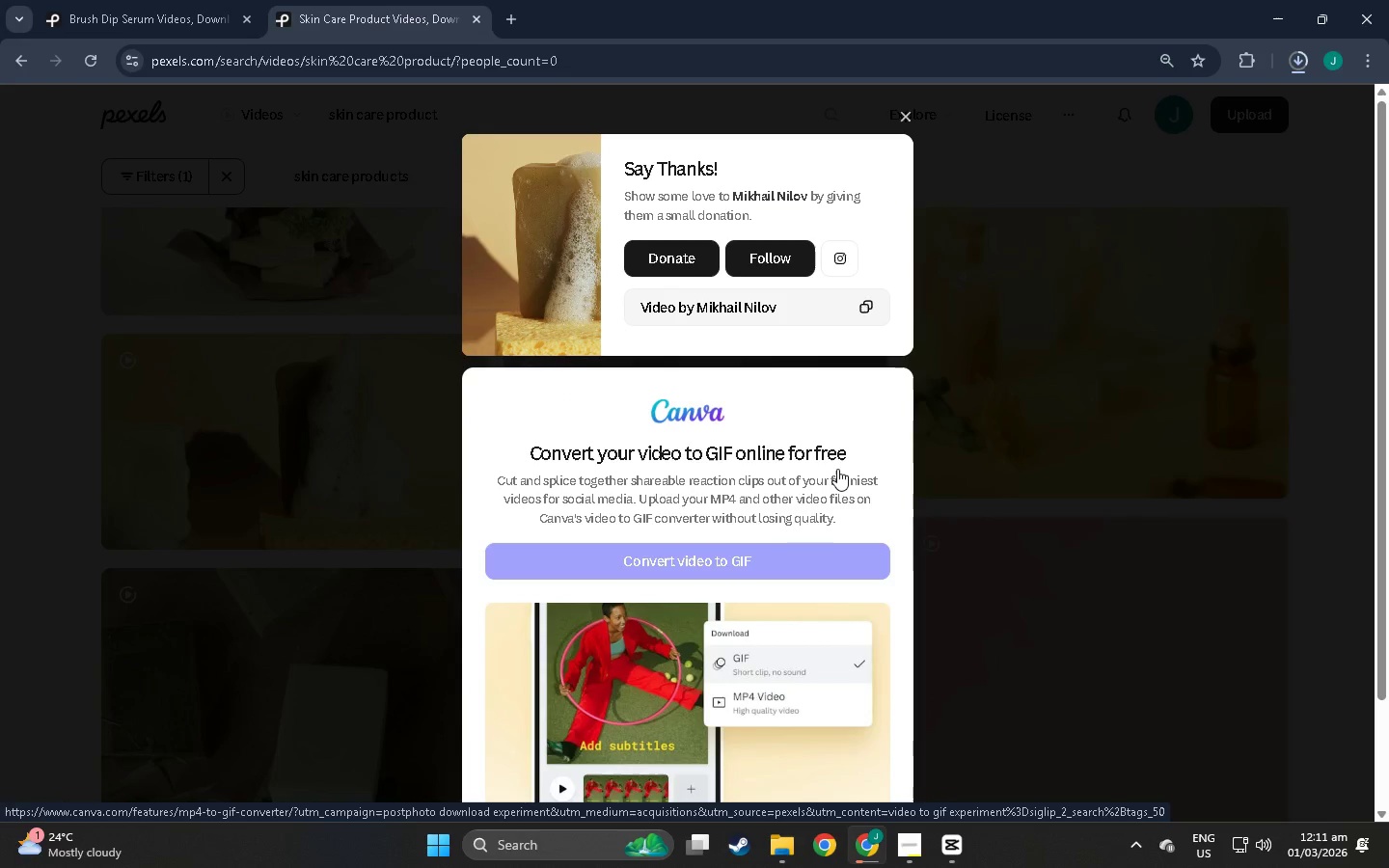 
key(Alt+Tab)
 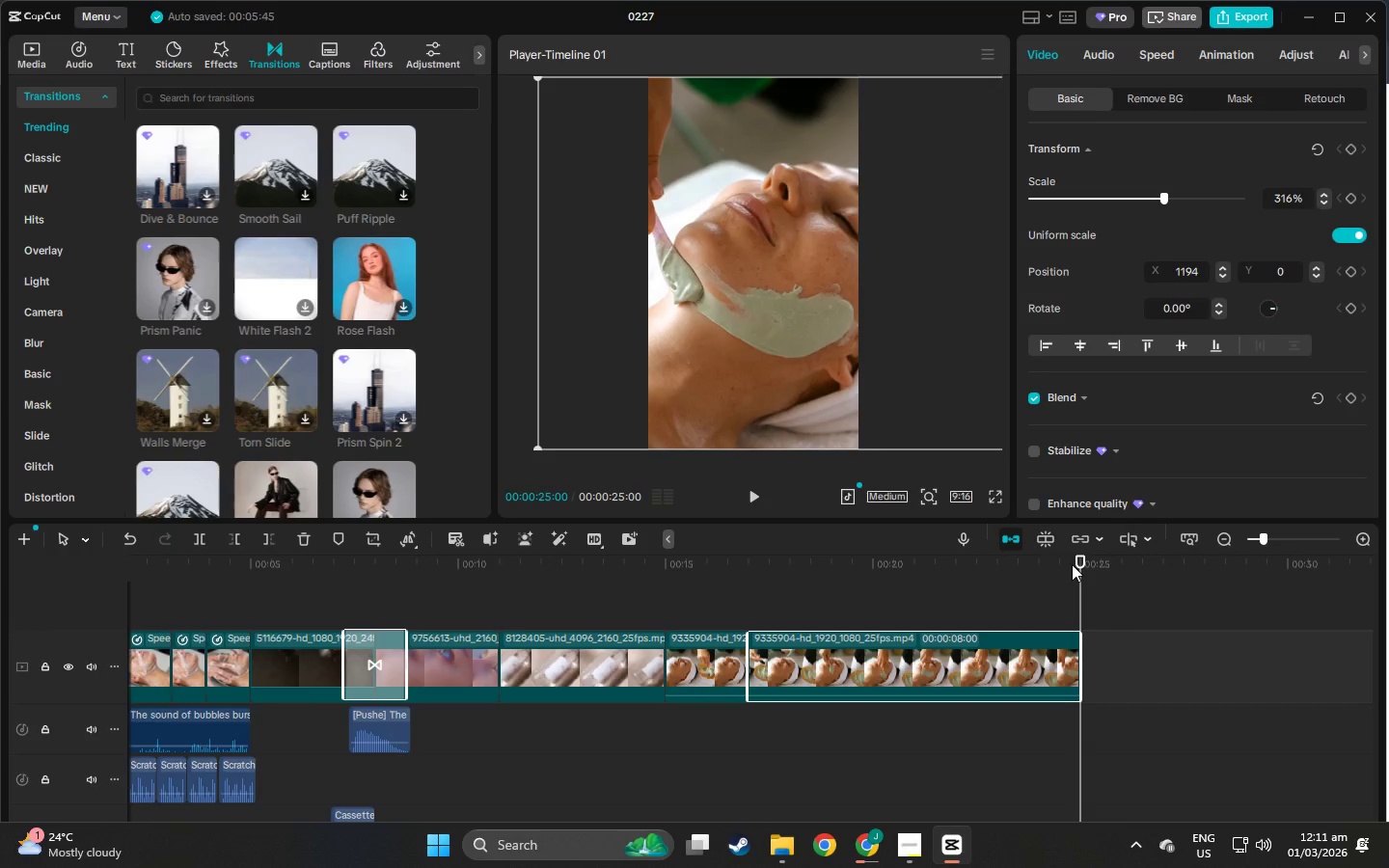 
scroll: coordinate [188, 316], scroll_direction: down, amount: 8.0
 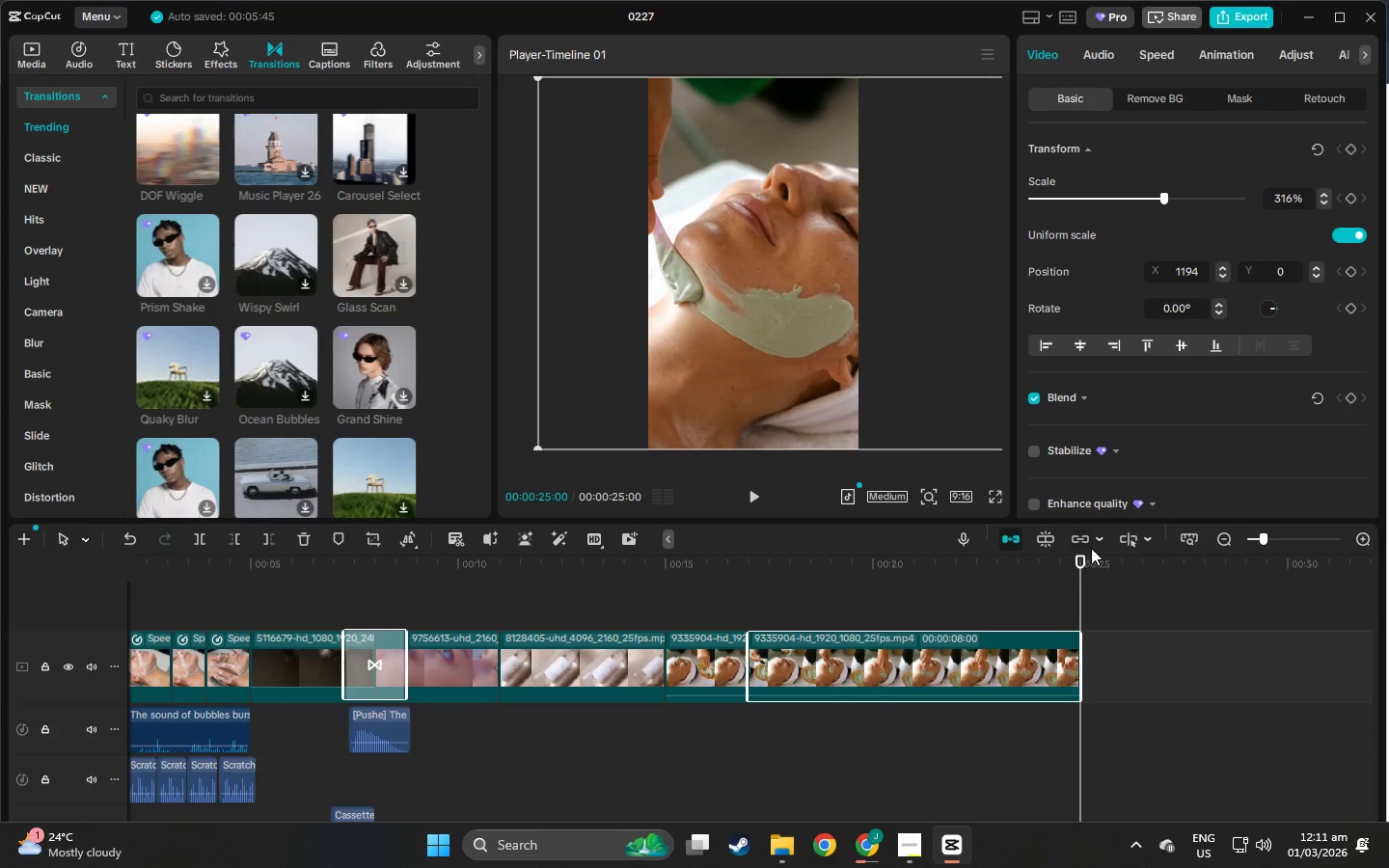 
left_click_drag(start_coordinate=[1078, 561], to_coordinate=[1063, 570])
 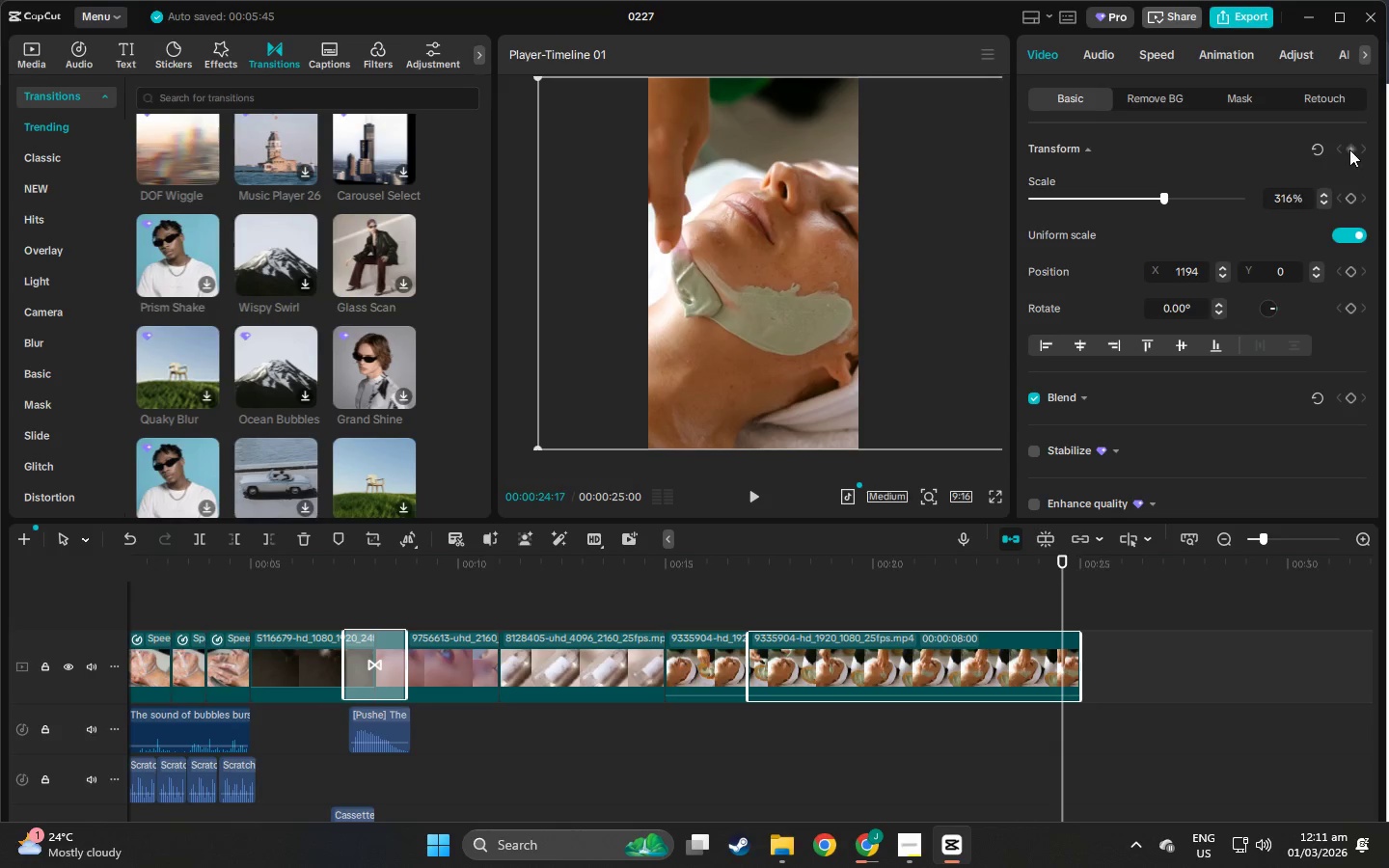 
left_click([1349, 149])
 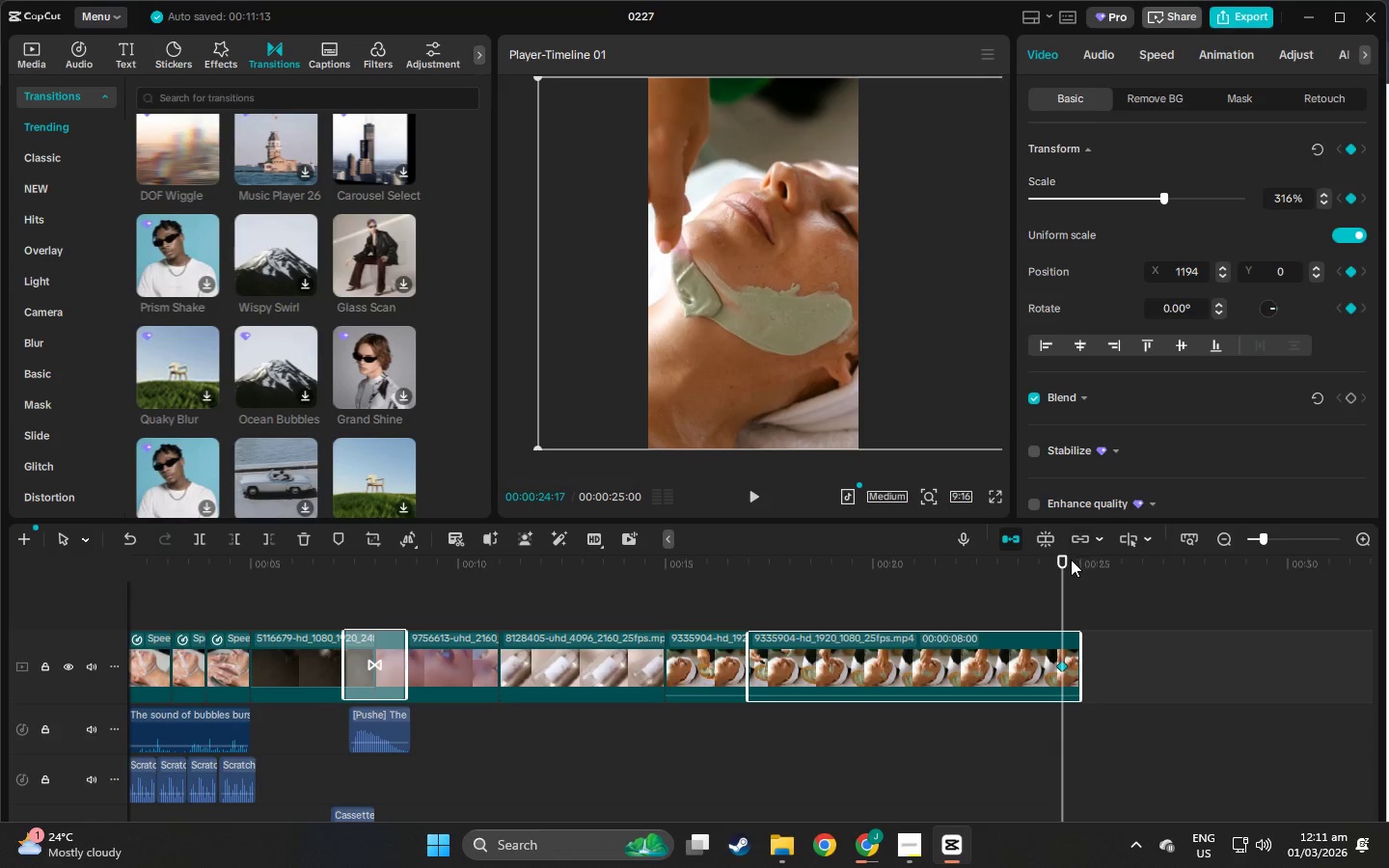 
left_click_drag(start_coordinate=[1062, 560], to_coordinate=[1082, 565])
 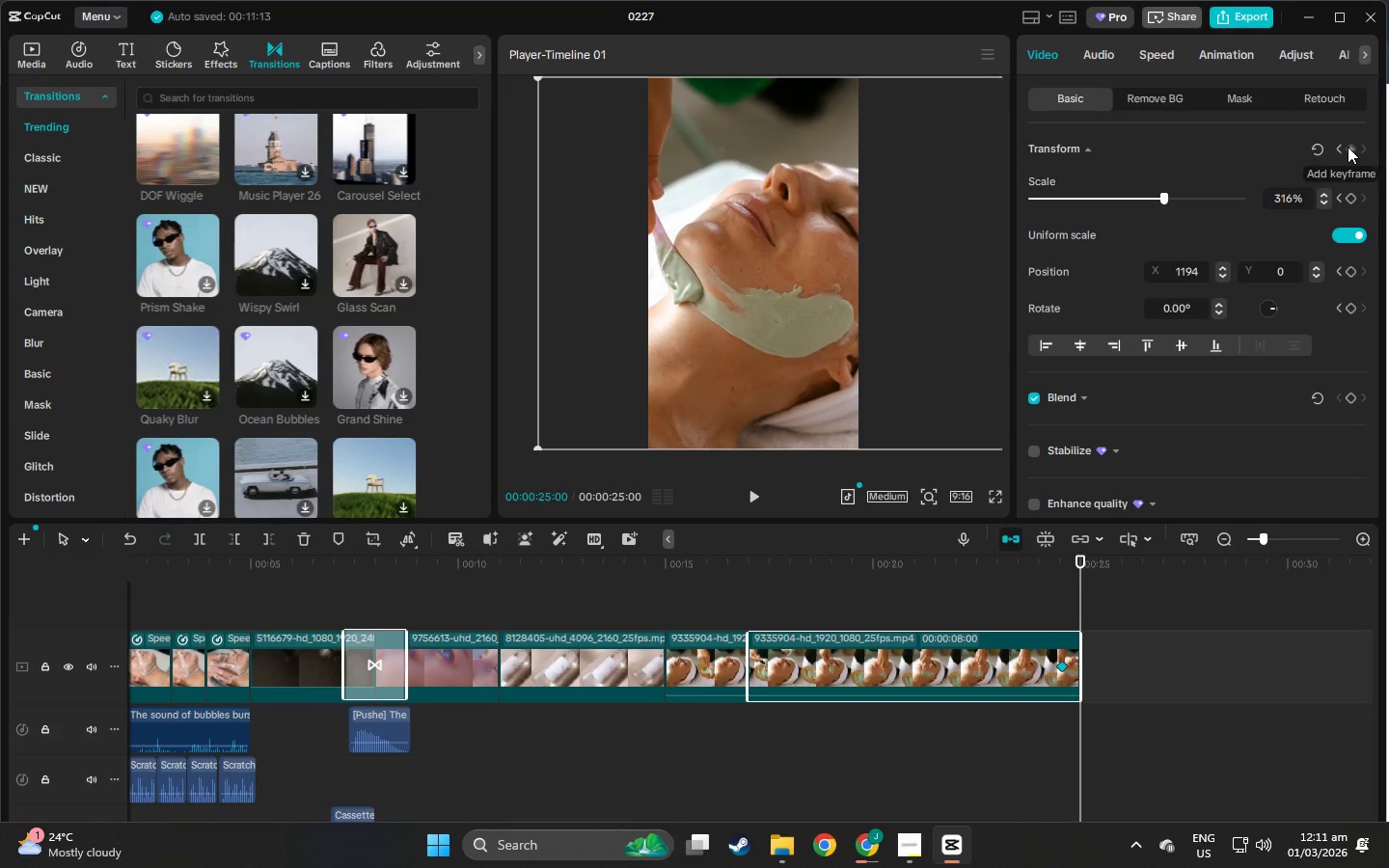 
left_click([1348, 147])
 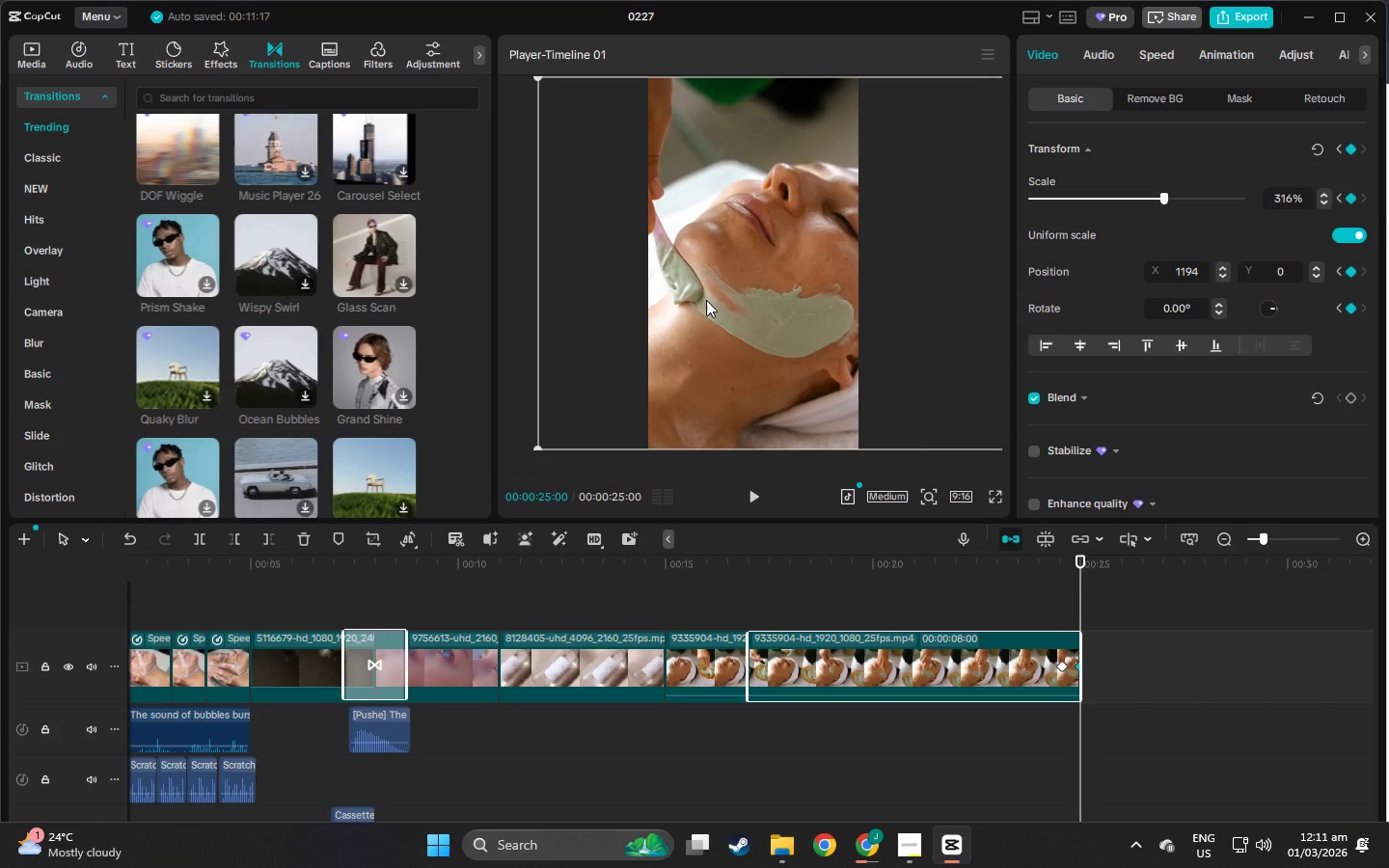 
left_click_drag(start_coordinate=[705, 301], to_coordinate=[877, 301])
 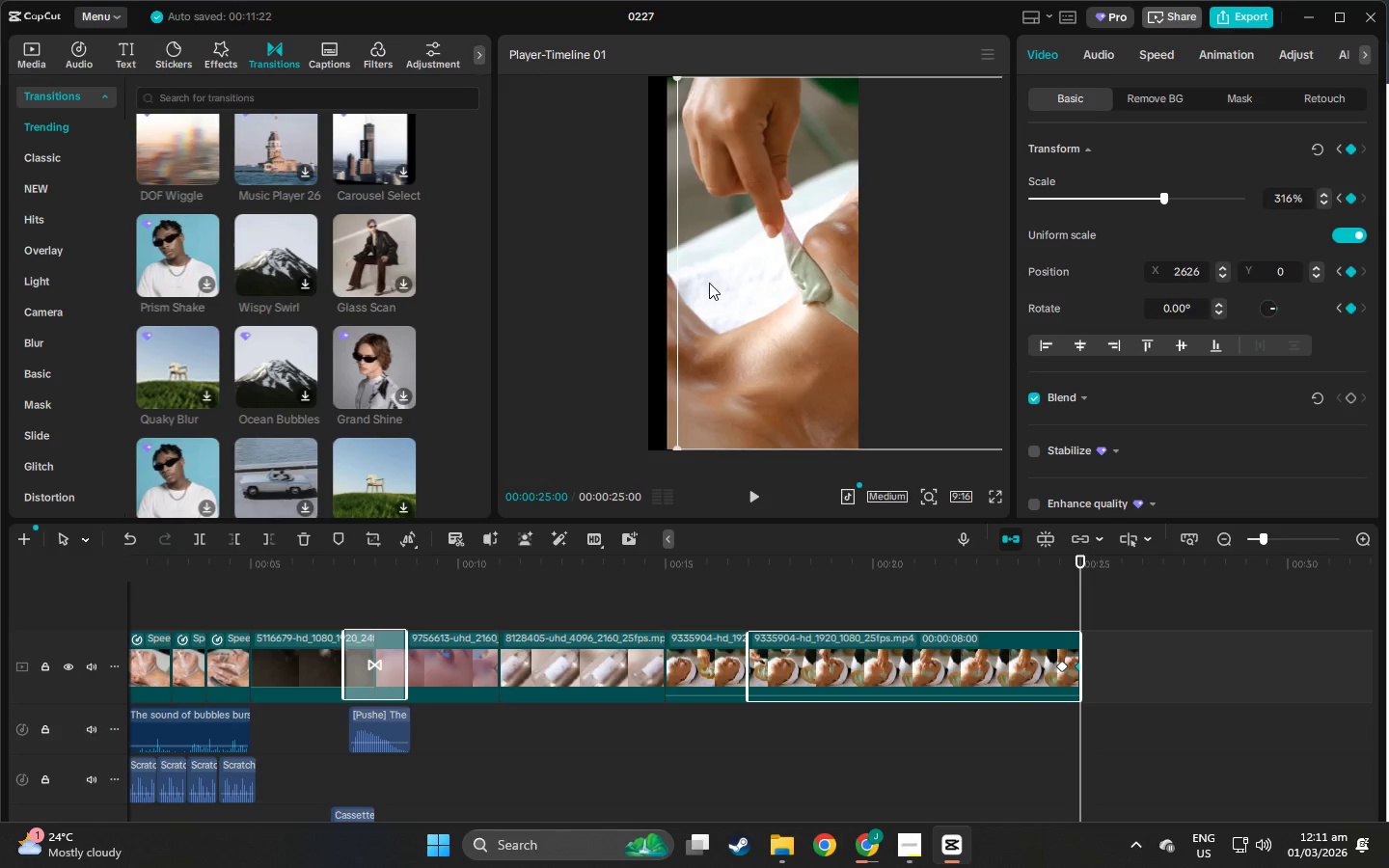 
left_click_drag(start_coordinate=[709, 283], to_coordinate=[918, 282])
 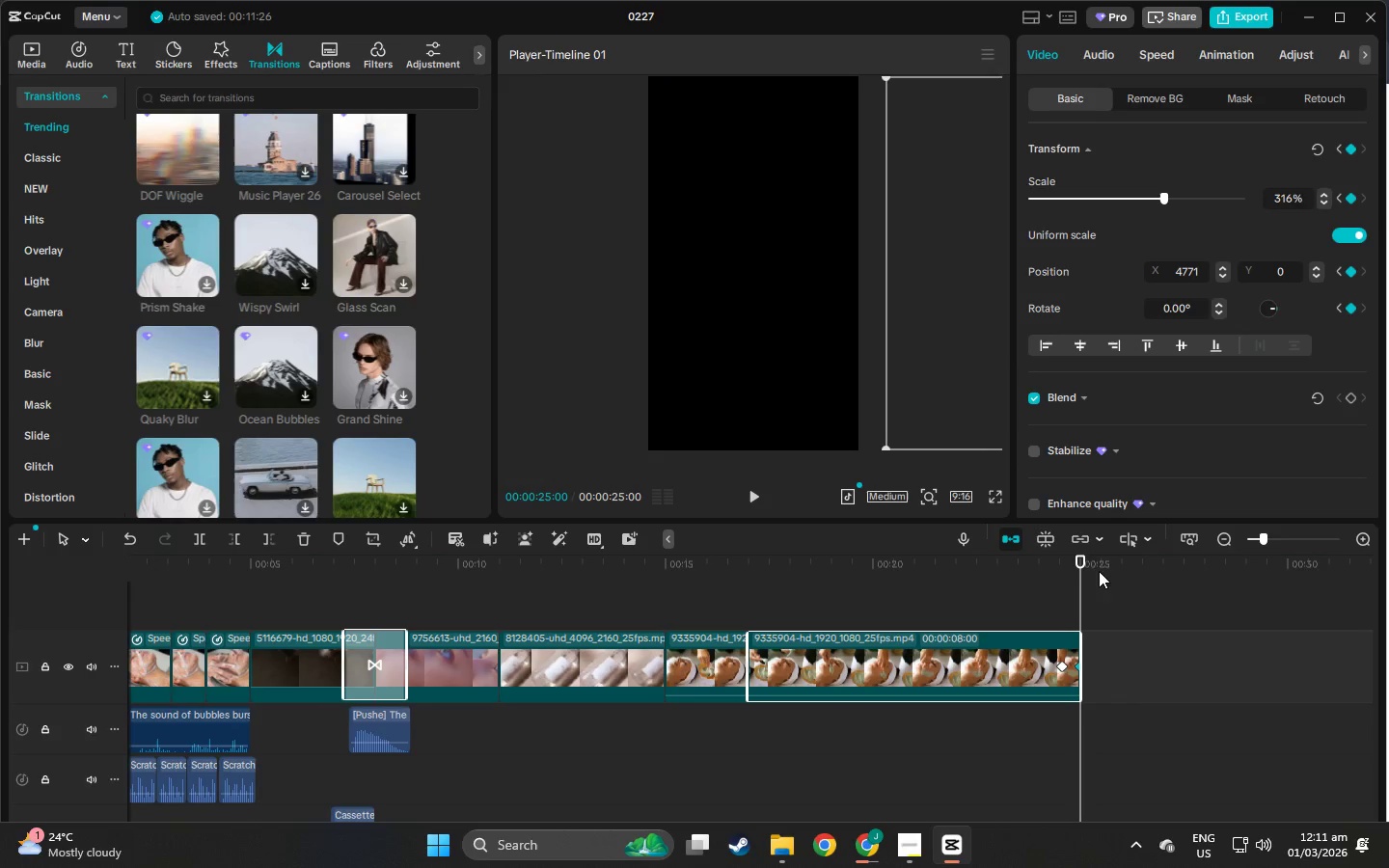 
left_click_drag(start_coordinate=[1085, 569], to_coordinate=[1024, 571])
 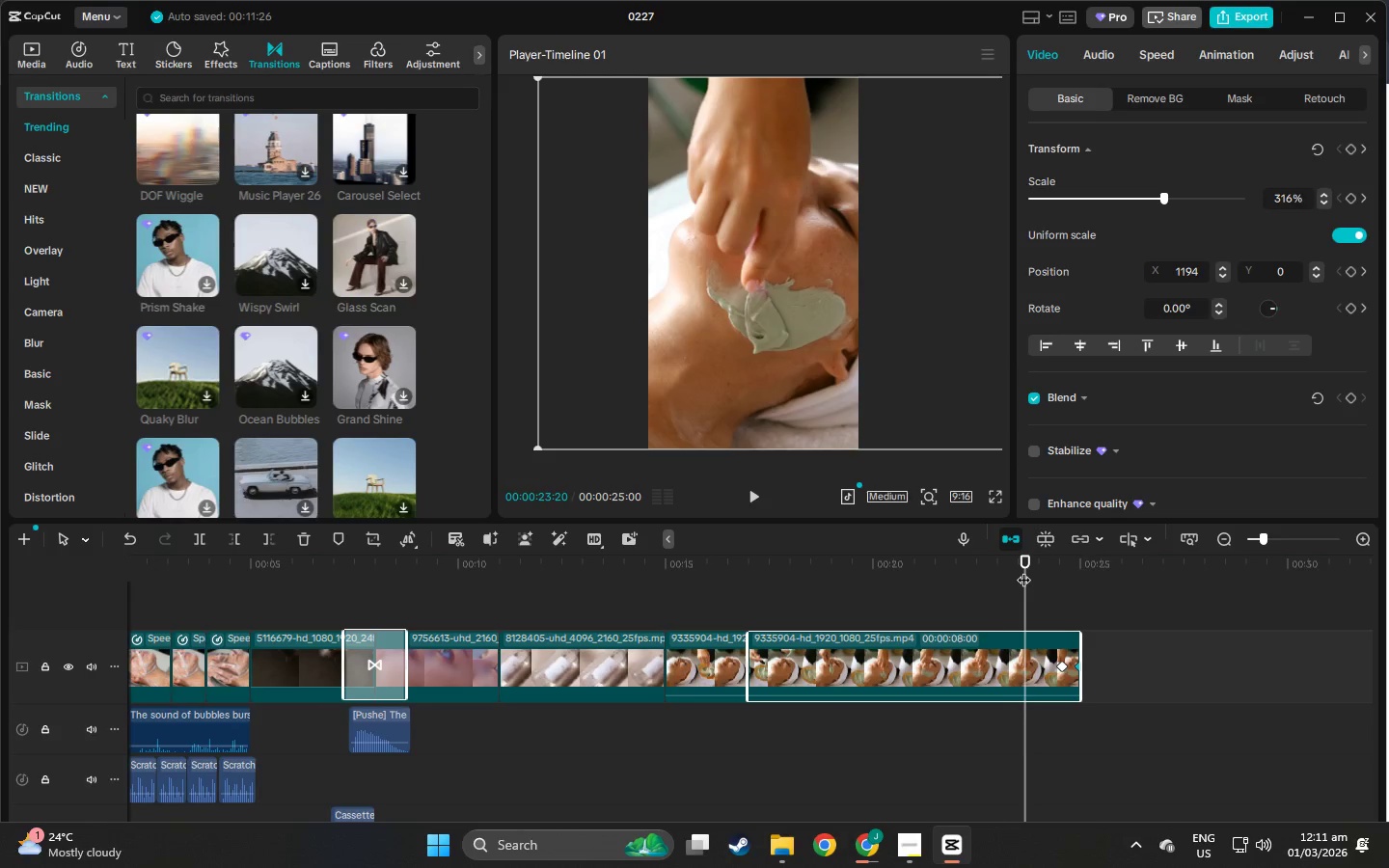 
key(Space)
 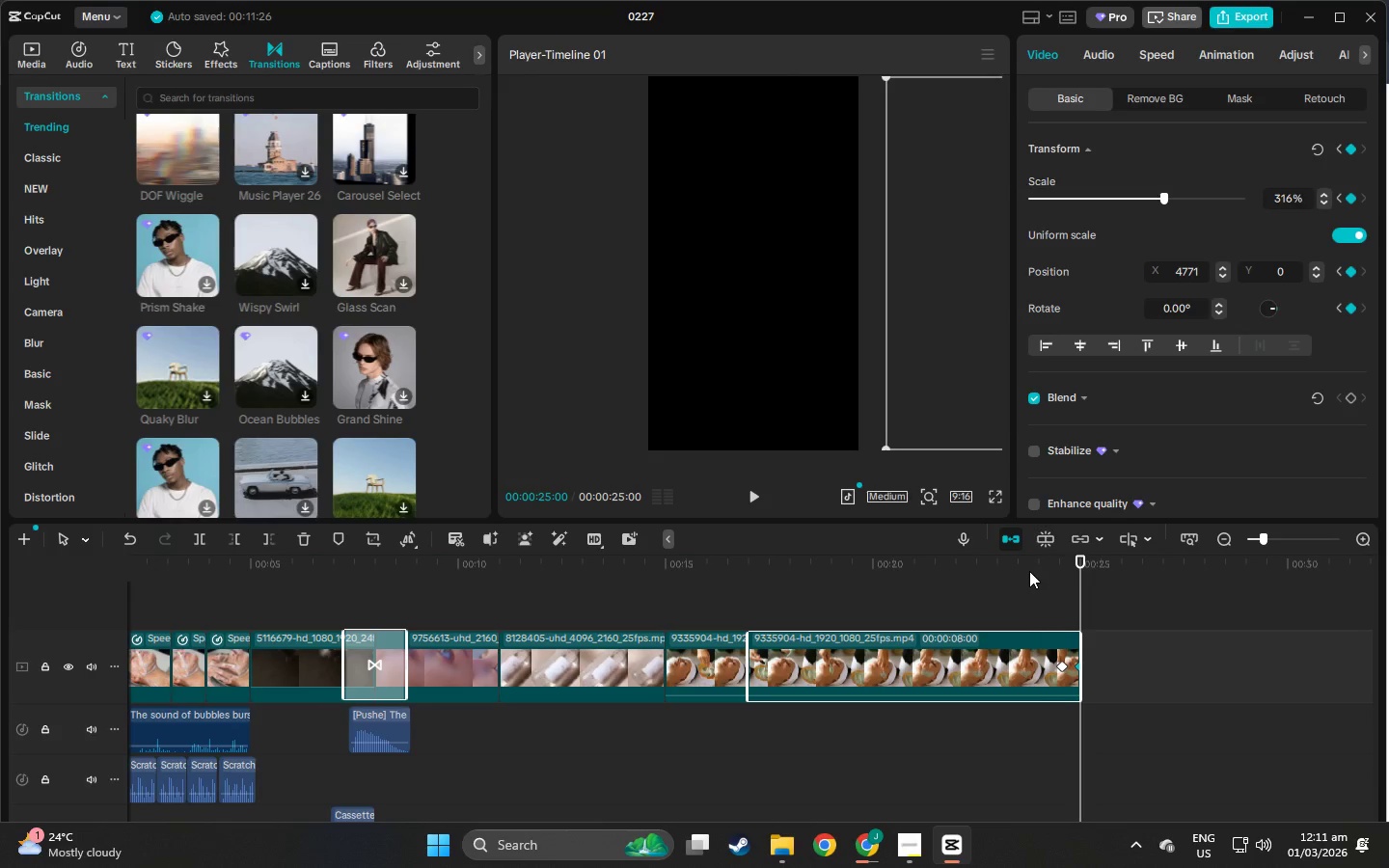 
key(Control+Z)
 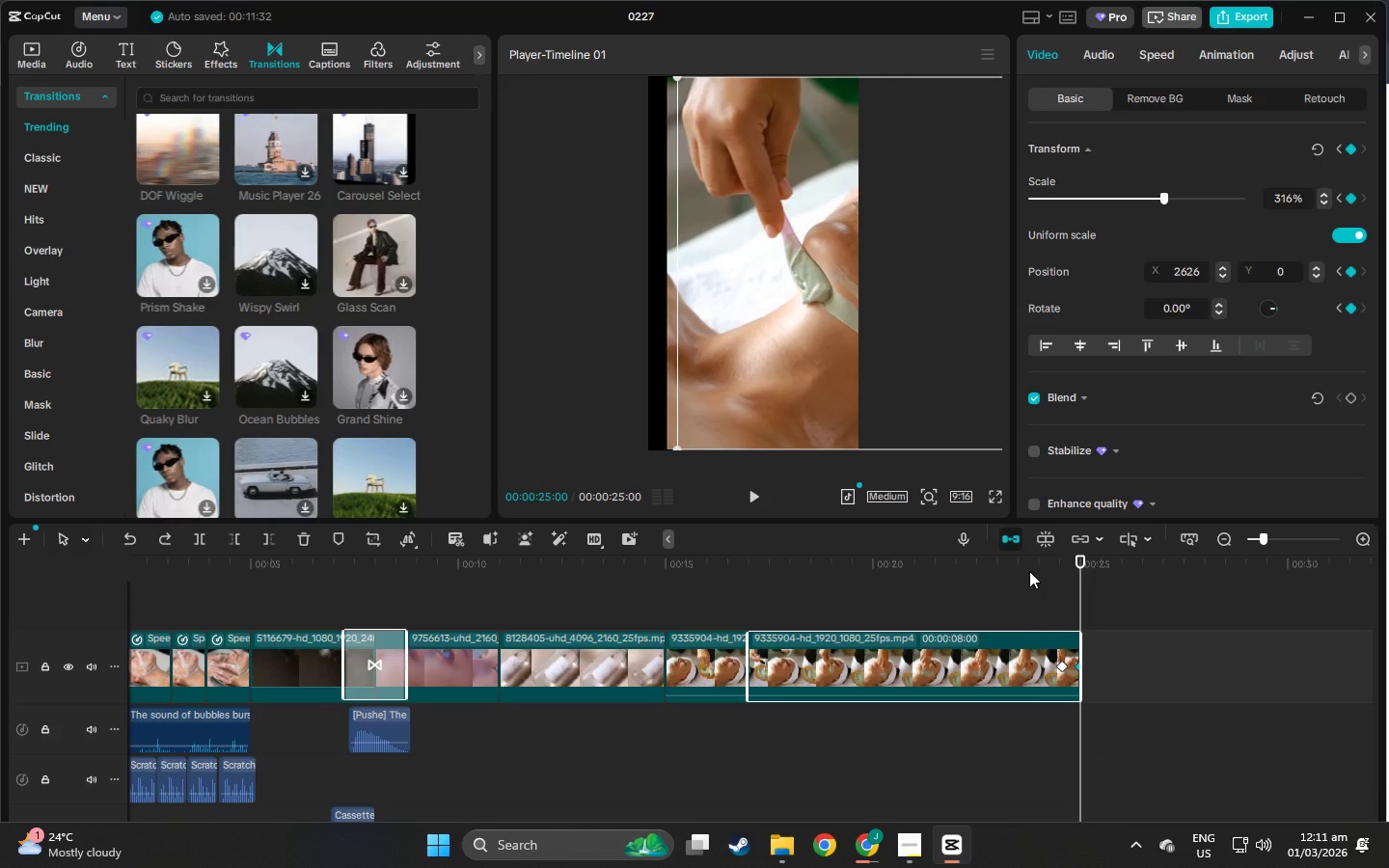 
key(Control+Z)
 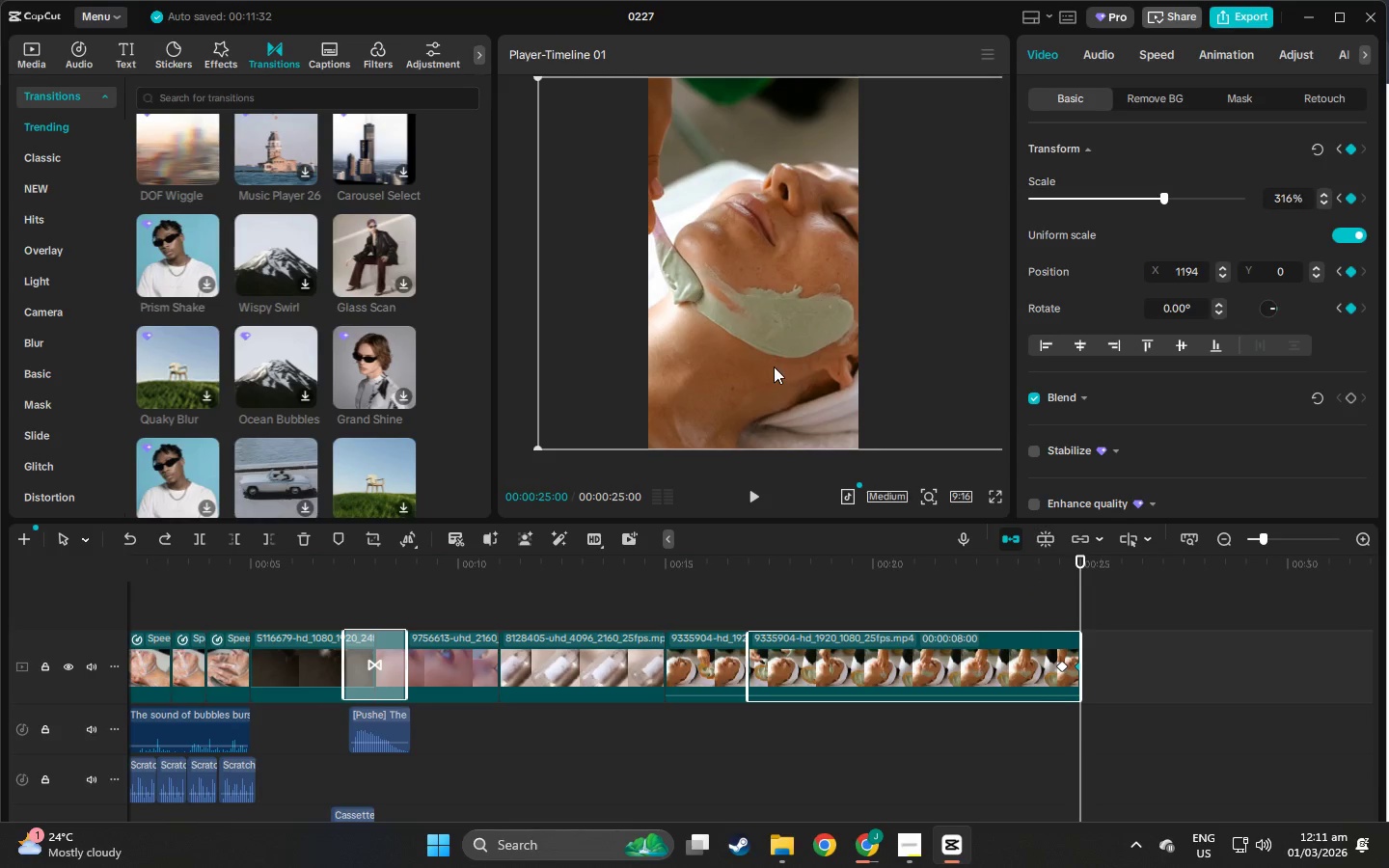 
left_click_drag(start_coordinate=[804, 364], to_coordinate=[355, 364])
 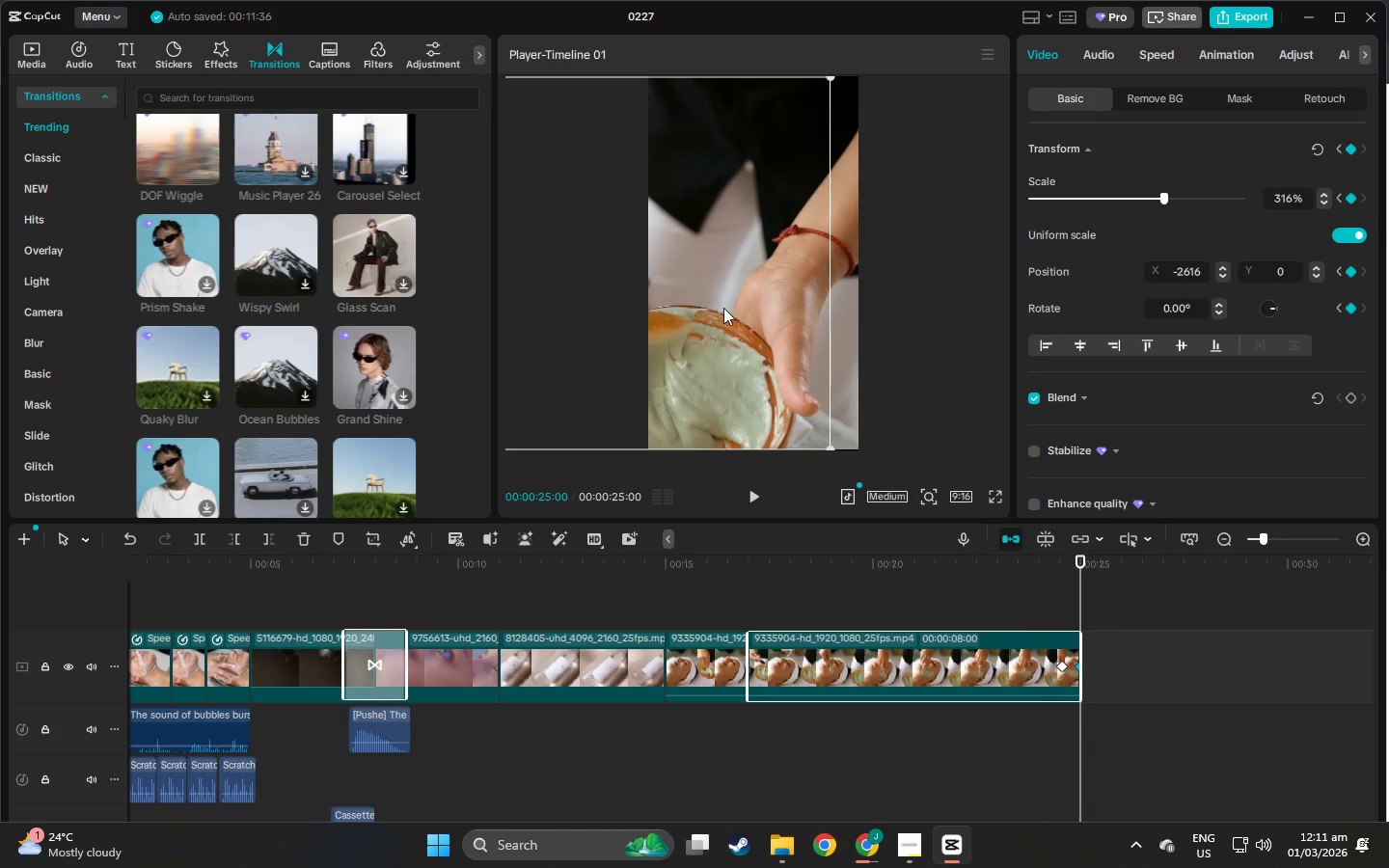 
left_click_drag(start_coordinate=[735, 308], to_coordinate=[482, 306])
 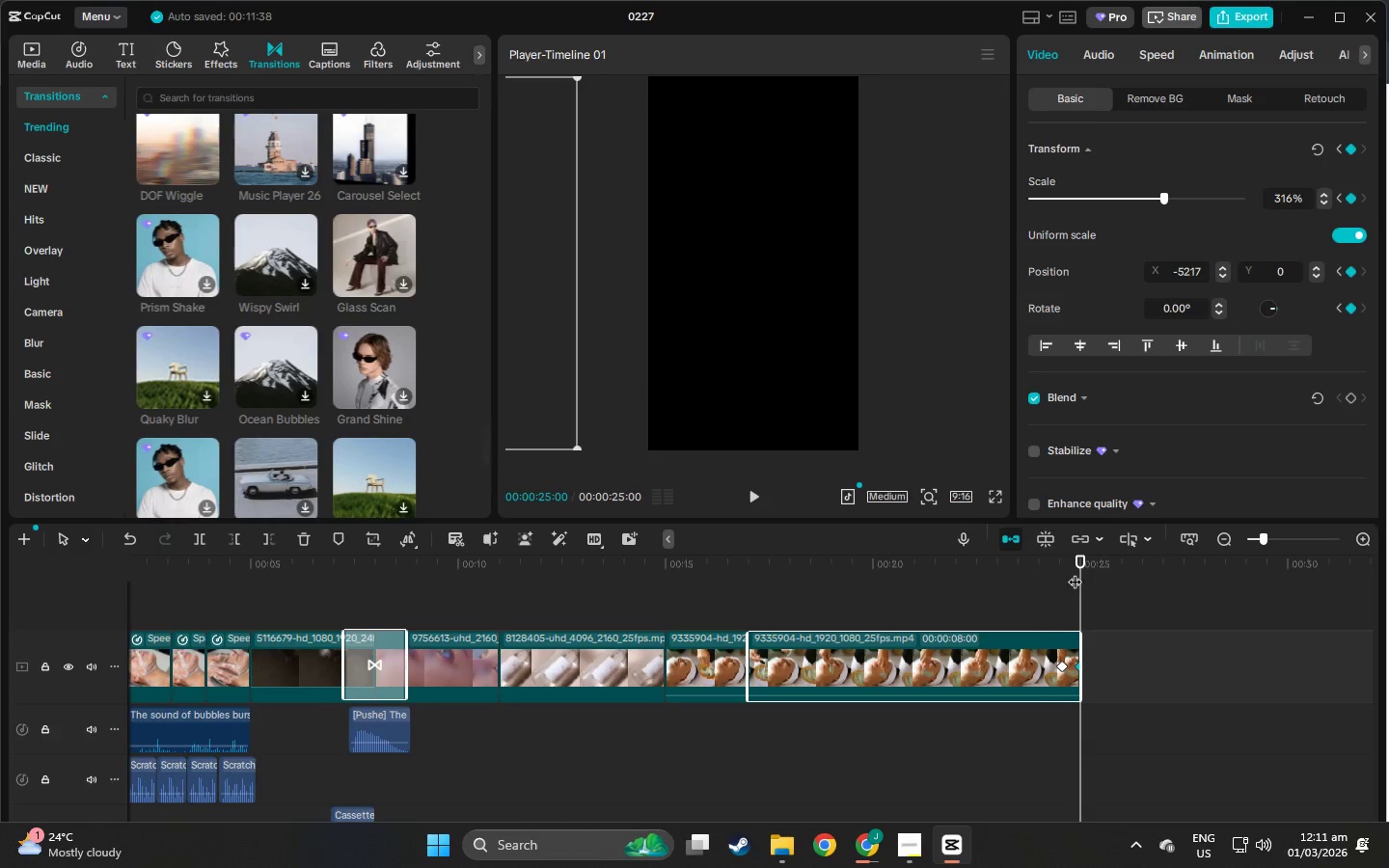 
left_click_drag(start_coordinate=[1086, 568], to_coordinate=[1054, 568])
 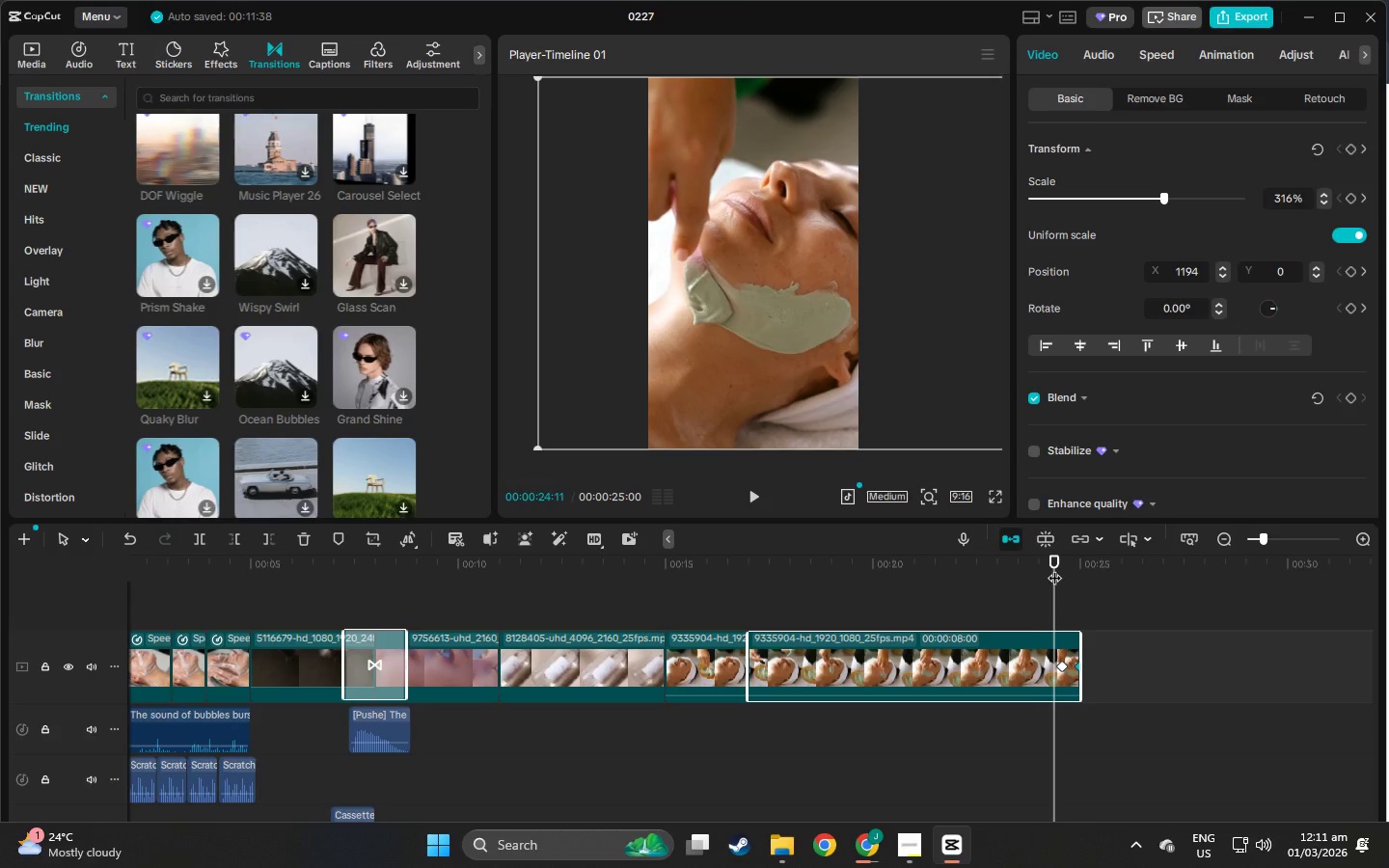 
key(Space)
 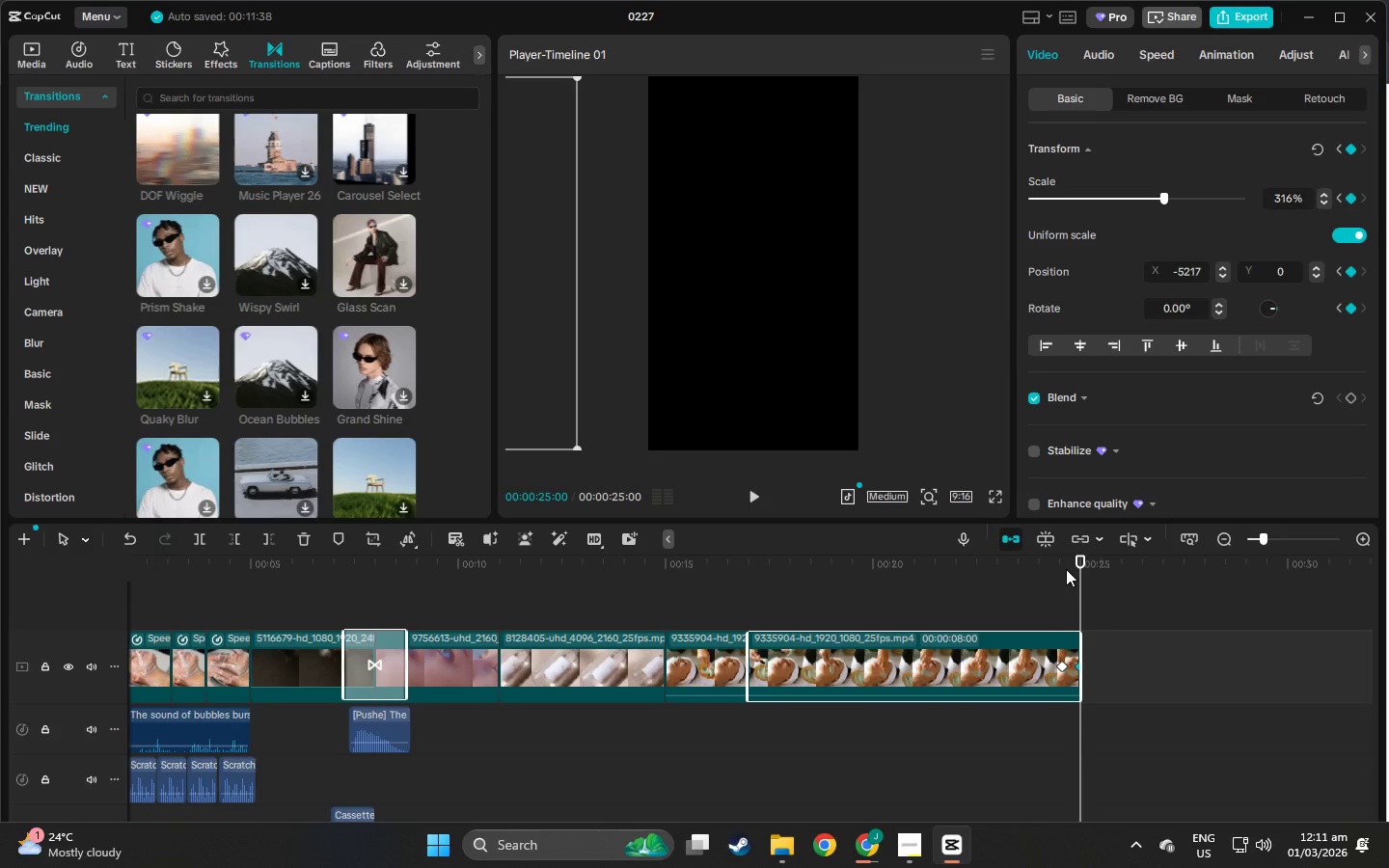 
left_click_drag(start_coordinate=[1062, 561], to_coordinate=[1021, 556])
 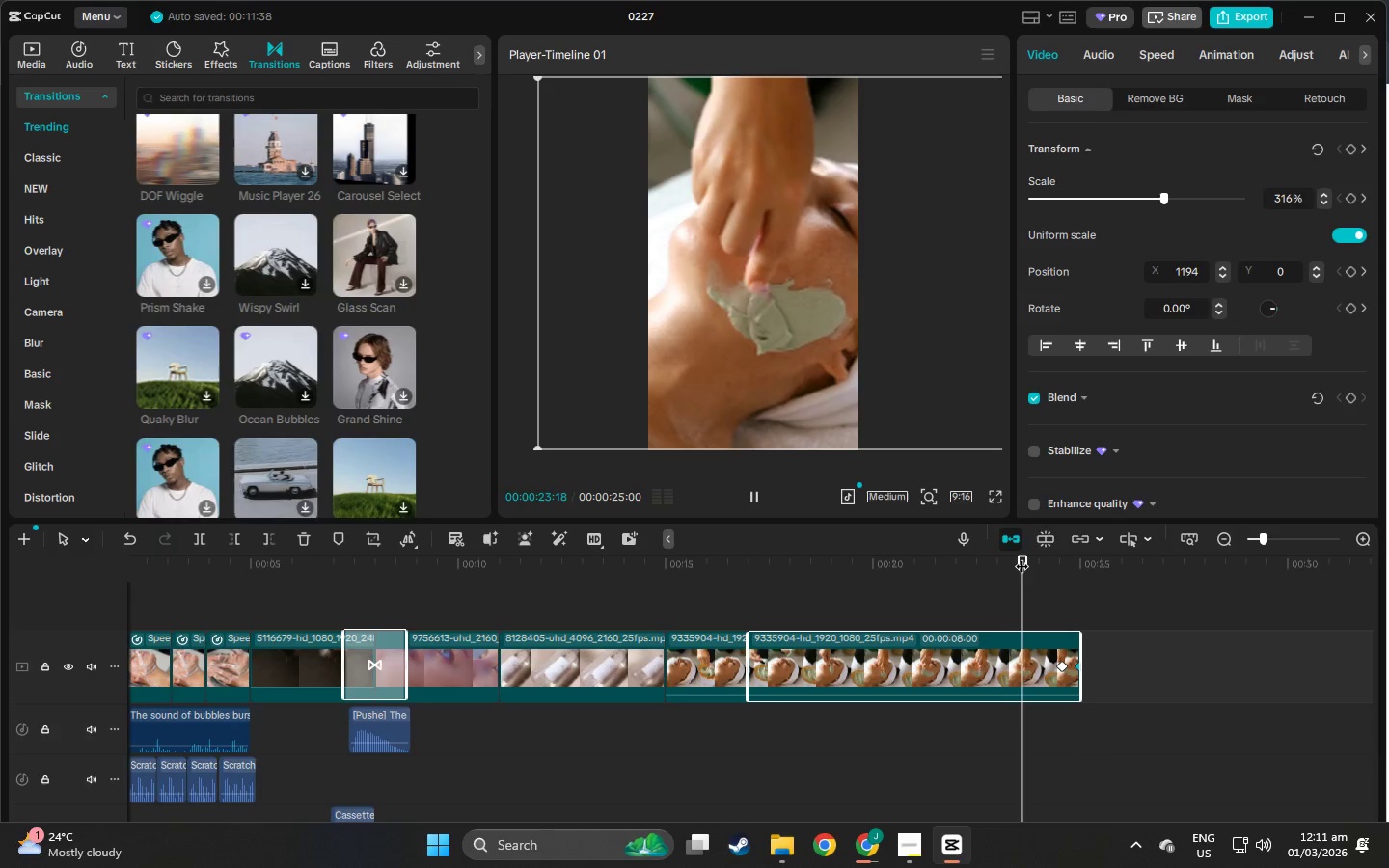 
key(Space)
 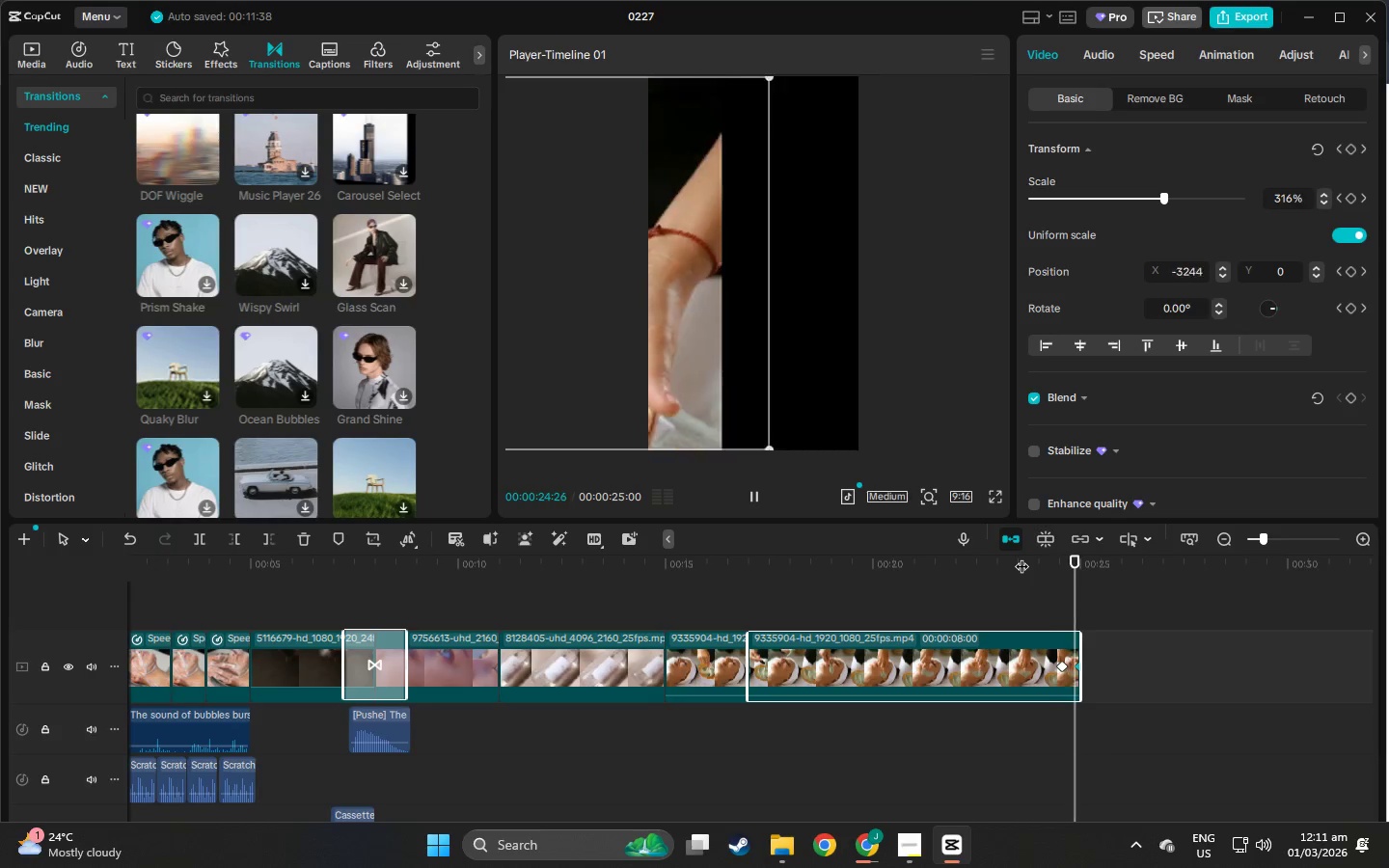 
key(Space)
 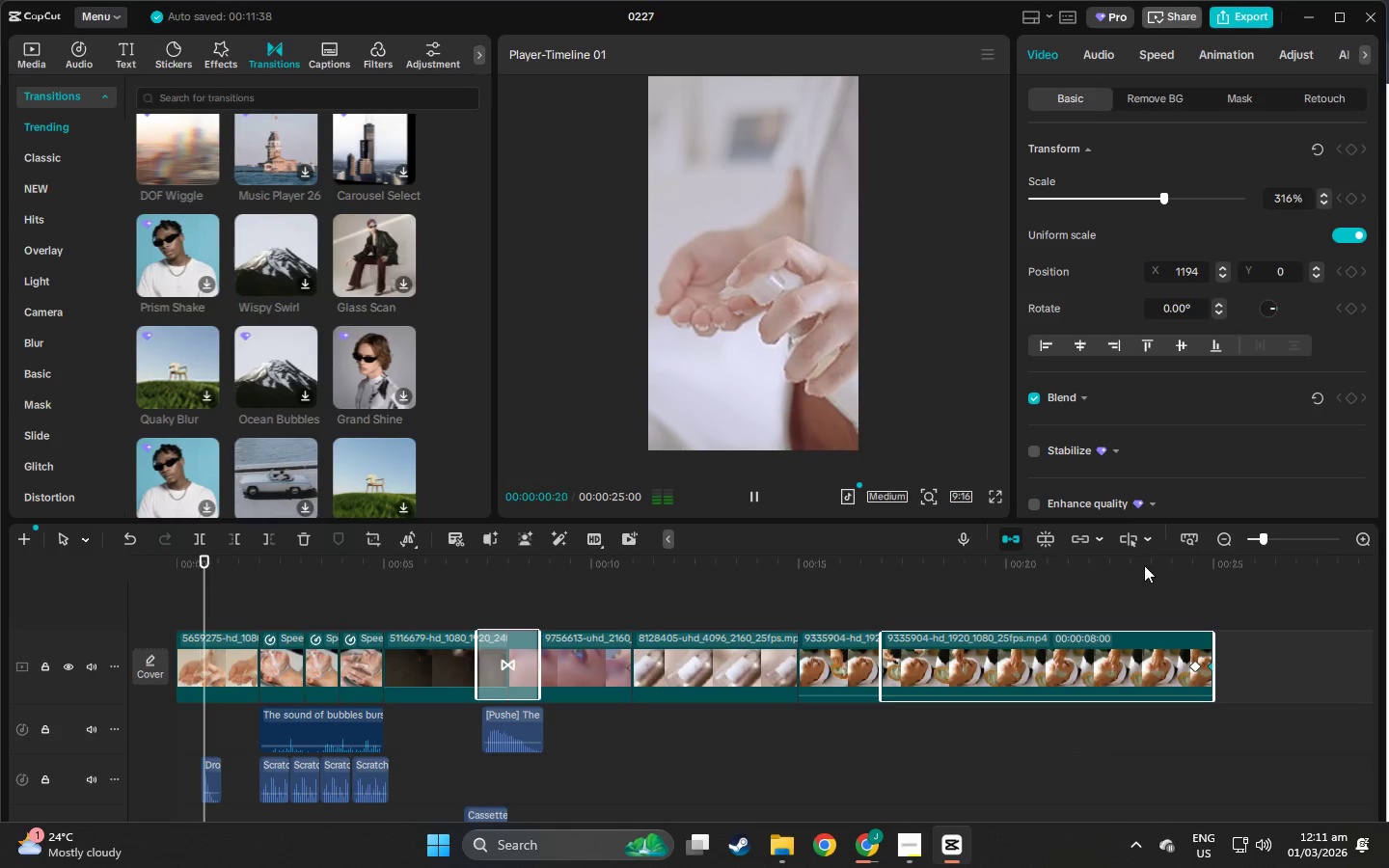 
left_click([1186, 570])
 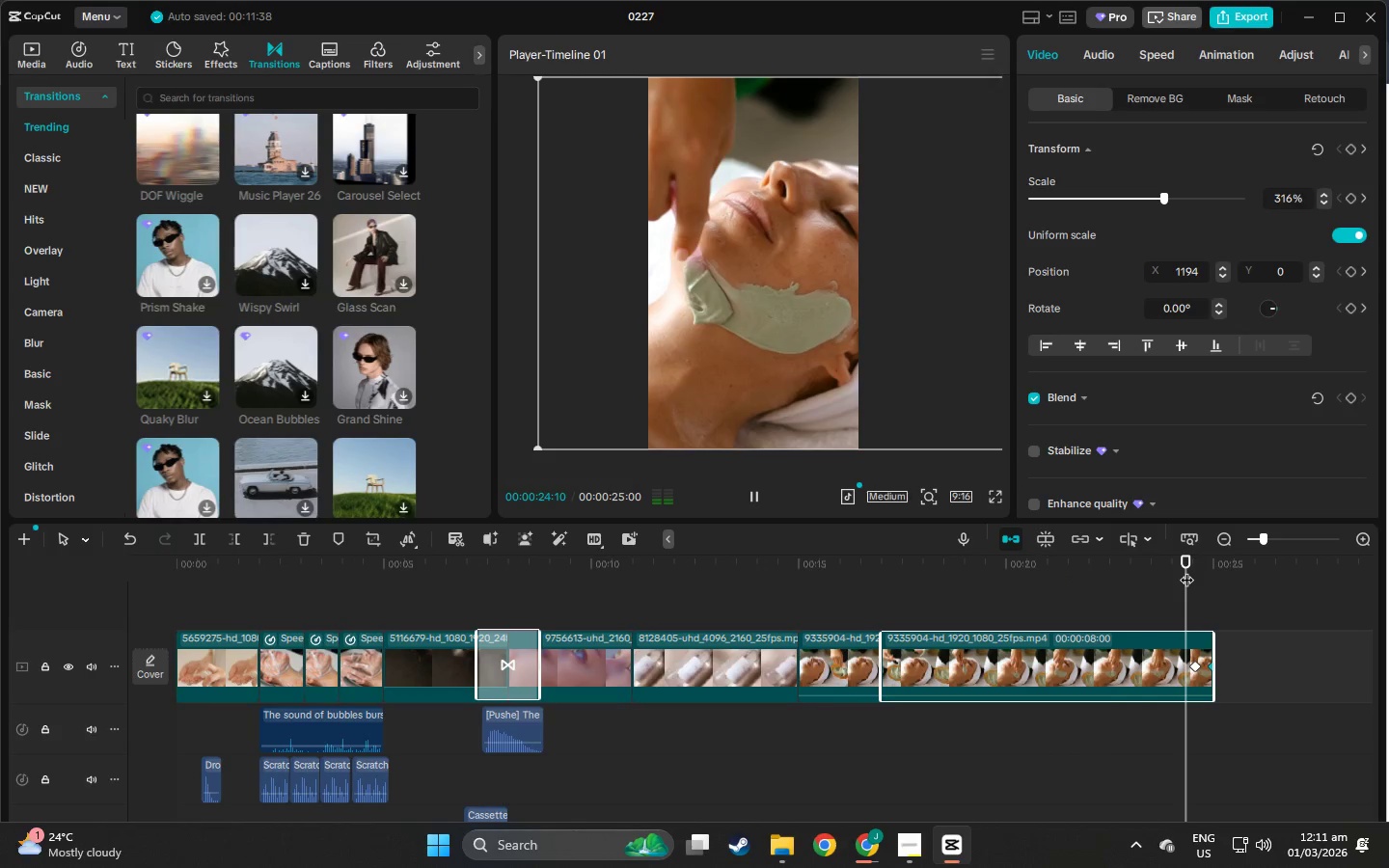 
key(Space)
 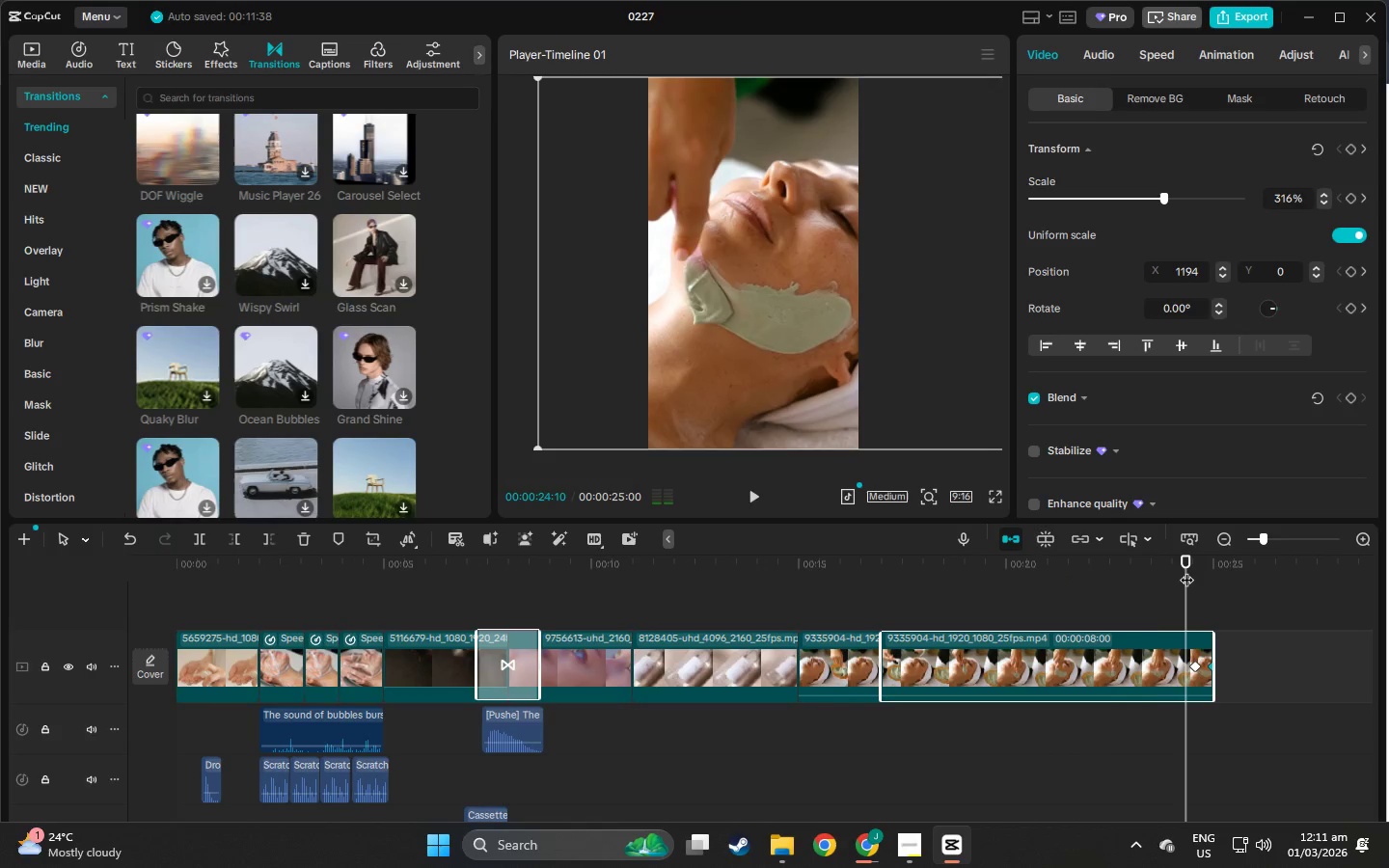 
key(Space)
 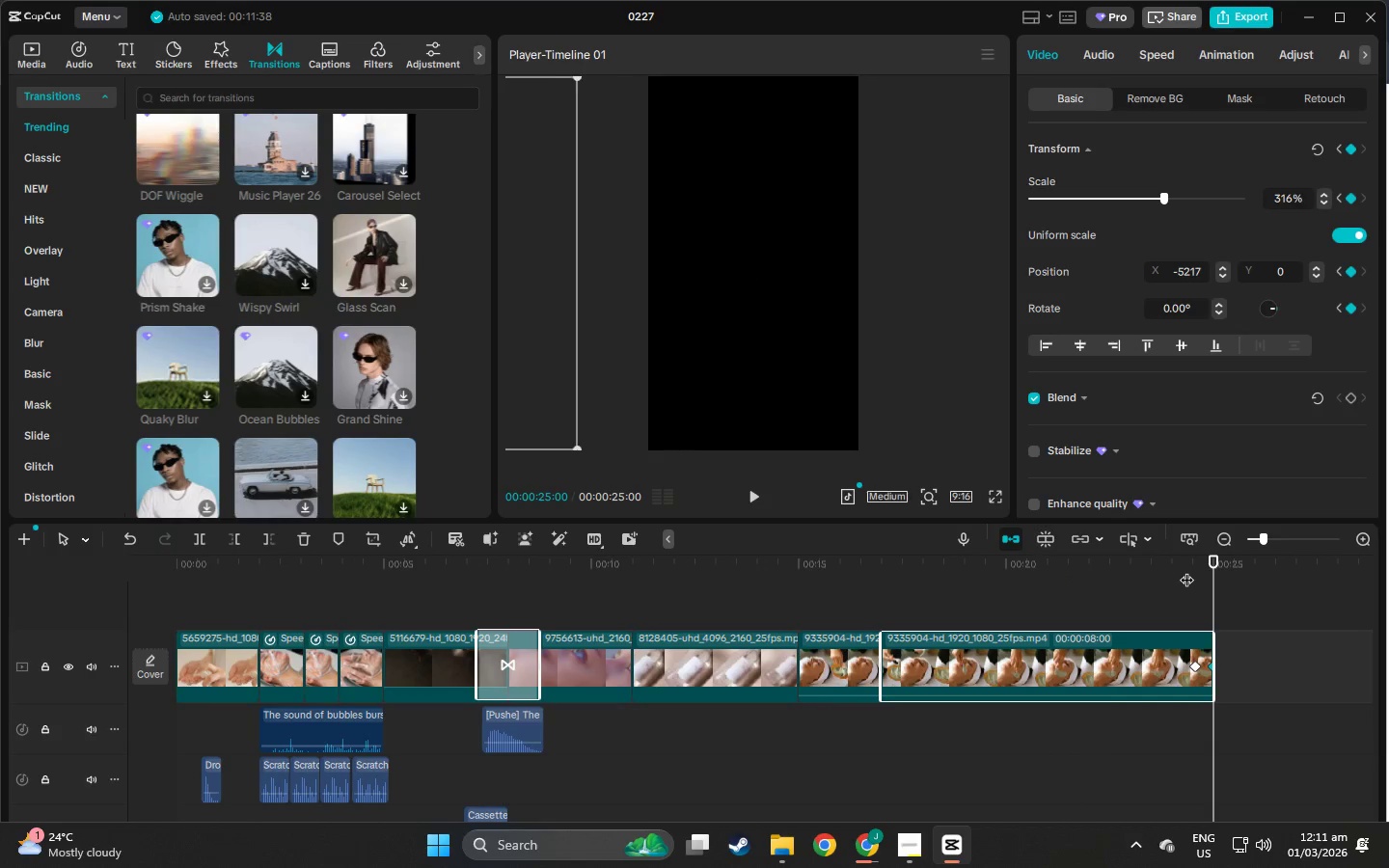 
key(Space)
 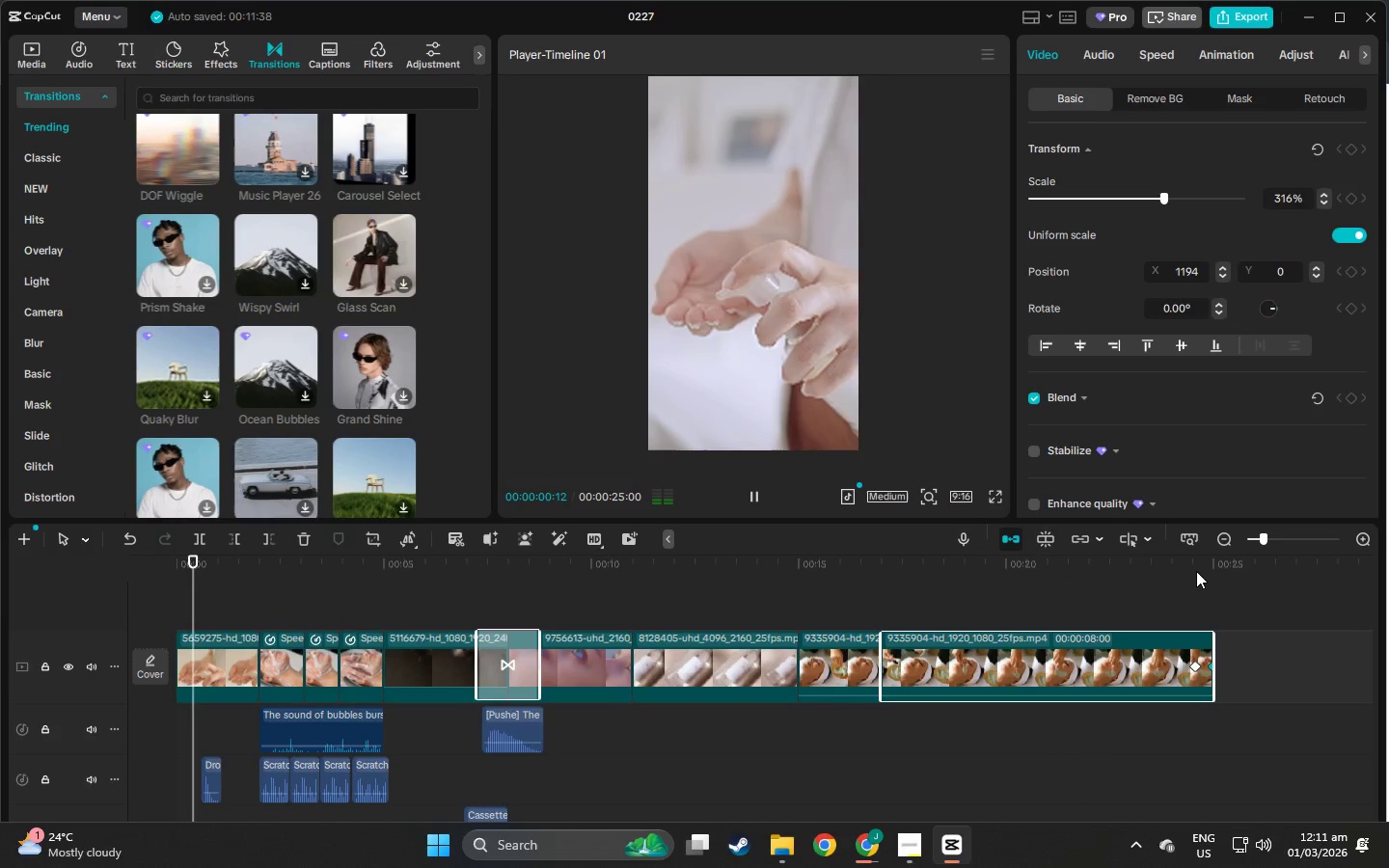 
left_click([1198, 571])
 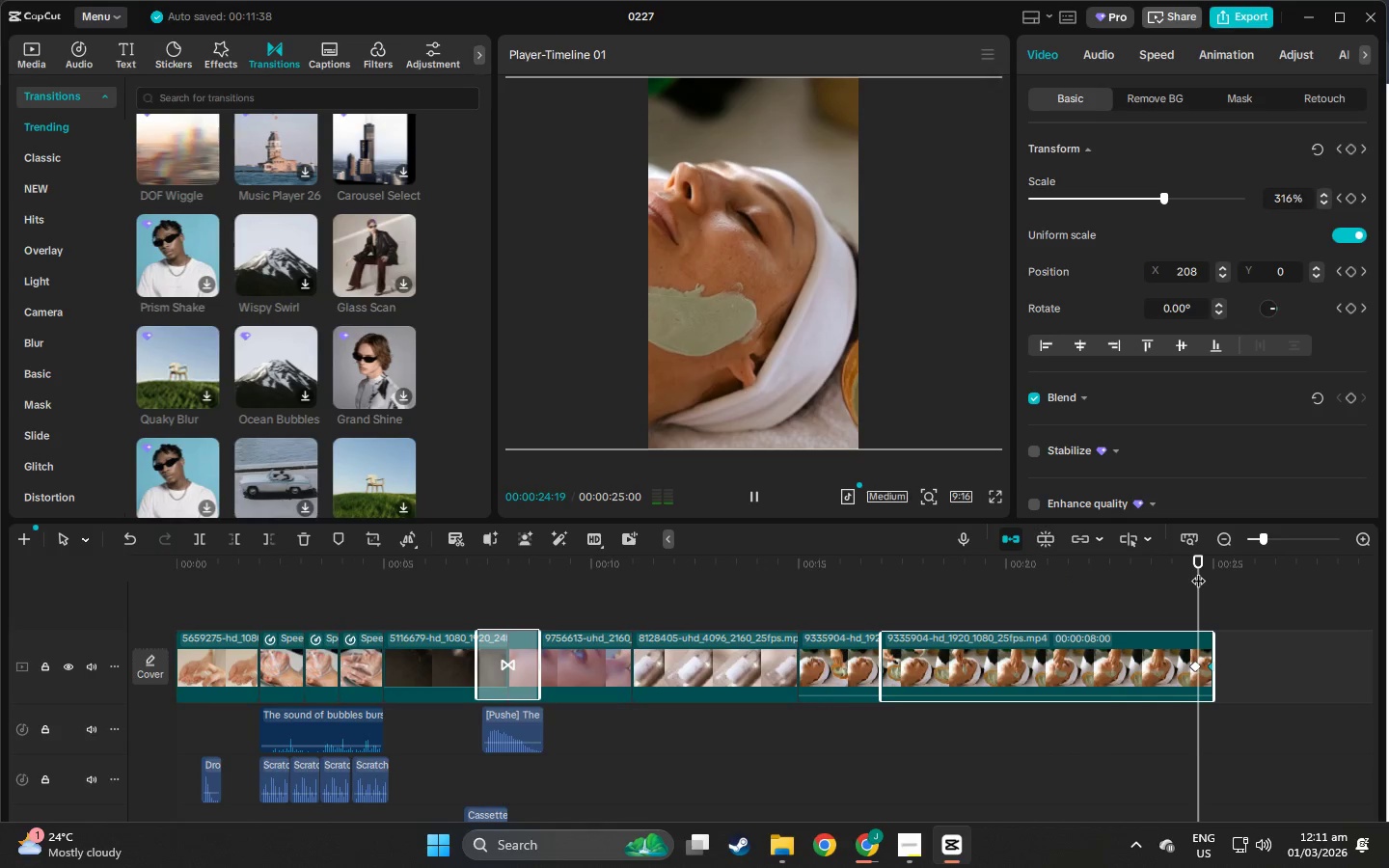 
key(Space)
 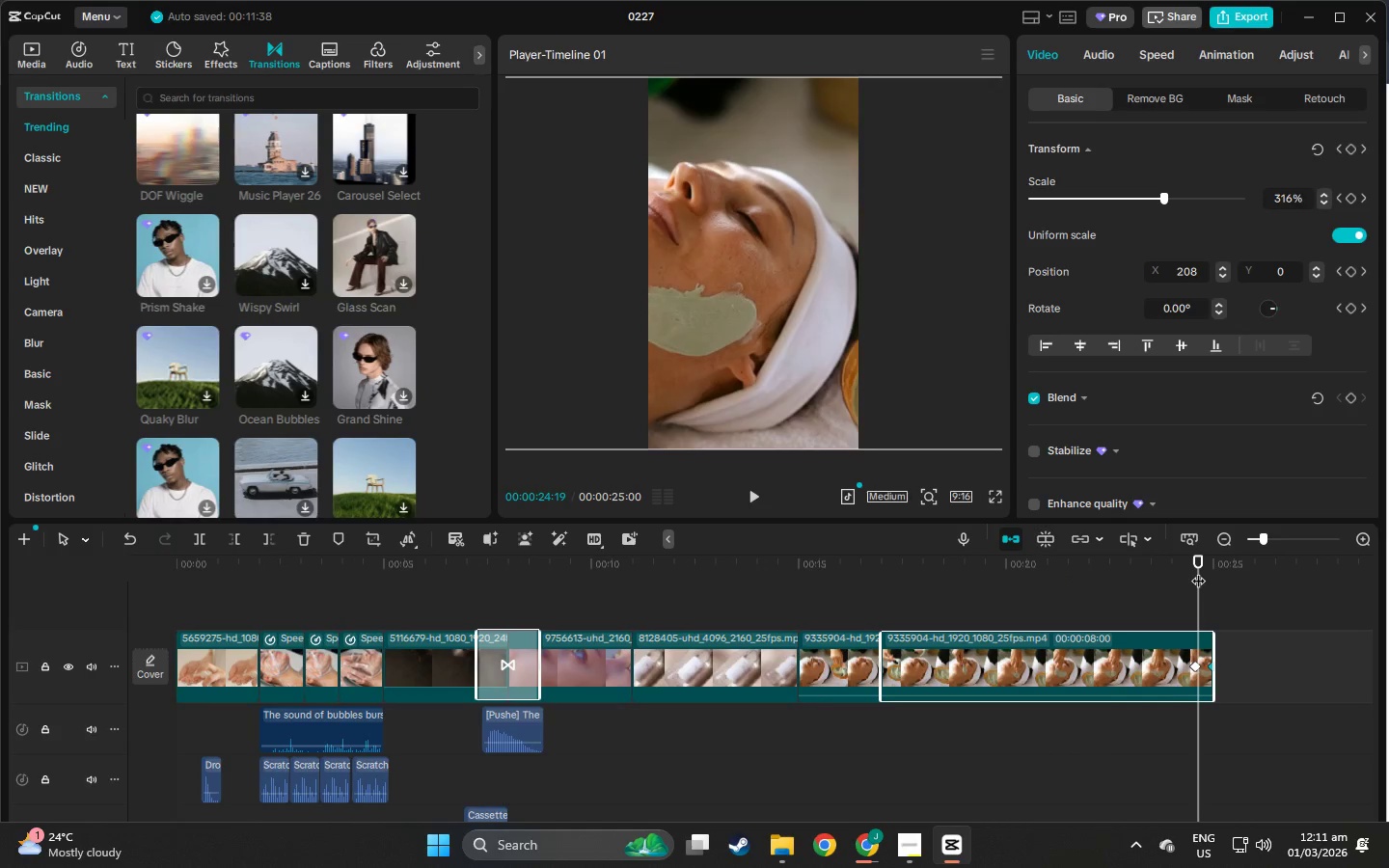 
key(Space)
 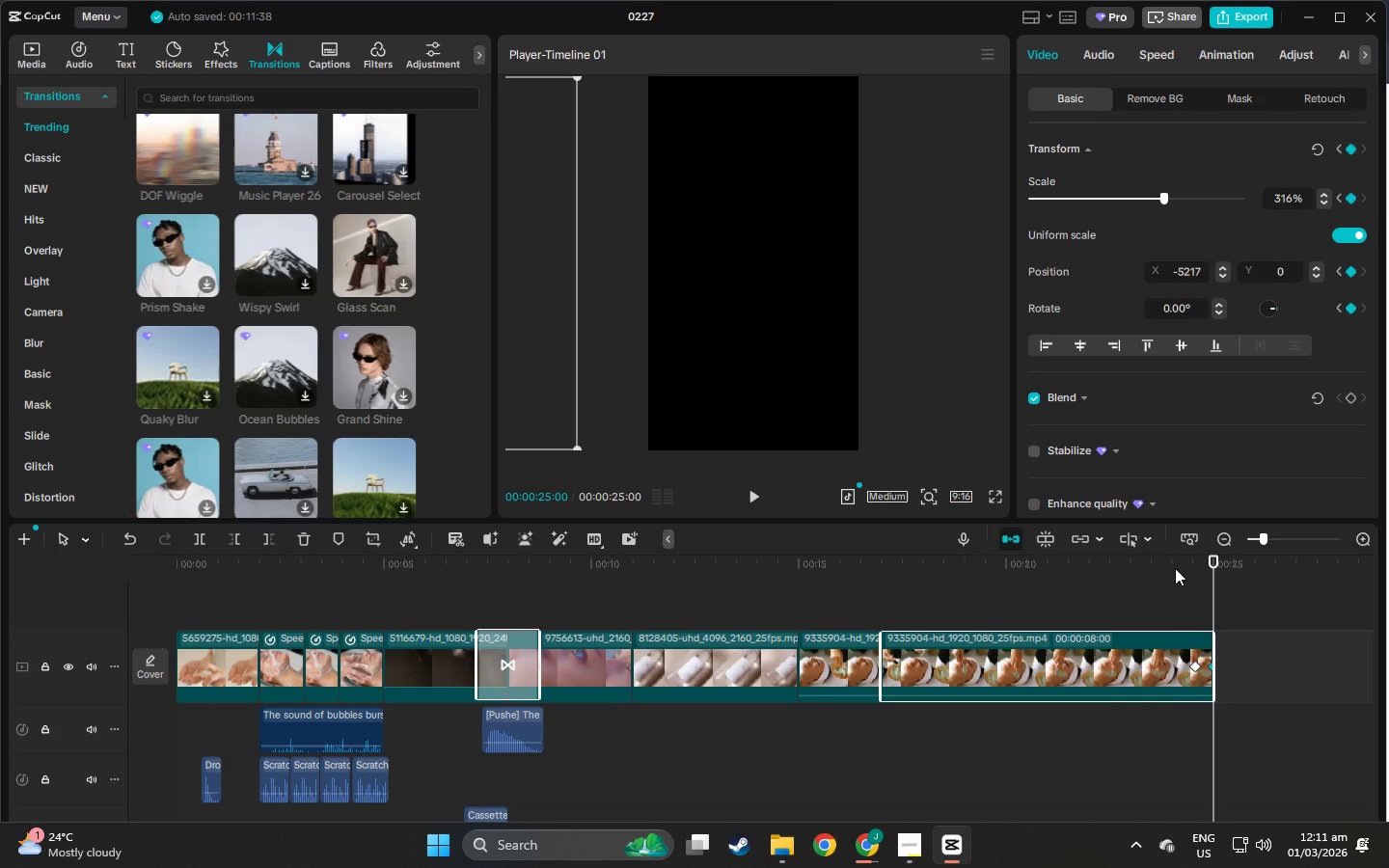 
left_click([1173, 567])
 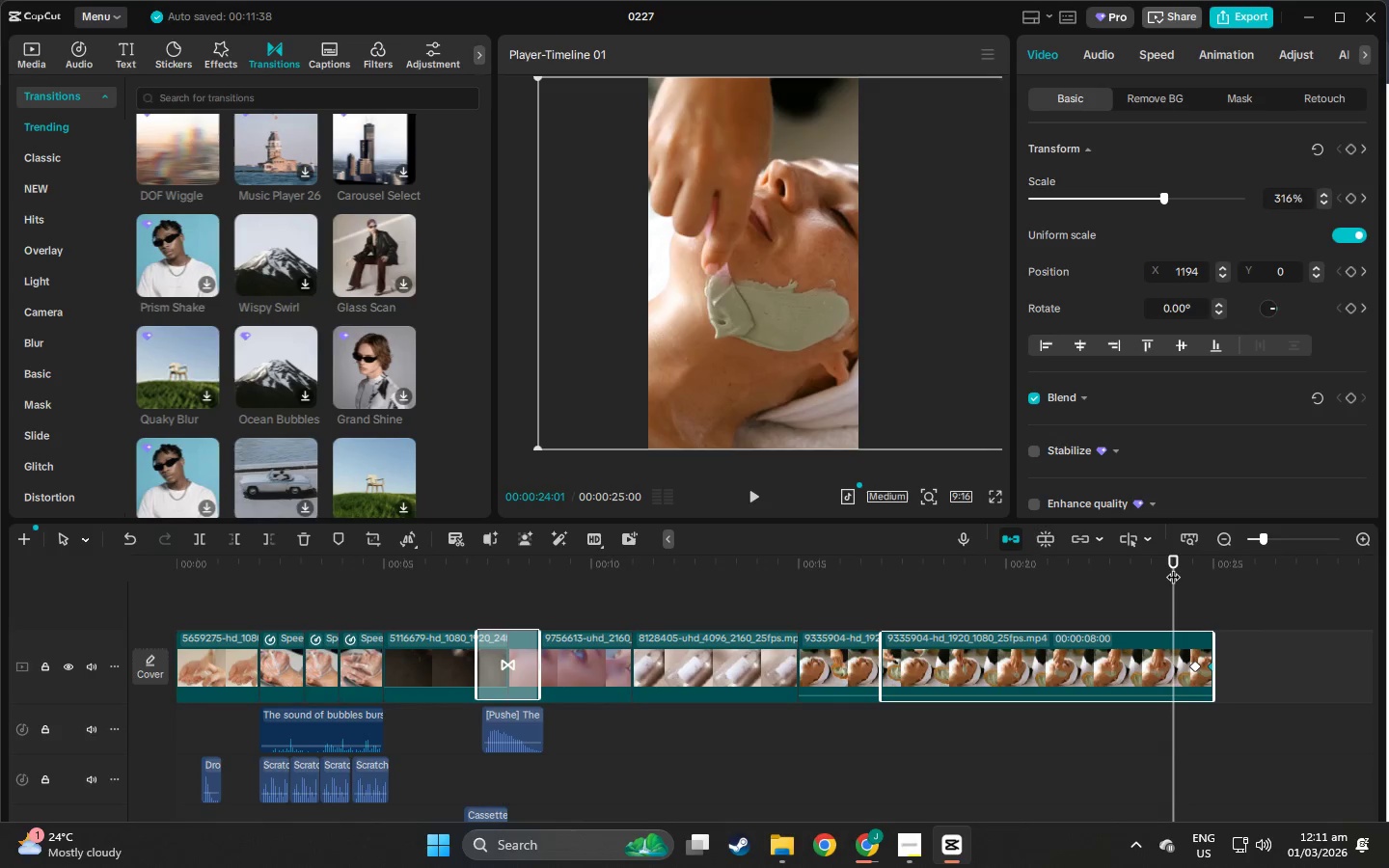 
key(Space)
 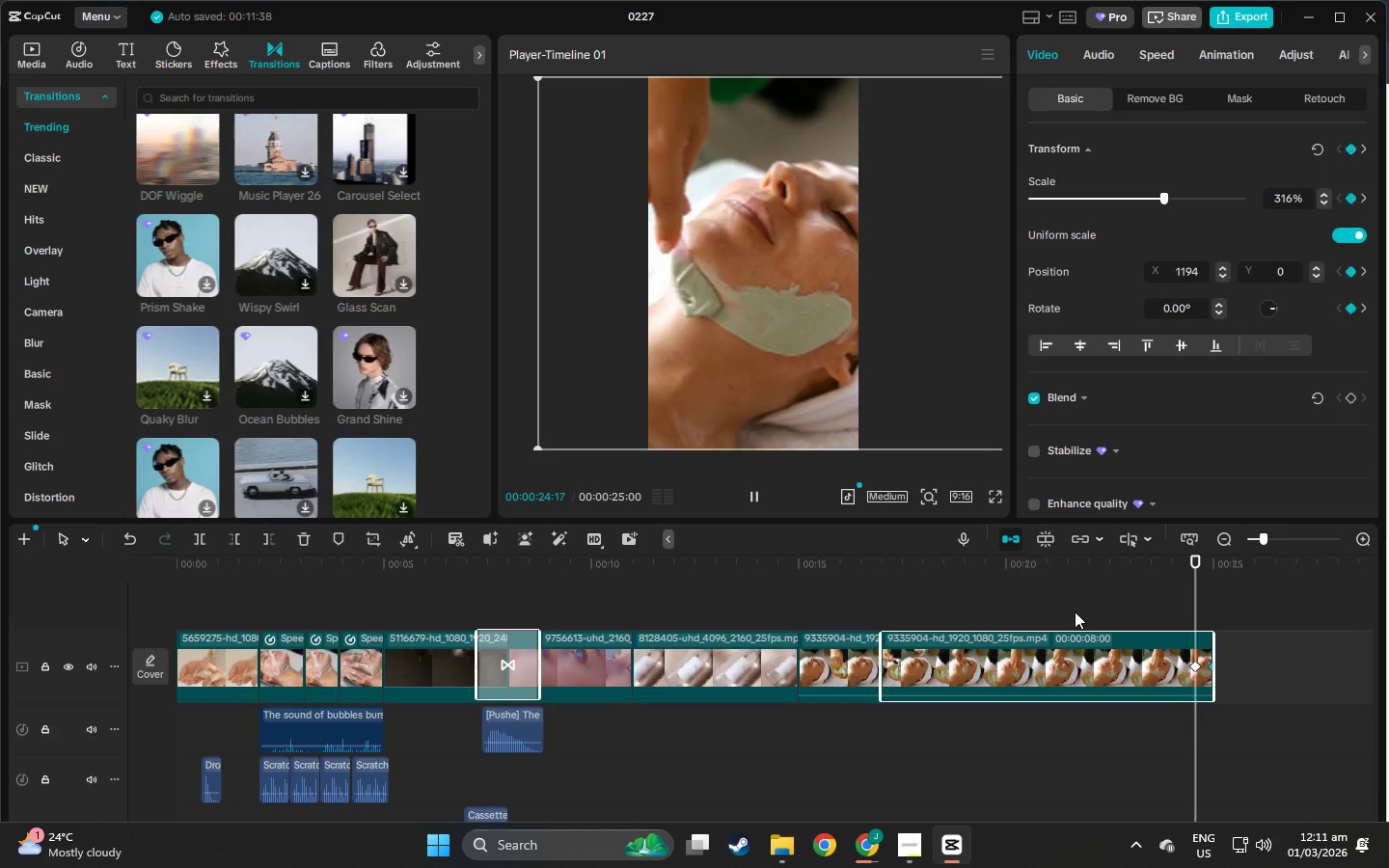 
key(Space)
 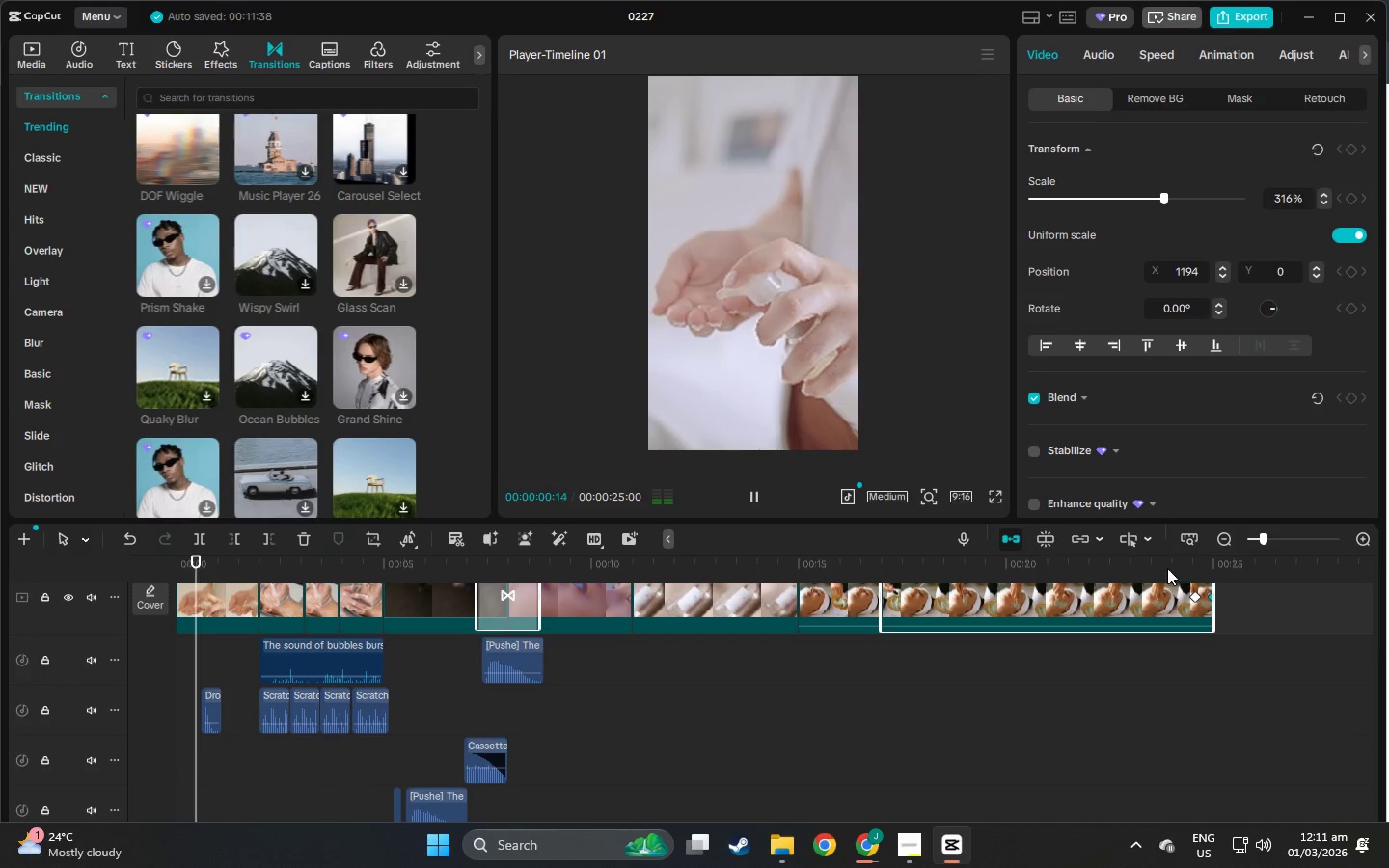 
scroll: coordinate [1073, 613], scroll_direction: down, amount: 3.0
 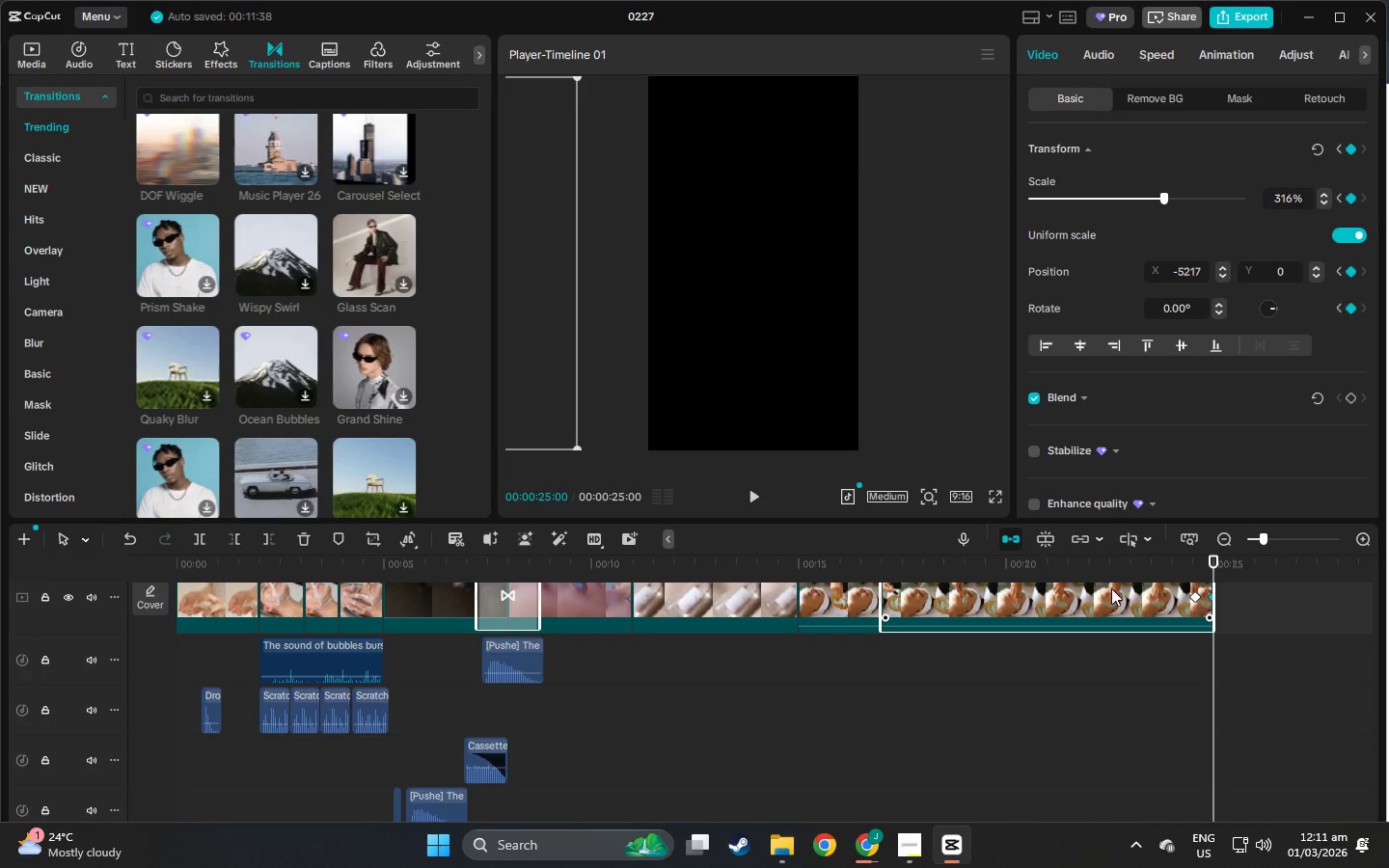 
left_click([1145, 565])
 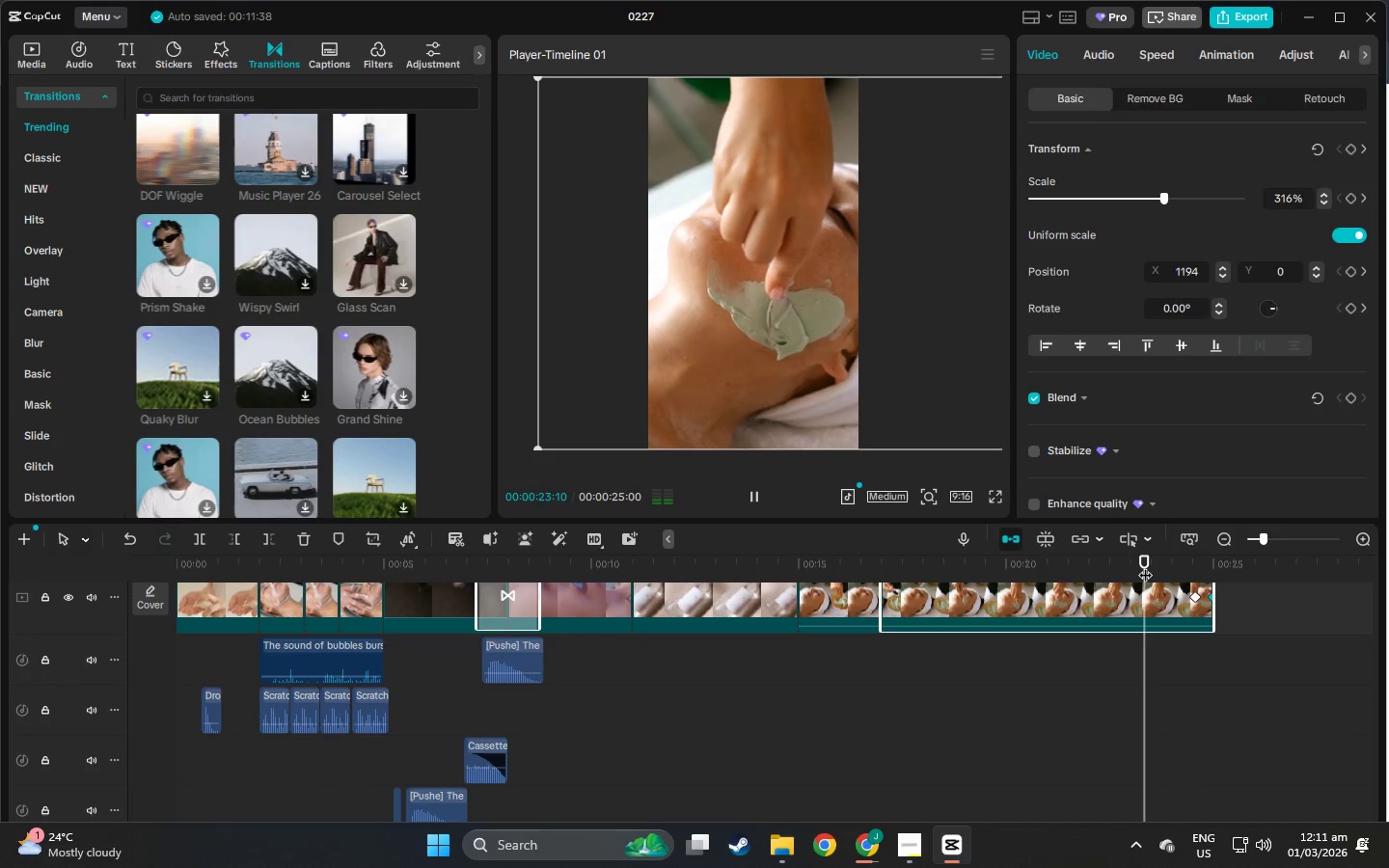 
key(Space)
 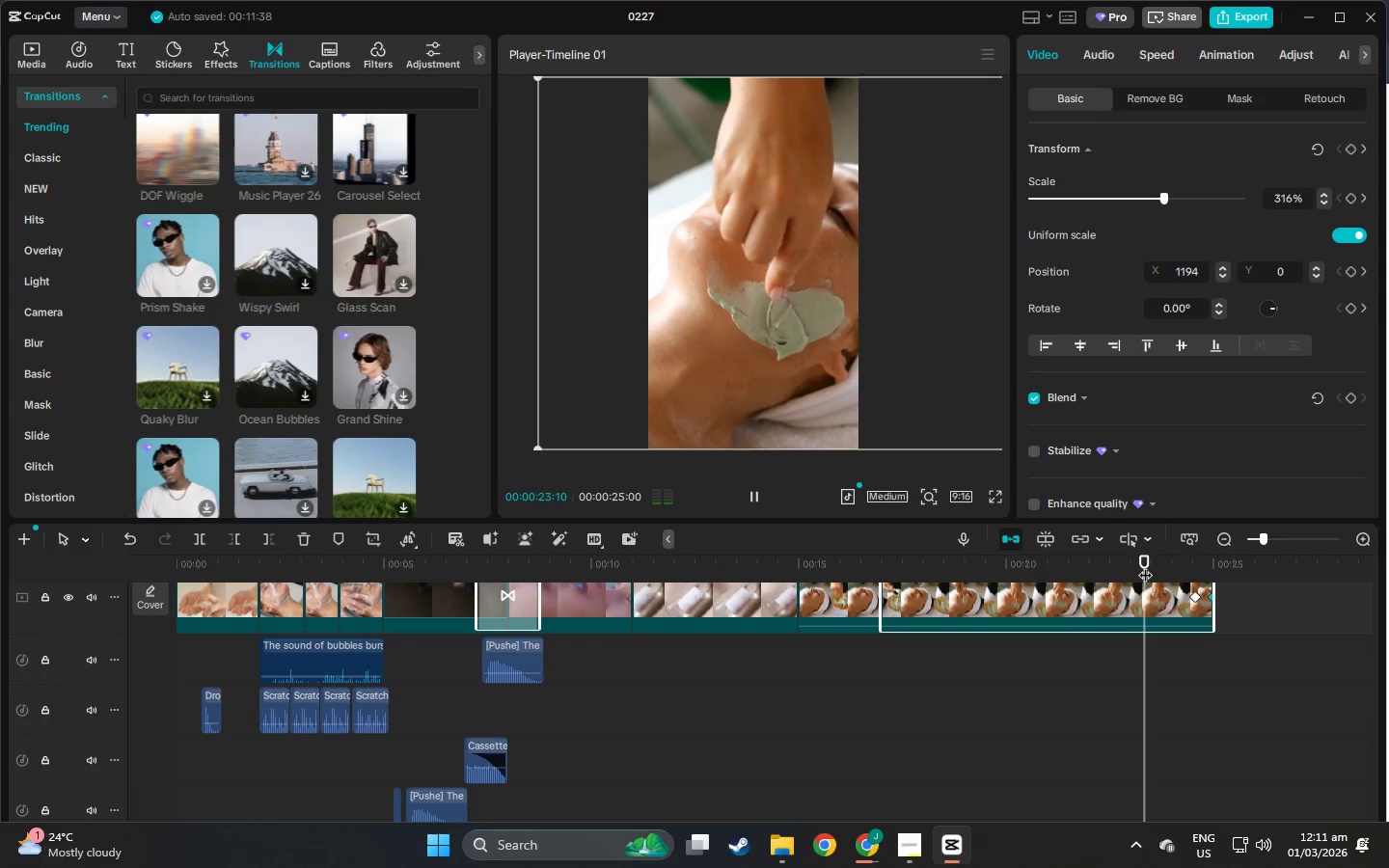 
key(Space)
 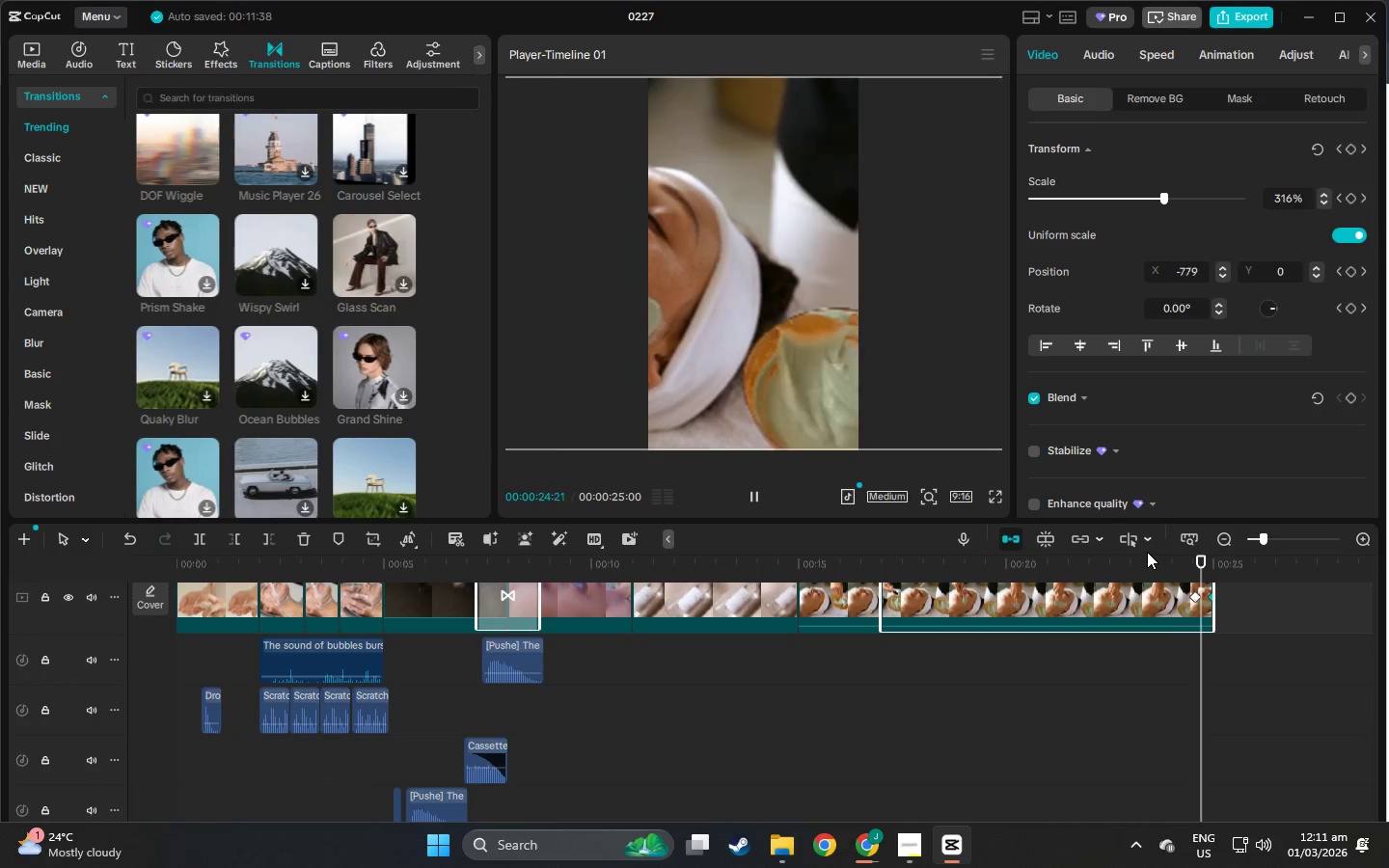 
key(Space)
 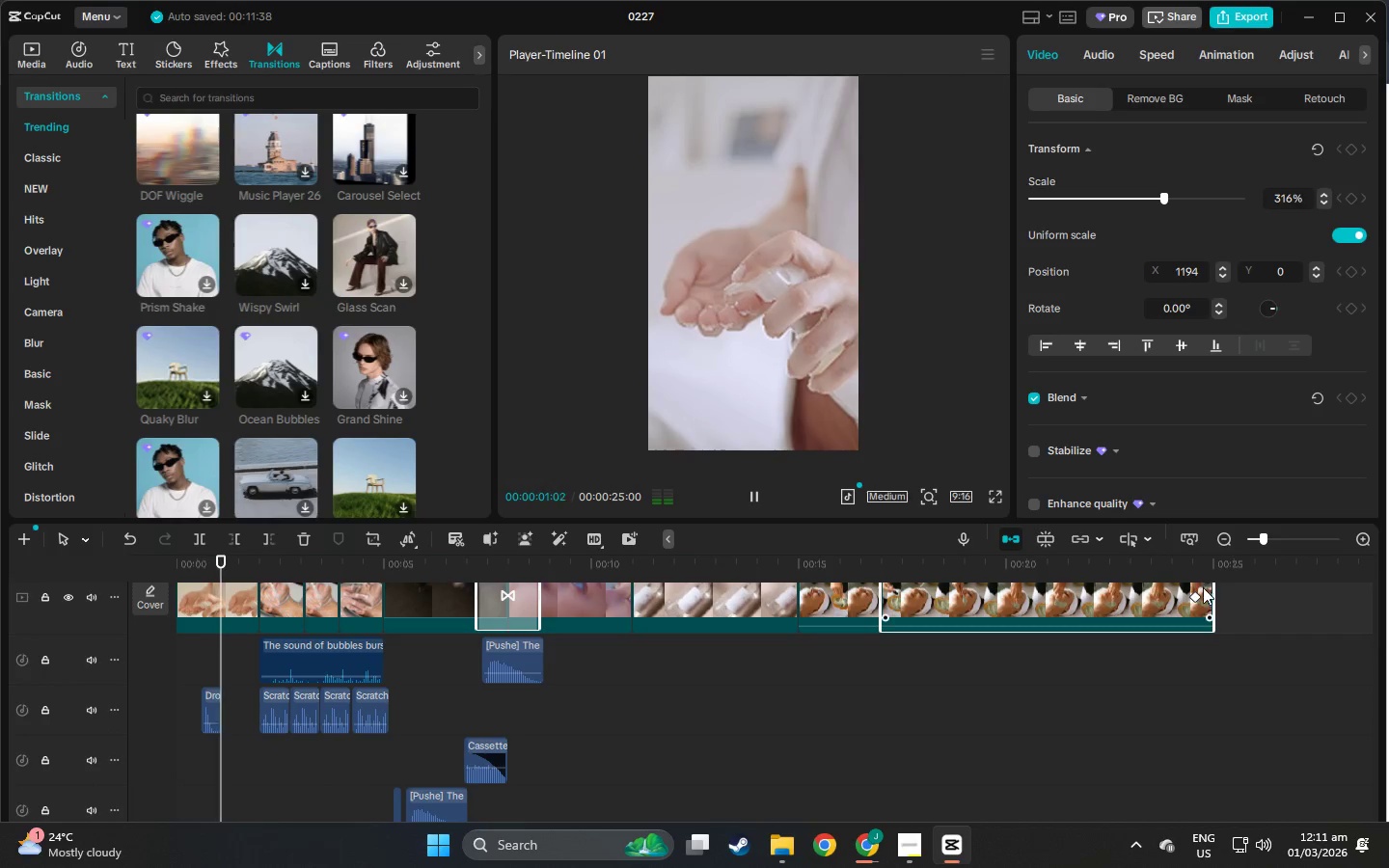 
left_click([1196, 594])
 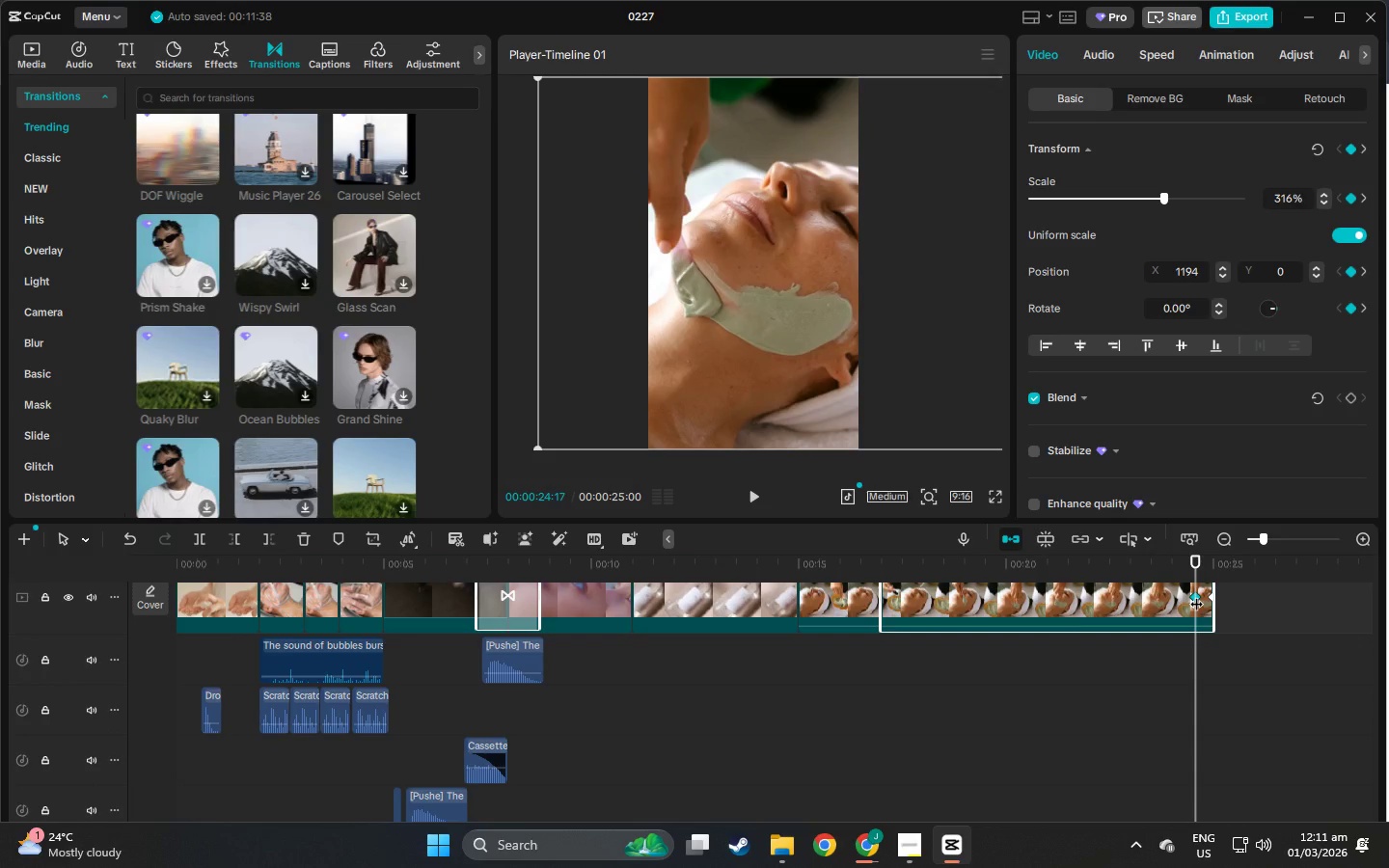 
key(Delete)
 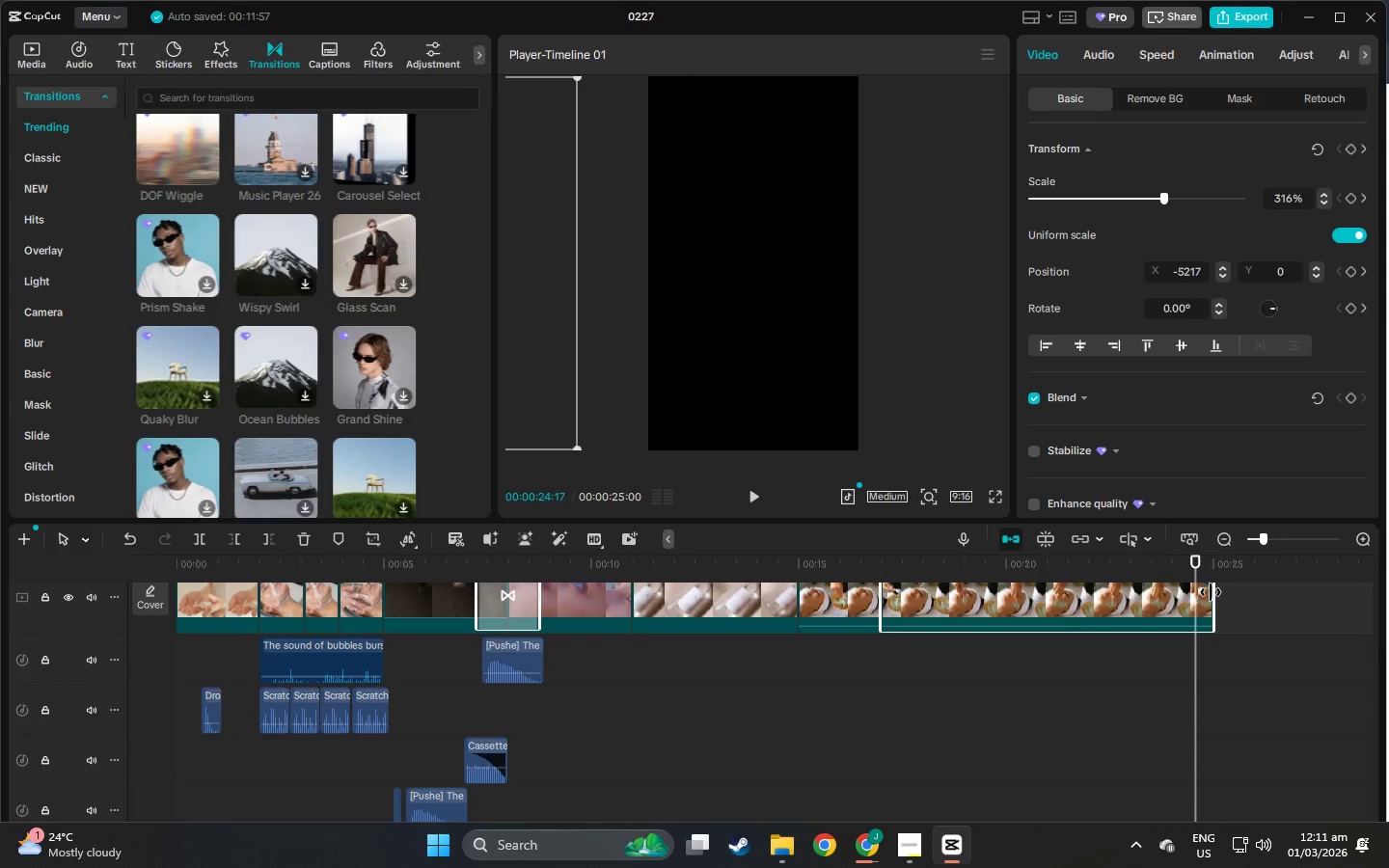 
left_click([1211, 592])
 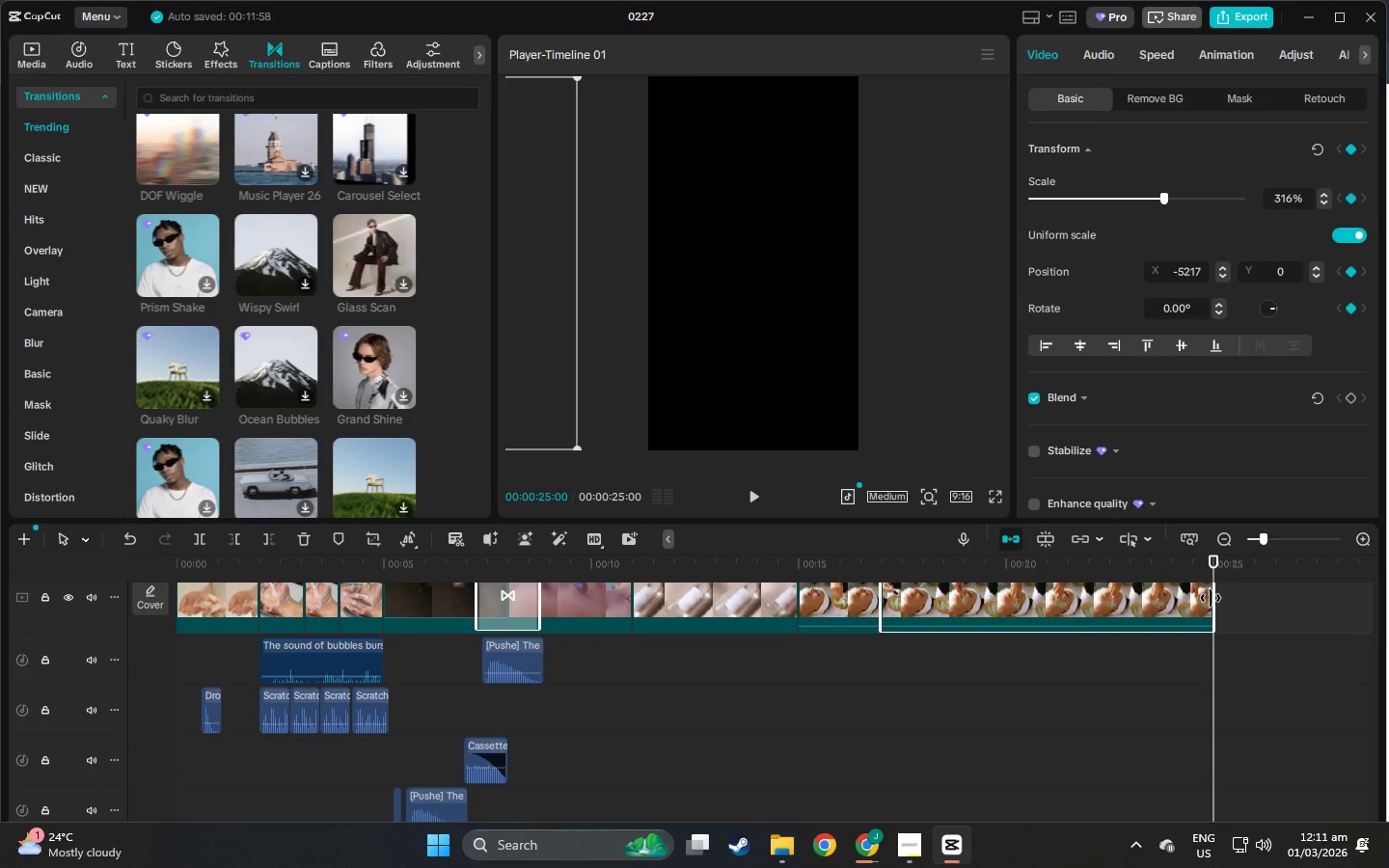 
left_click([1211, 598])
 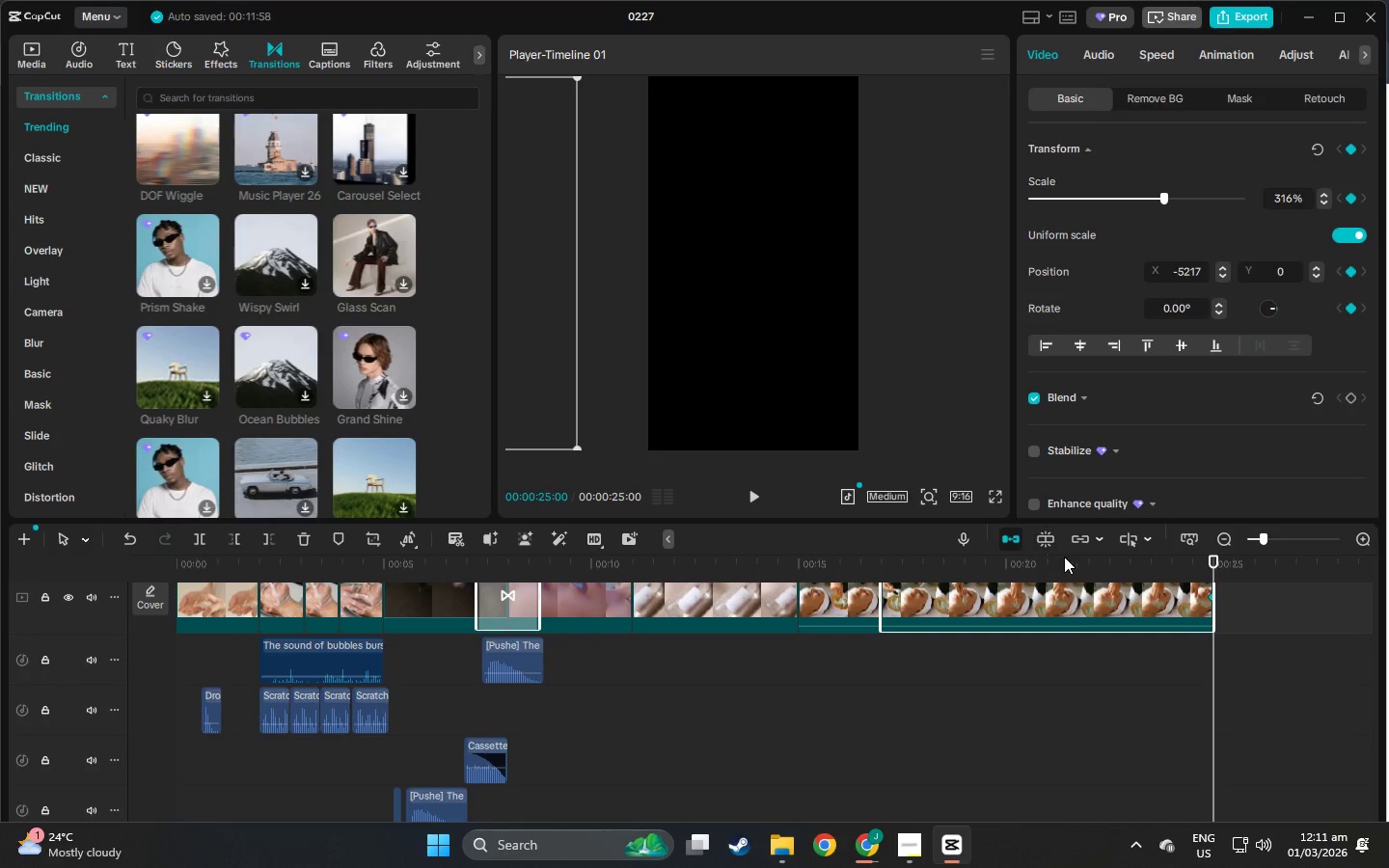 
key(Delete)
 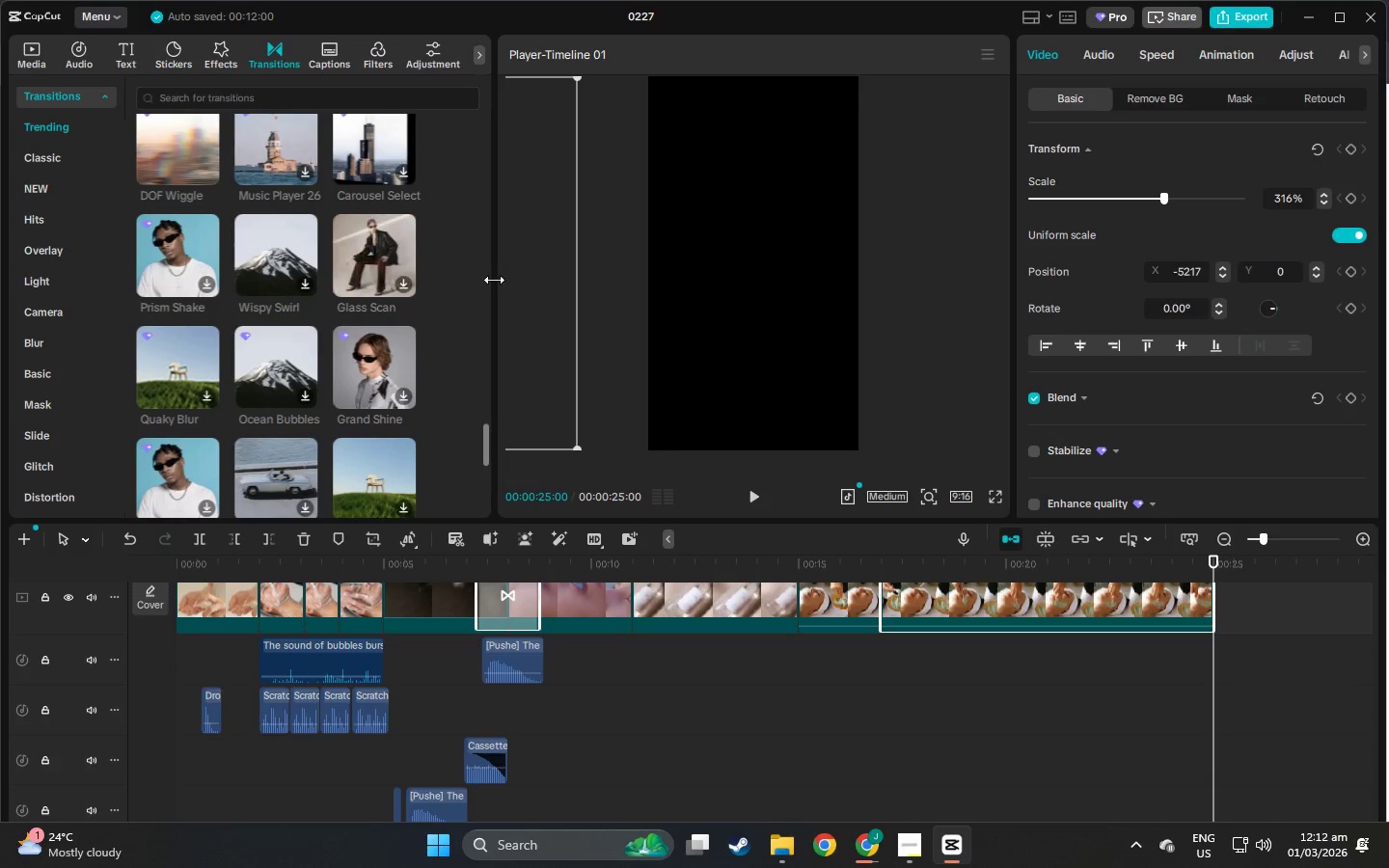 
left_click_drag(start_coordinate=[509, 282], to_coordinate=[1078, 285])
 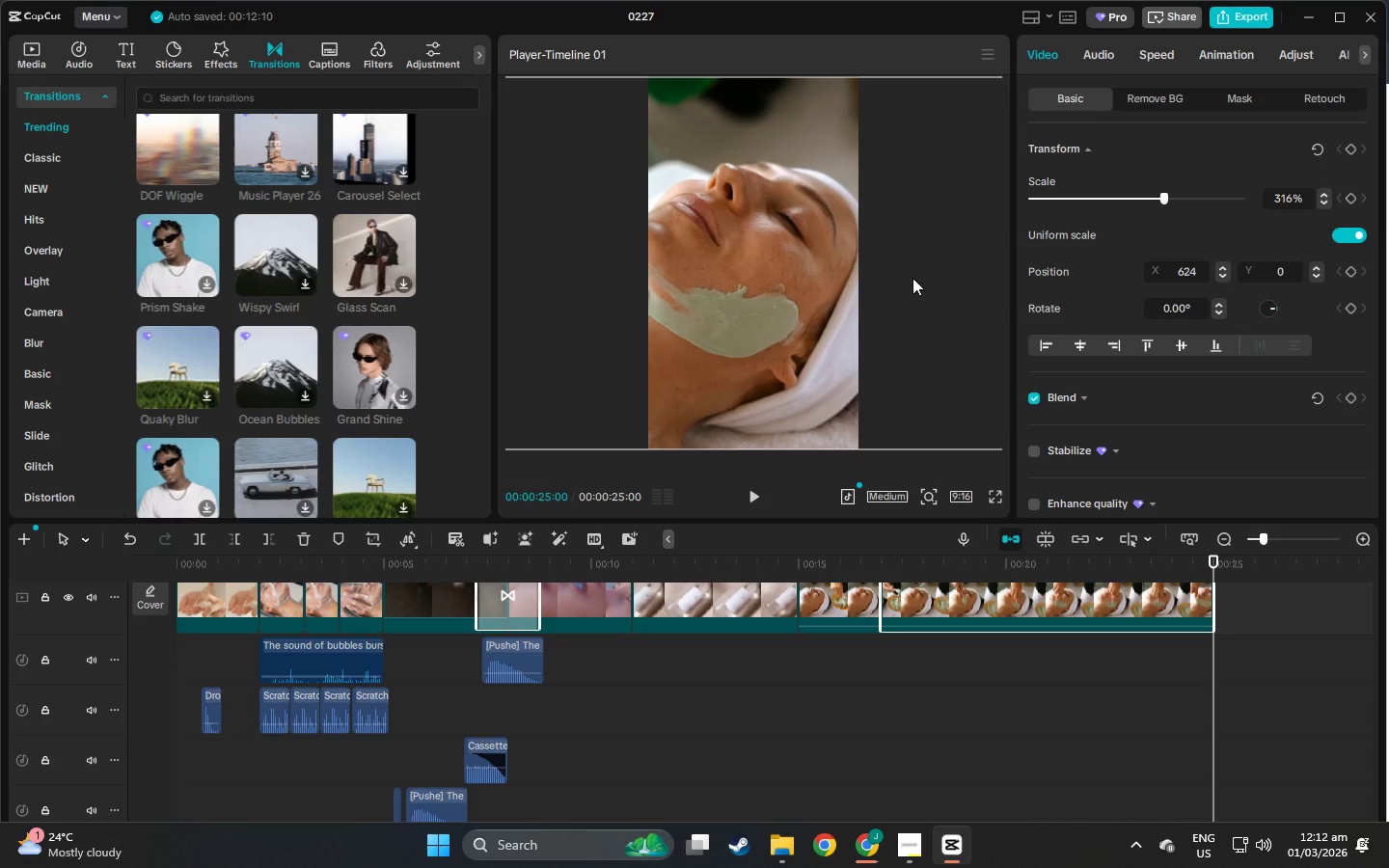 
left_click_drag(start_coordinate=[912, 278], to_coordinate=[940, 278])
 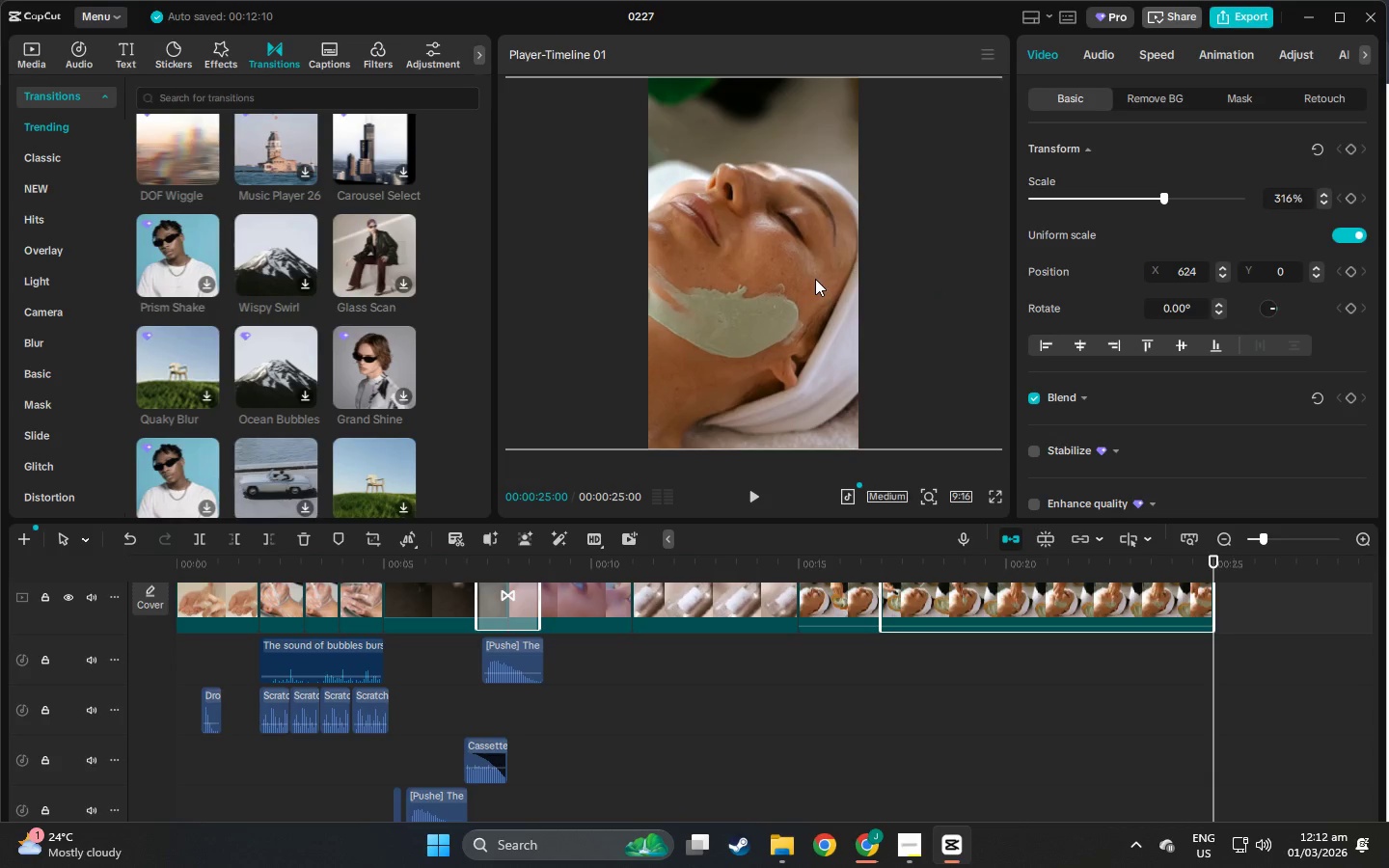 
left_click_drag(start_coordinate=[815, 279], to_coordinate=[845, 279])
 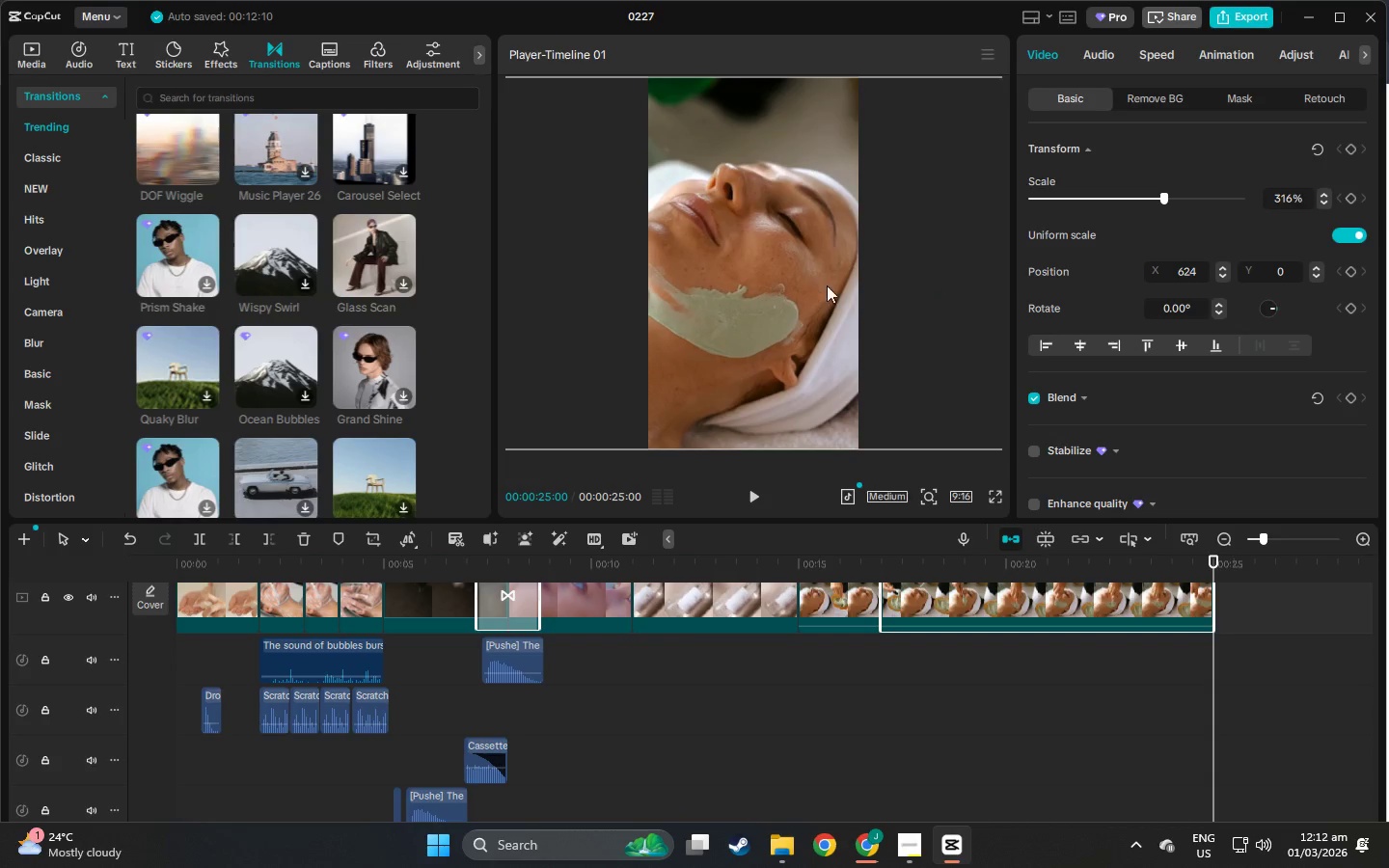 
left_click_drag(start_coordinate=[812, 285], to_coordinate=[853, 285])
 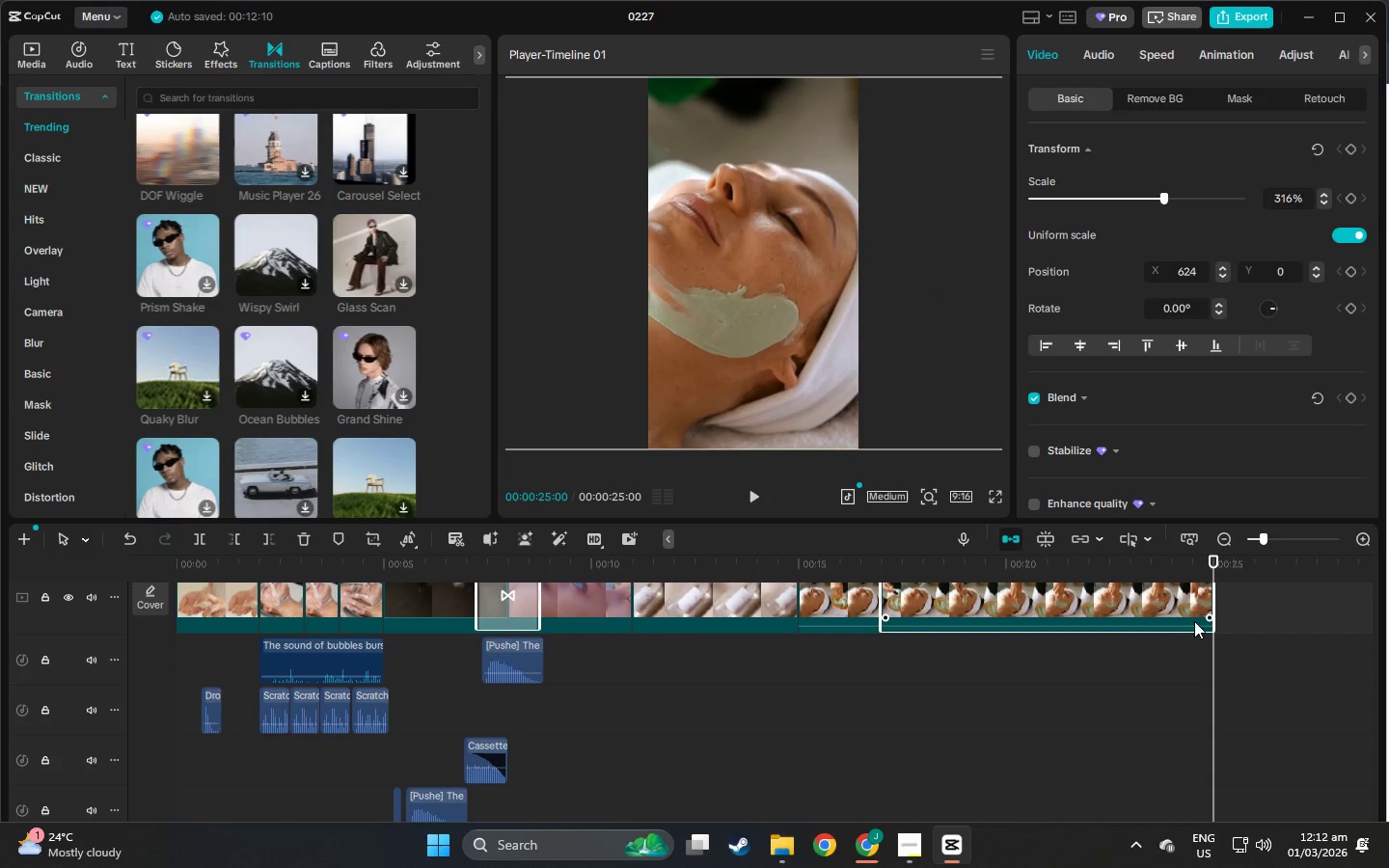 
left_click([1167, 607])
 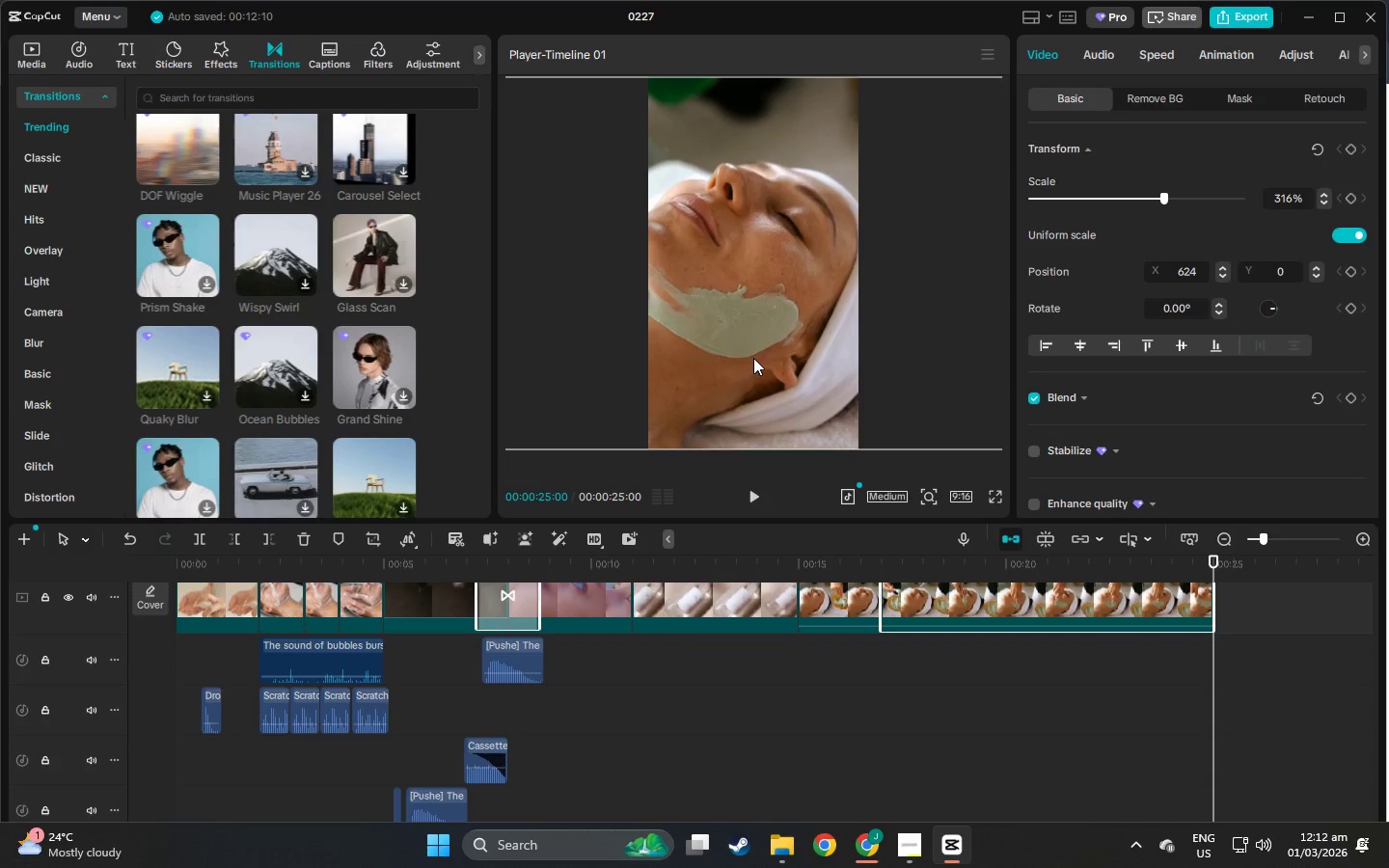 
left_click_drag(start_coordinate=[753, 358], to_coordinate=[770, 362])
 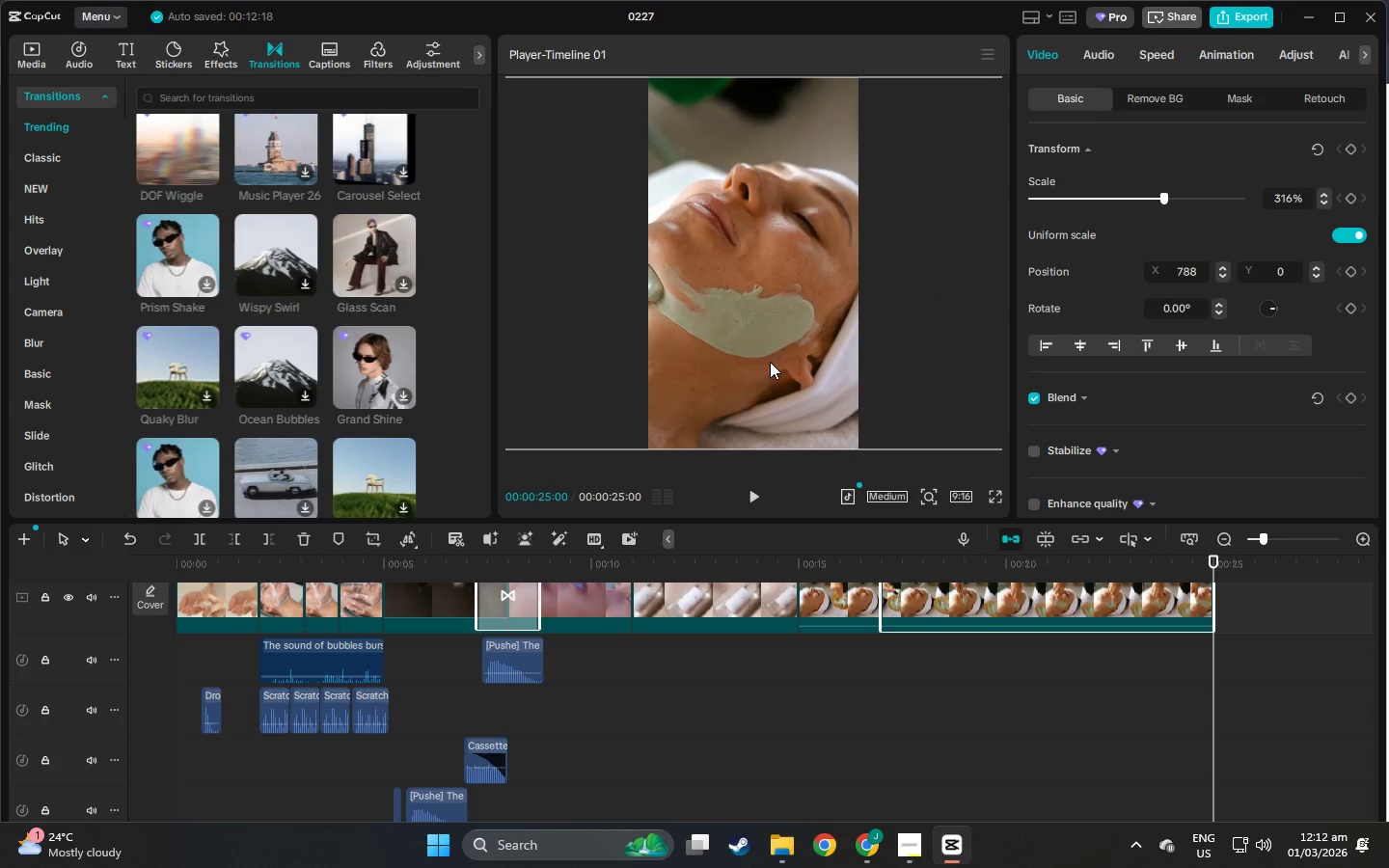 
key(Space)
 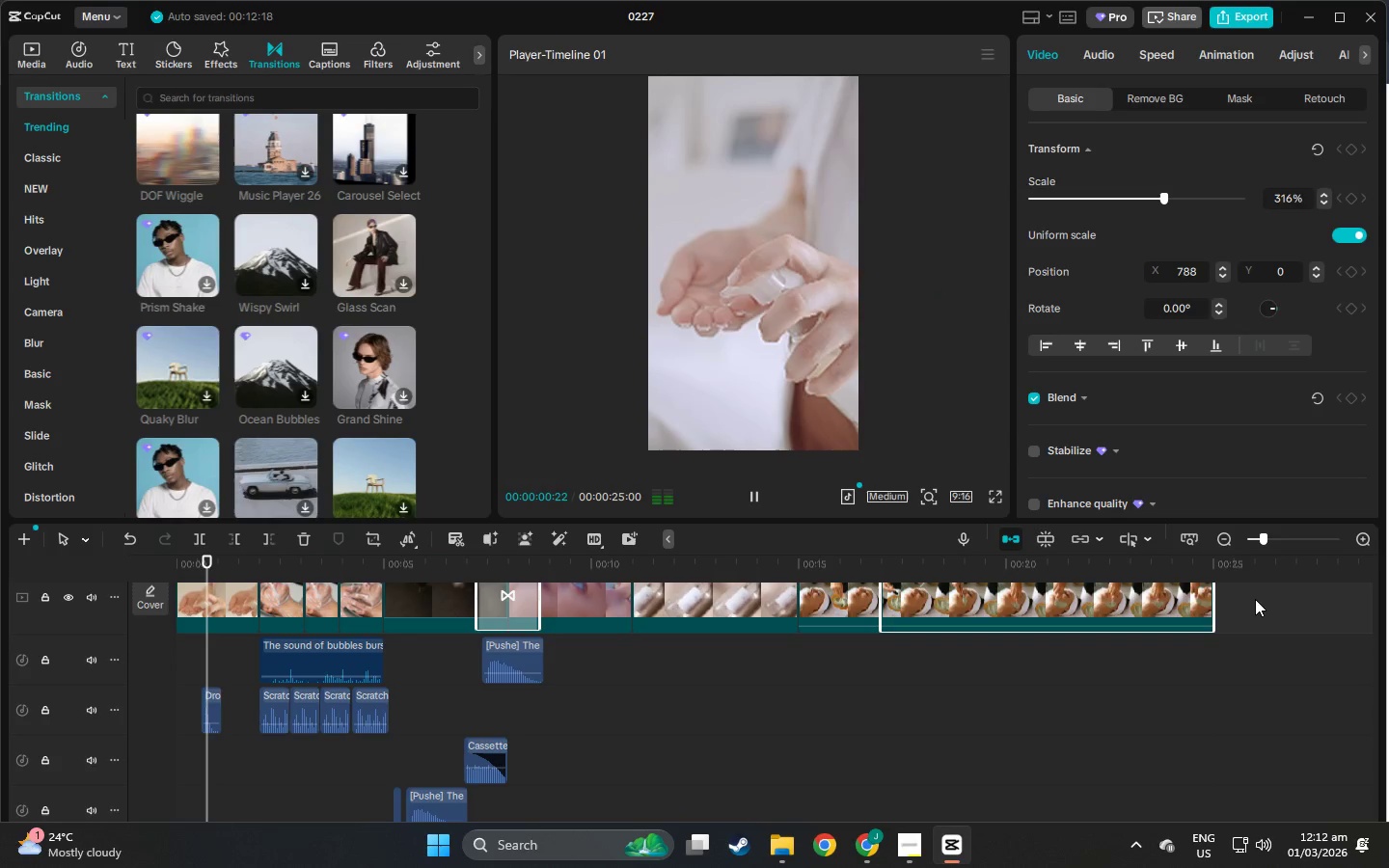 
left_click([1150, 562])
 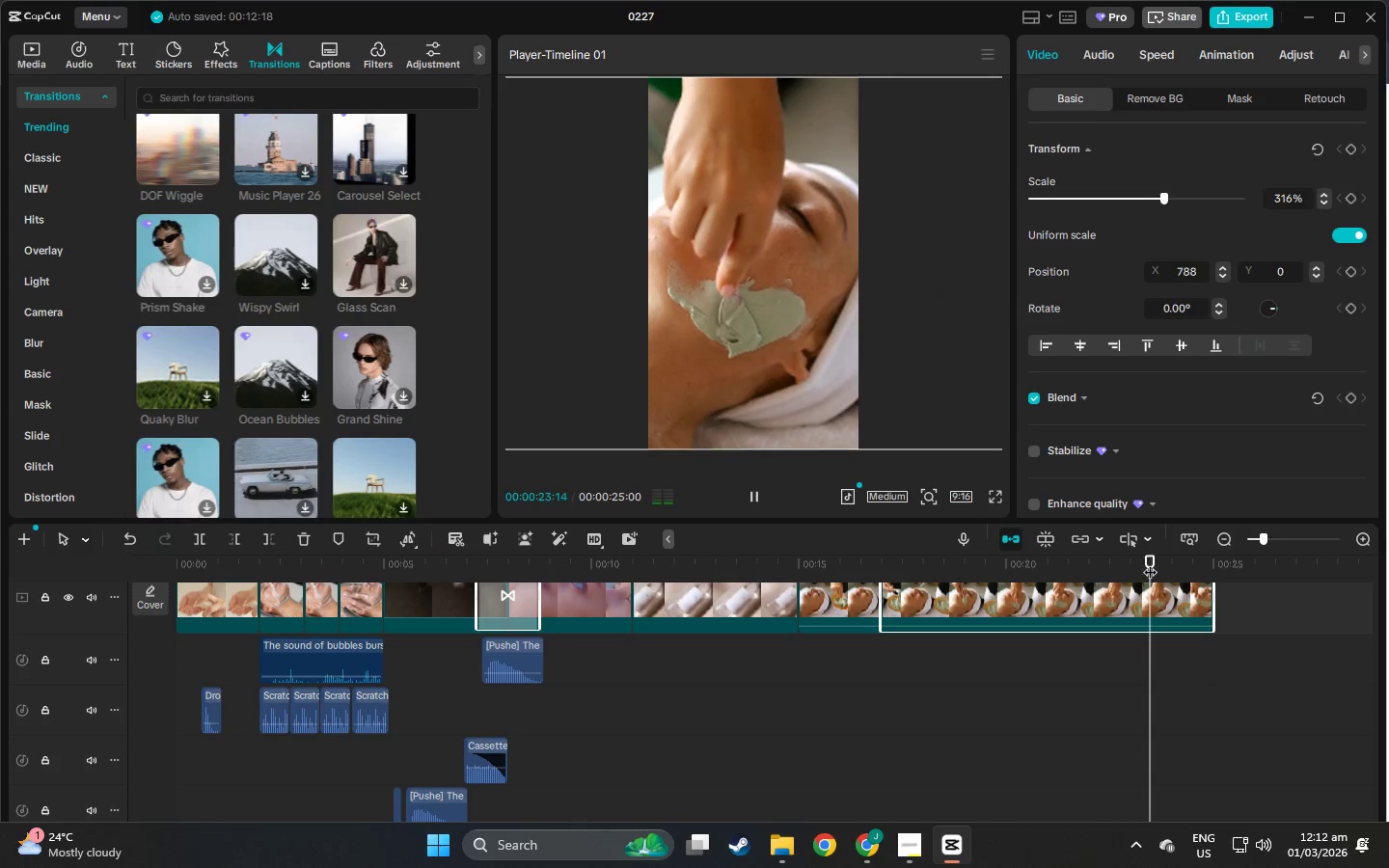 
key(Space)
 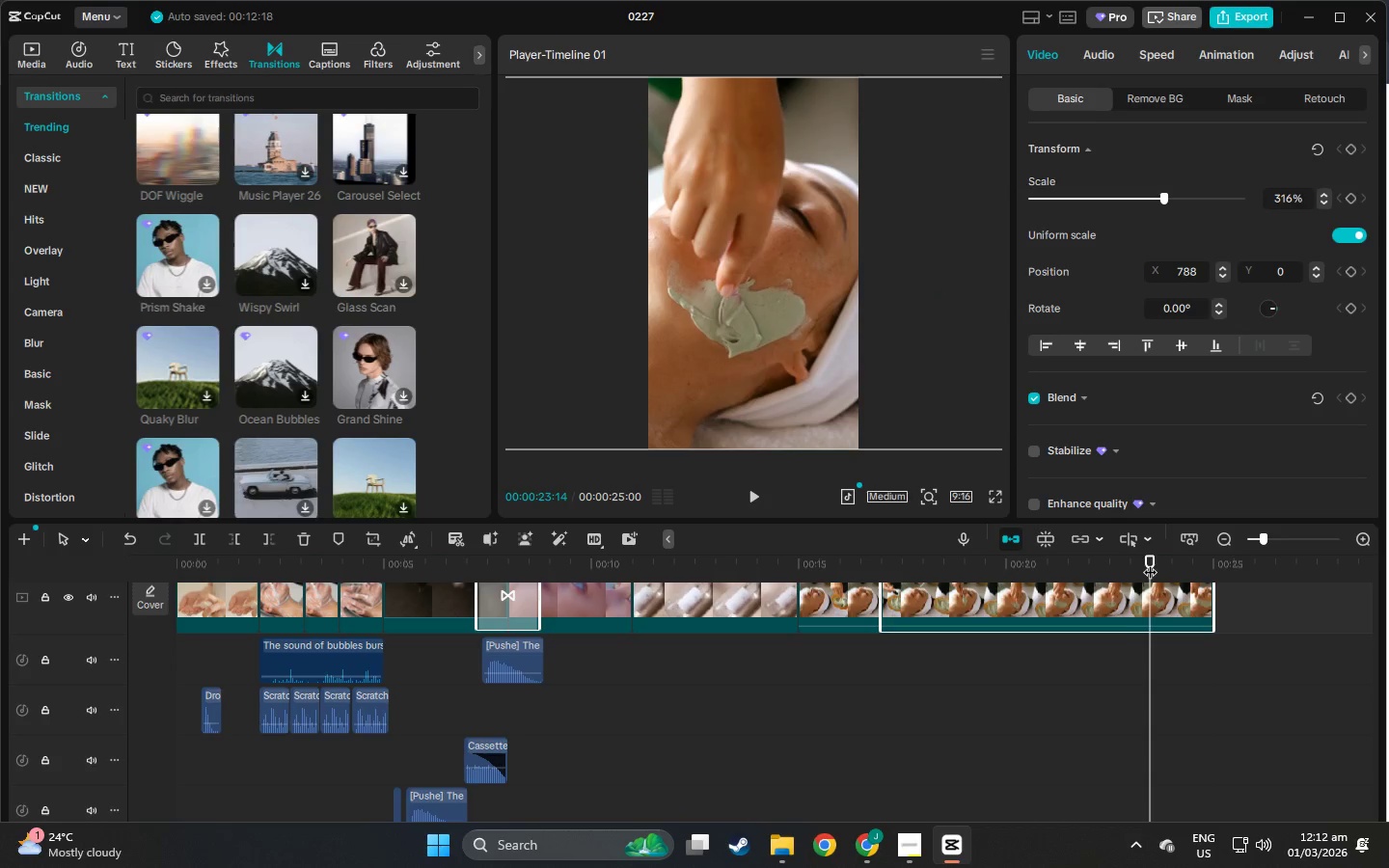 
key(Space)
 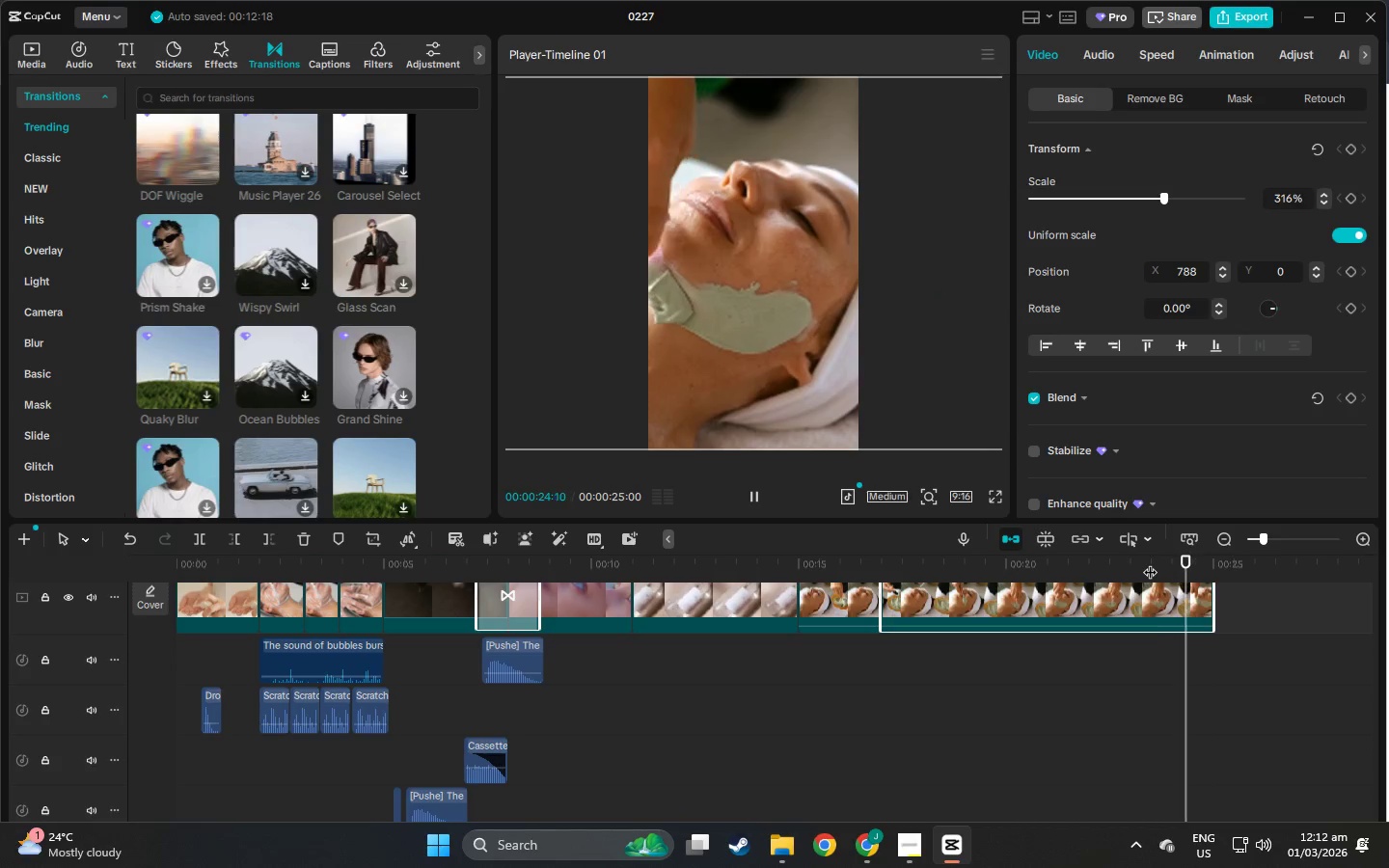 
key(Space)
 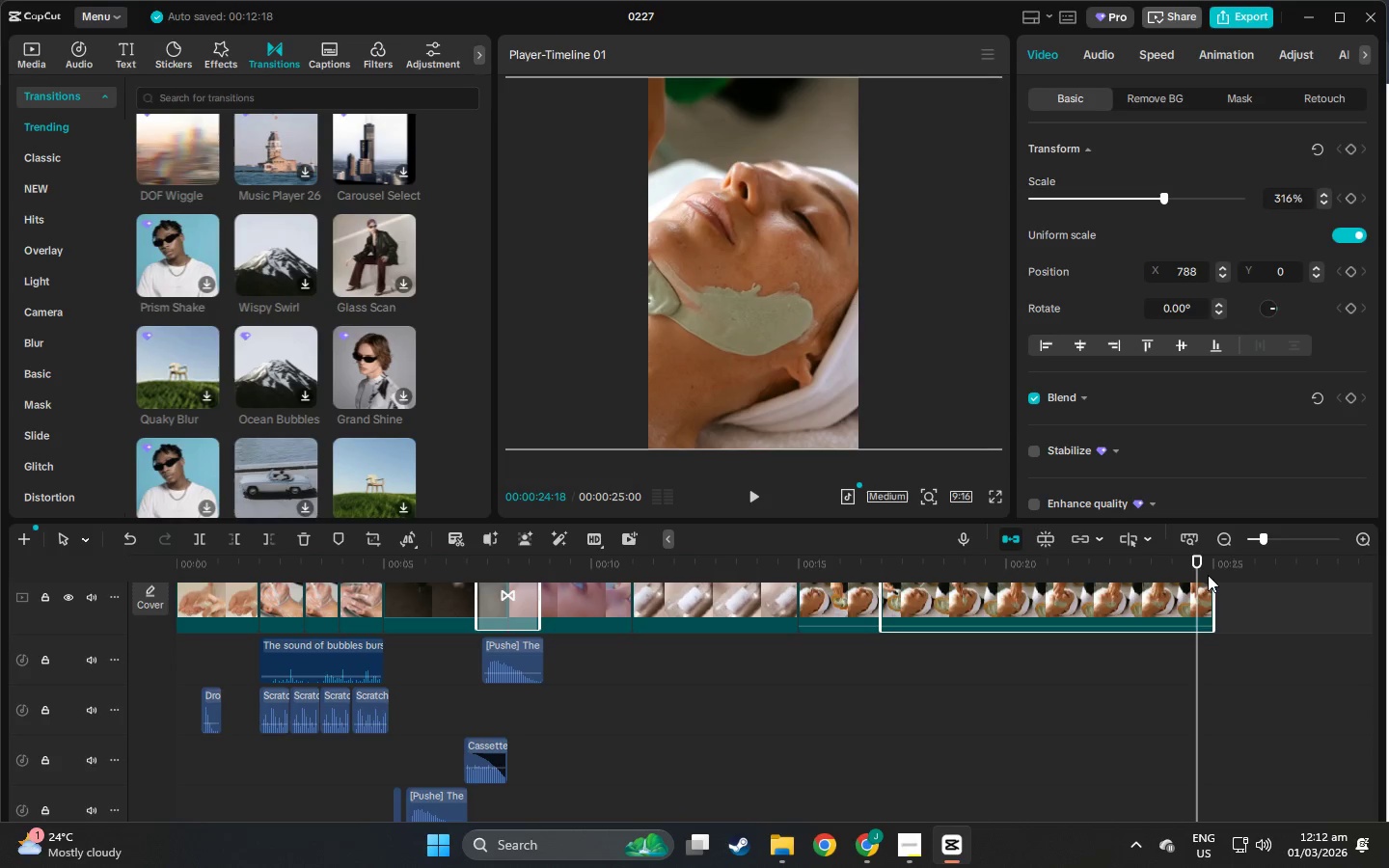 
key(Space)
 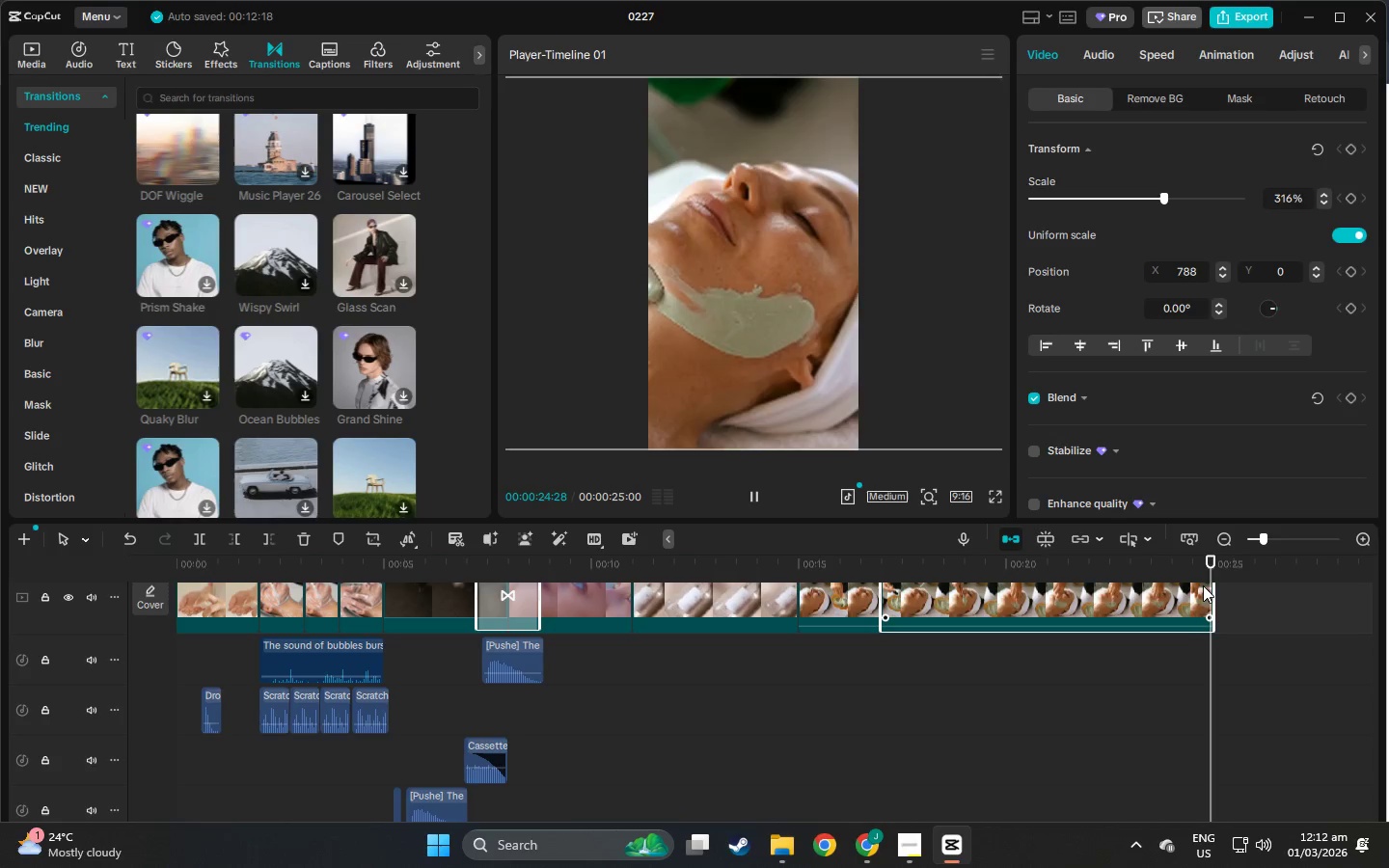 
key(Space)
 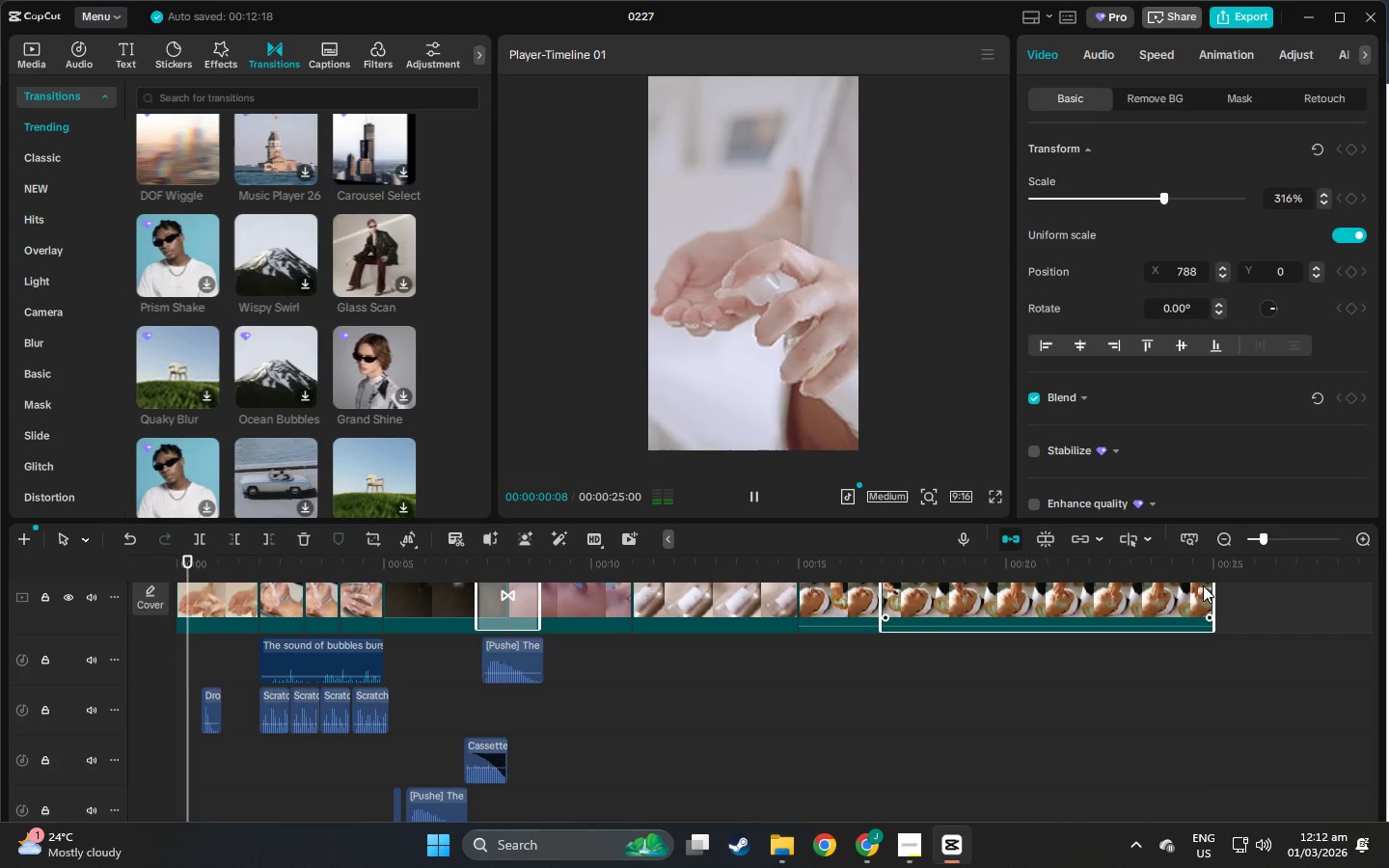 
key(Space)
 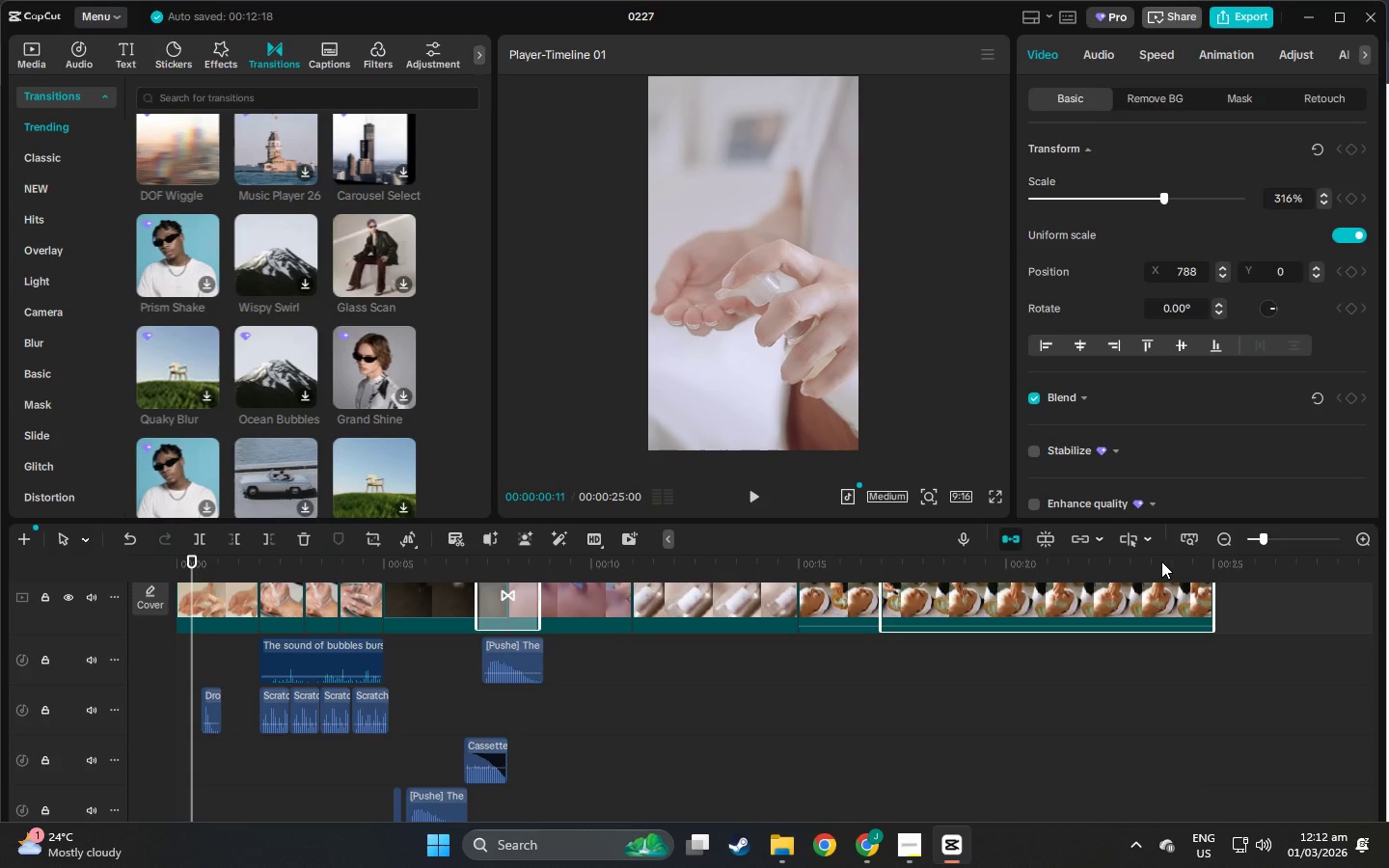 
left_click([1164, 559])
 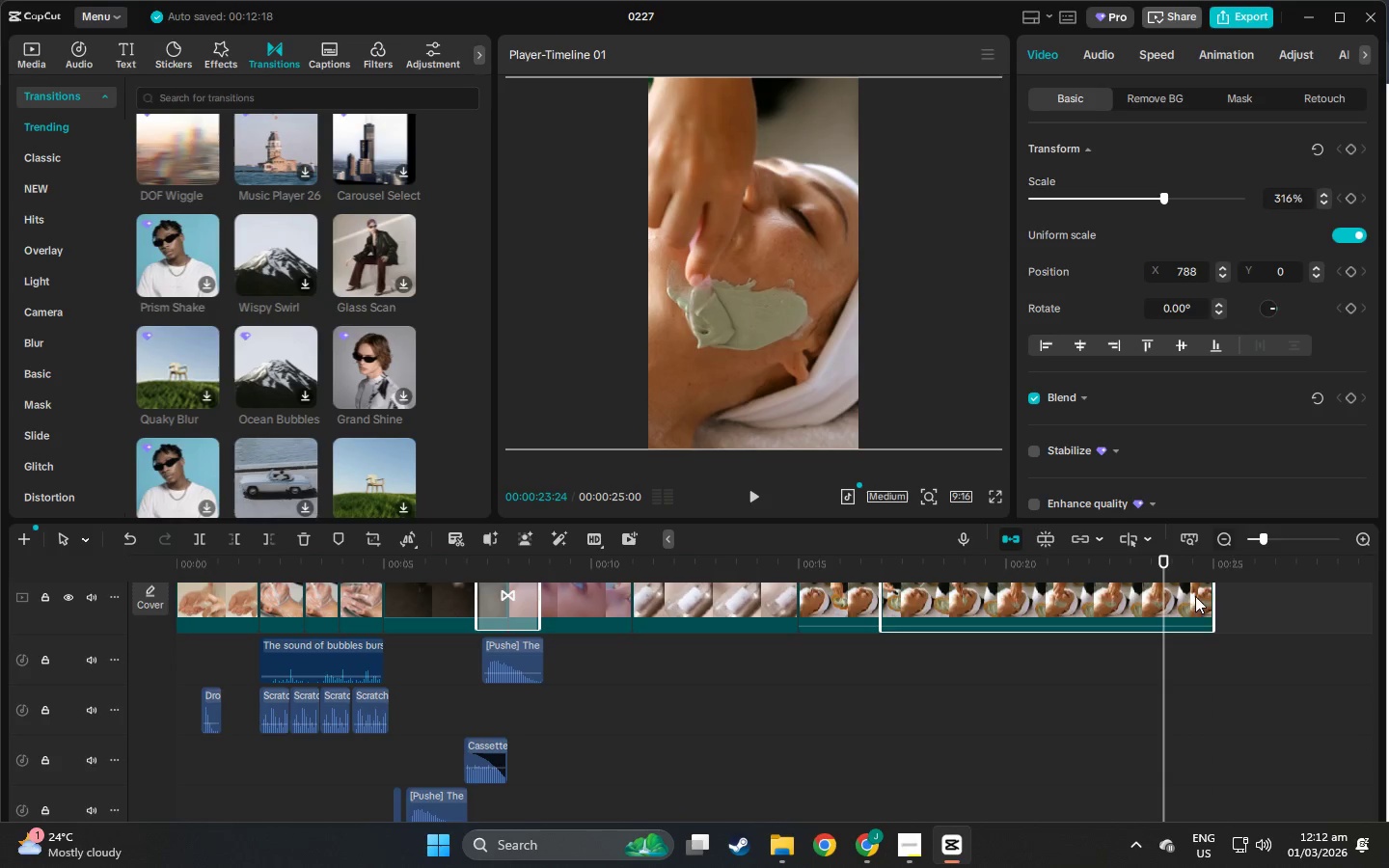 
left_click_drag(start_coordinate=[1160, 560], to_coordinate=[1208, 560])
 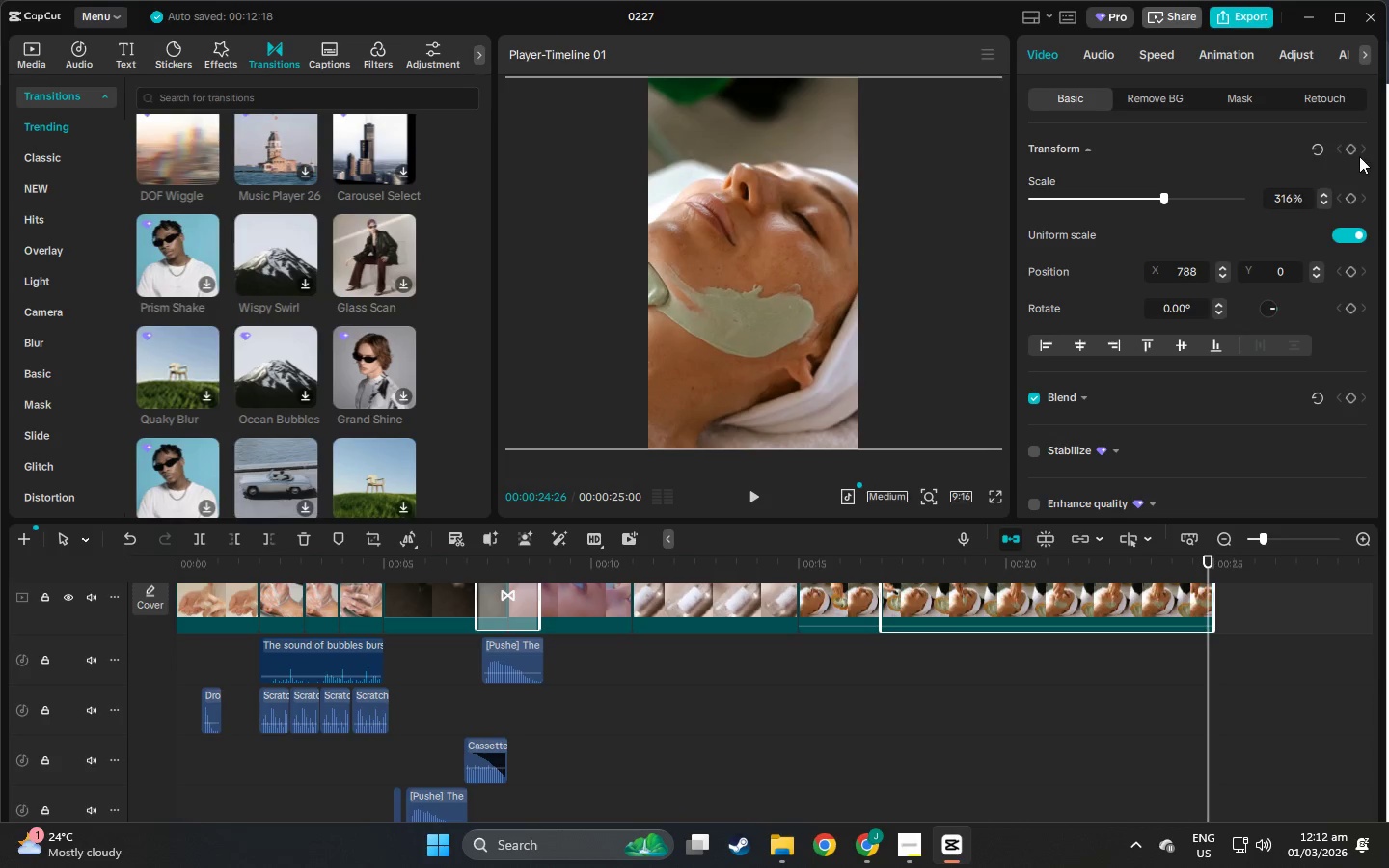 
left_click([1348, 153])
 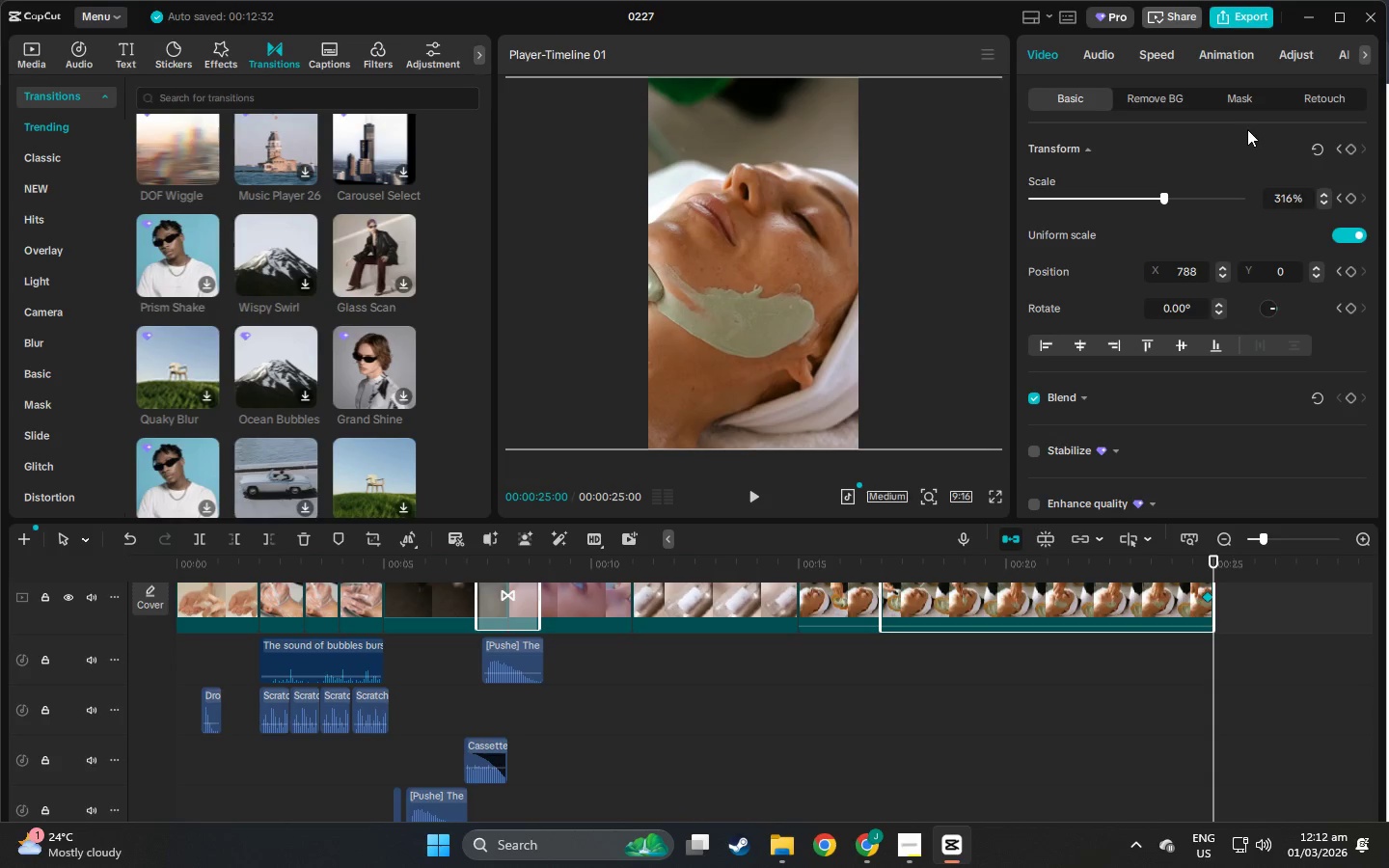 
left_click([1352, 146])
 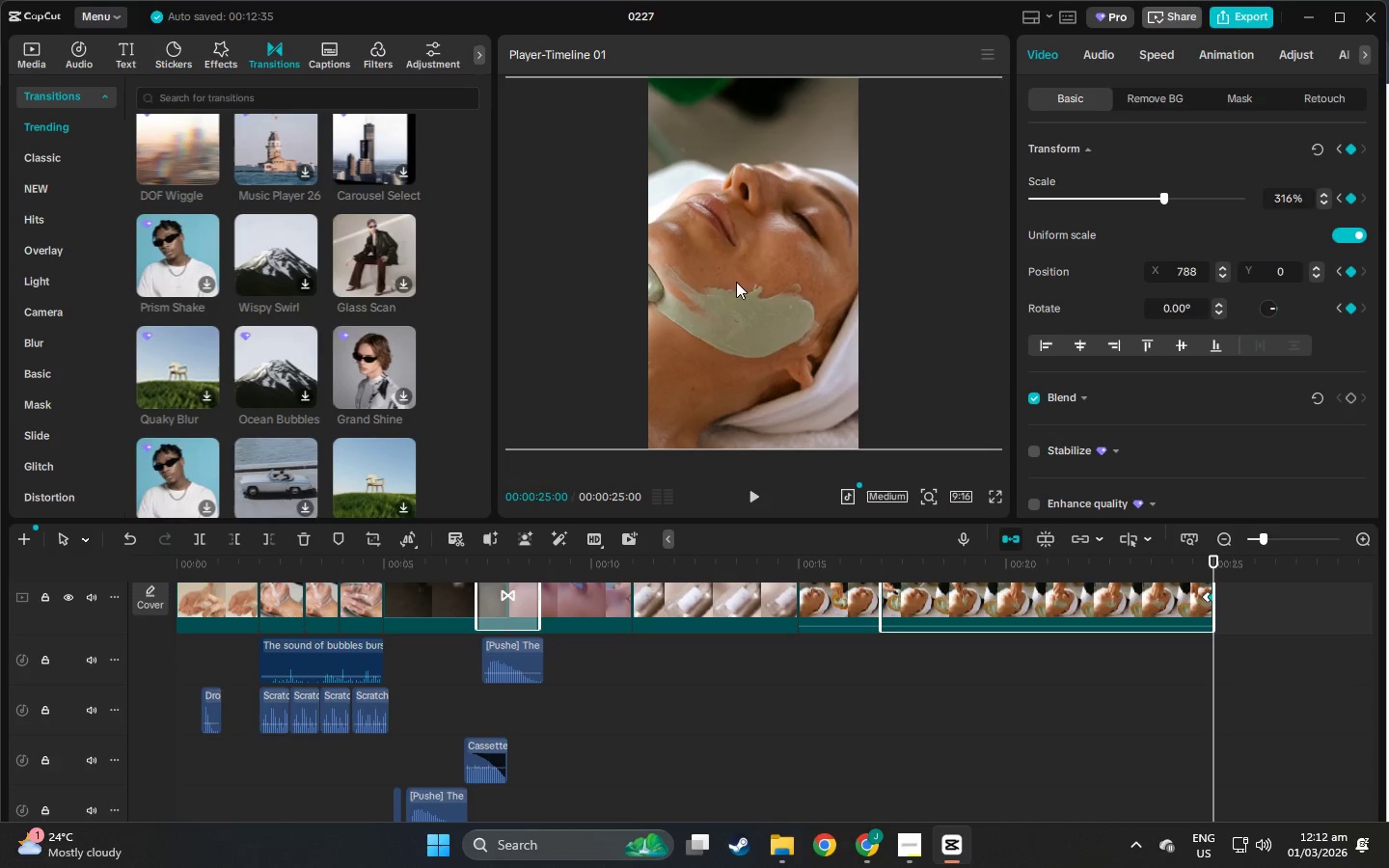 
left_click_drag(start_coordinate=[755, 280], to_coordinate=[640, 280])
 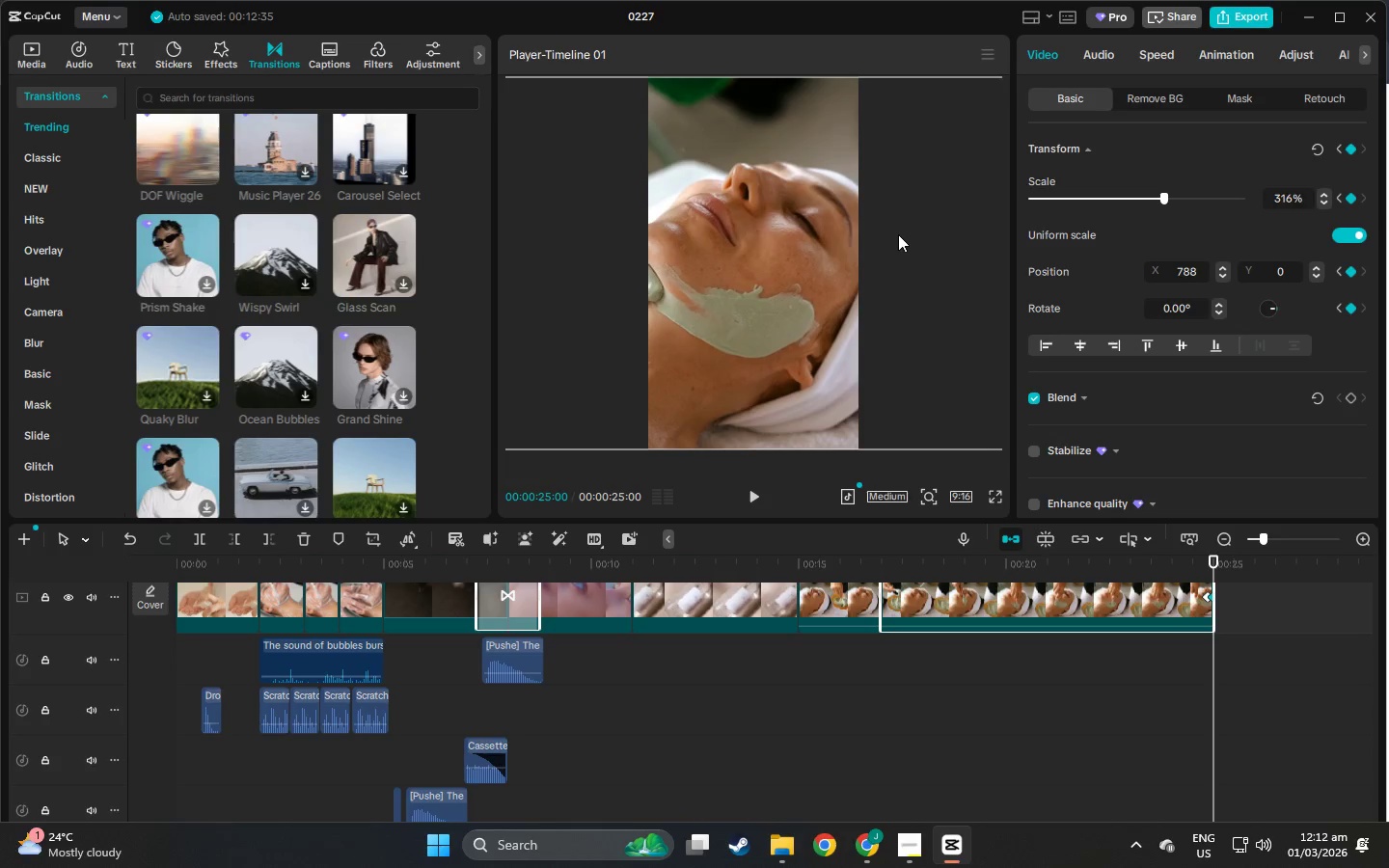 
left_click_drag(start_coordinate=[898, 234], to_coordinate=[812, 234])
 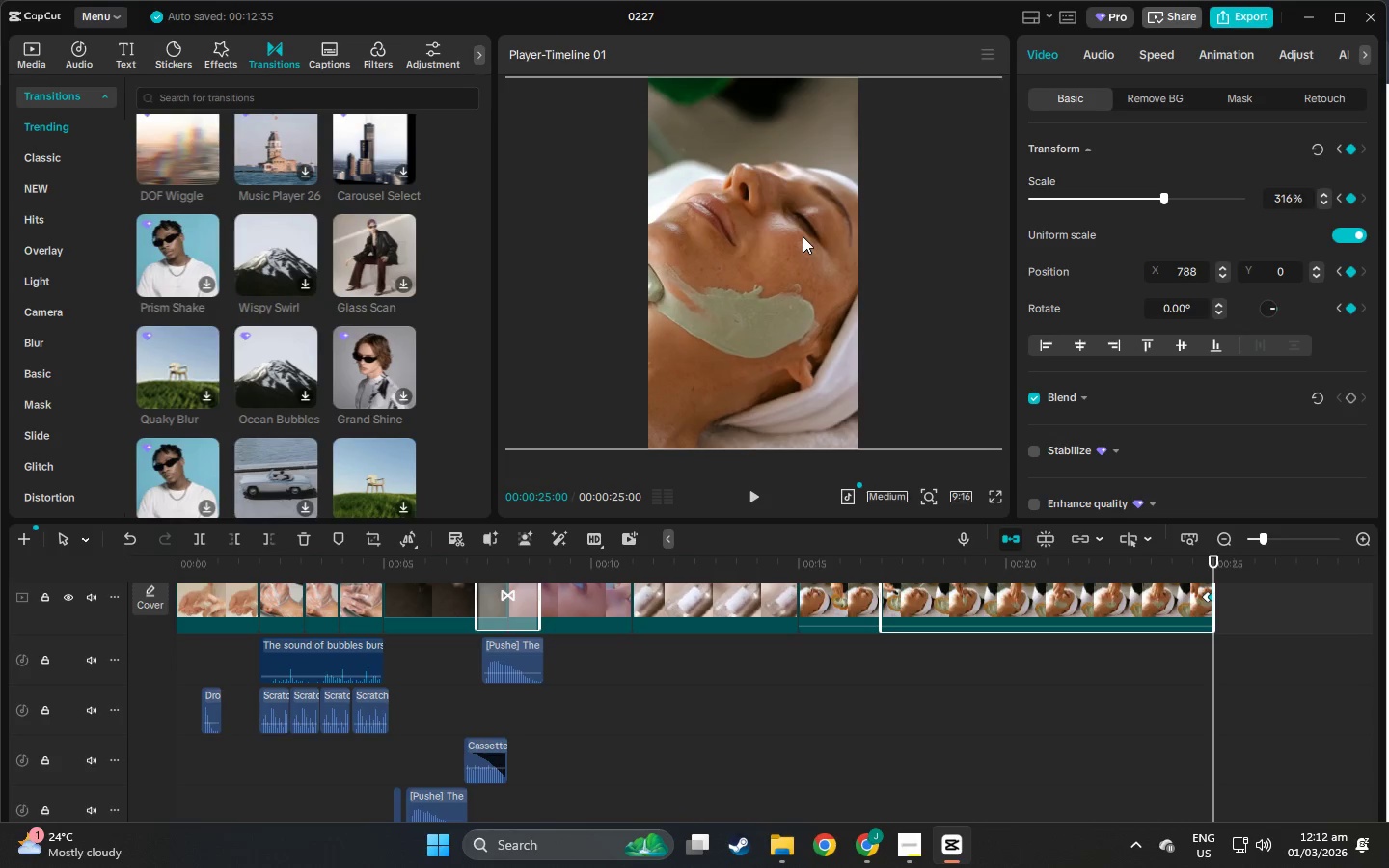 
left_click_drag(start_coordinate=[803, 236], to_coordinate=[111, 222])
 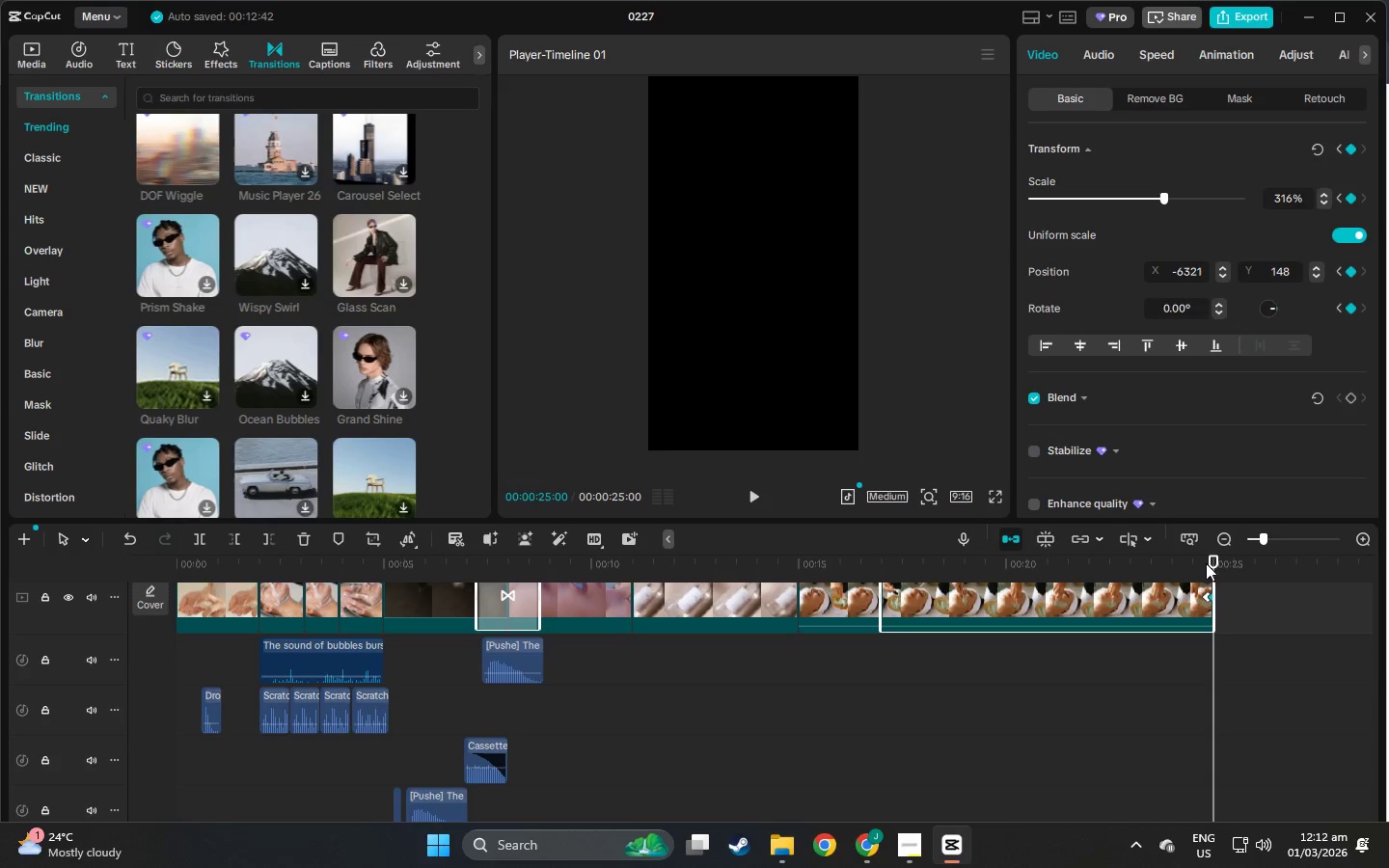 
left_click_drag(start_coordinate=[1213, 563], to_coordinate=[1180, 563])
 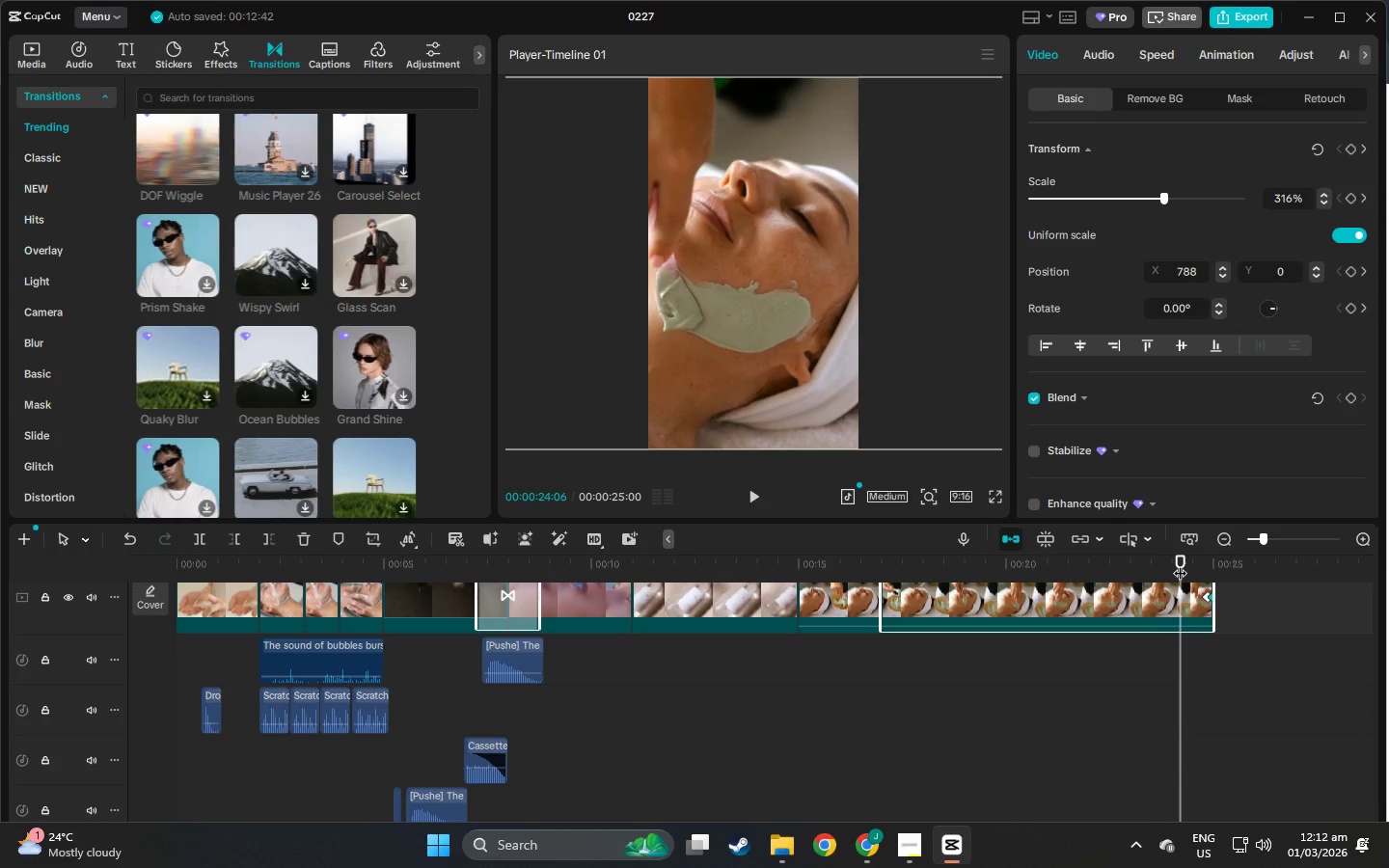 
key(Space)
 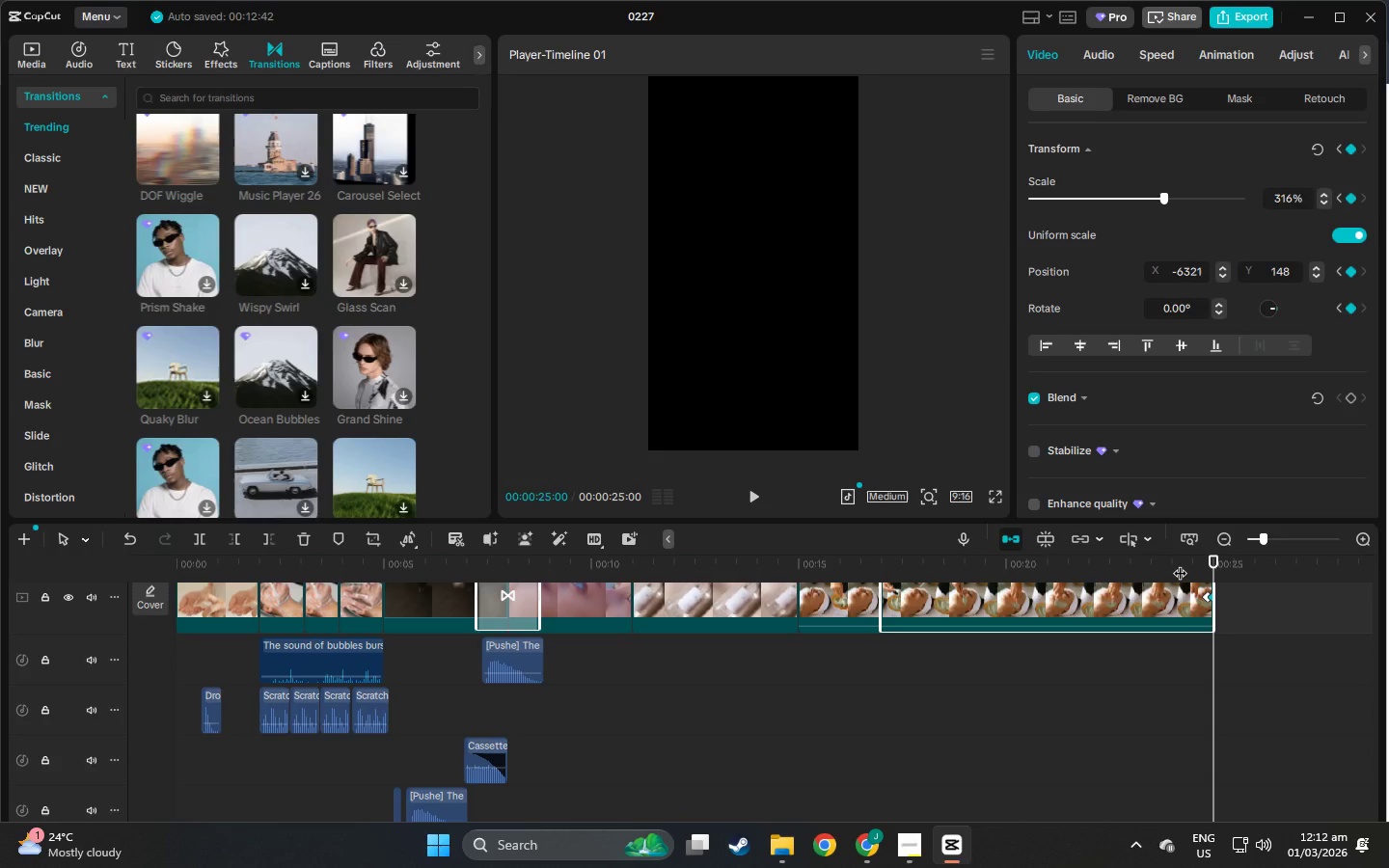 
key(Space)
 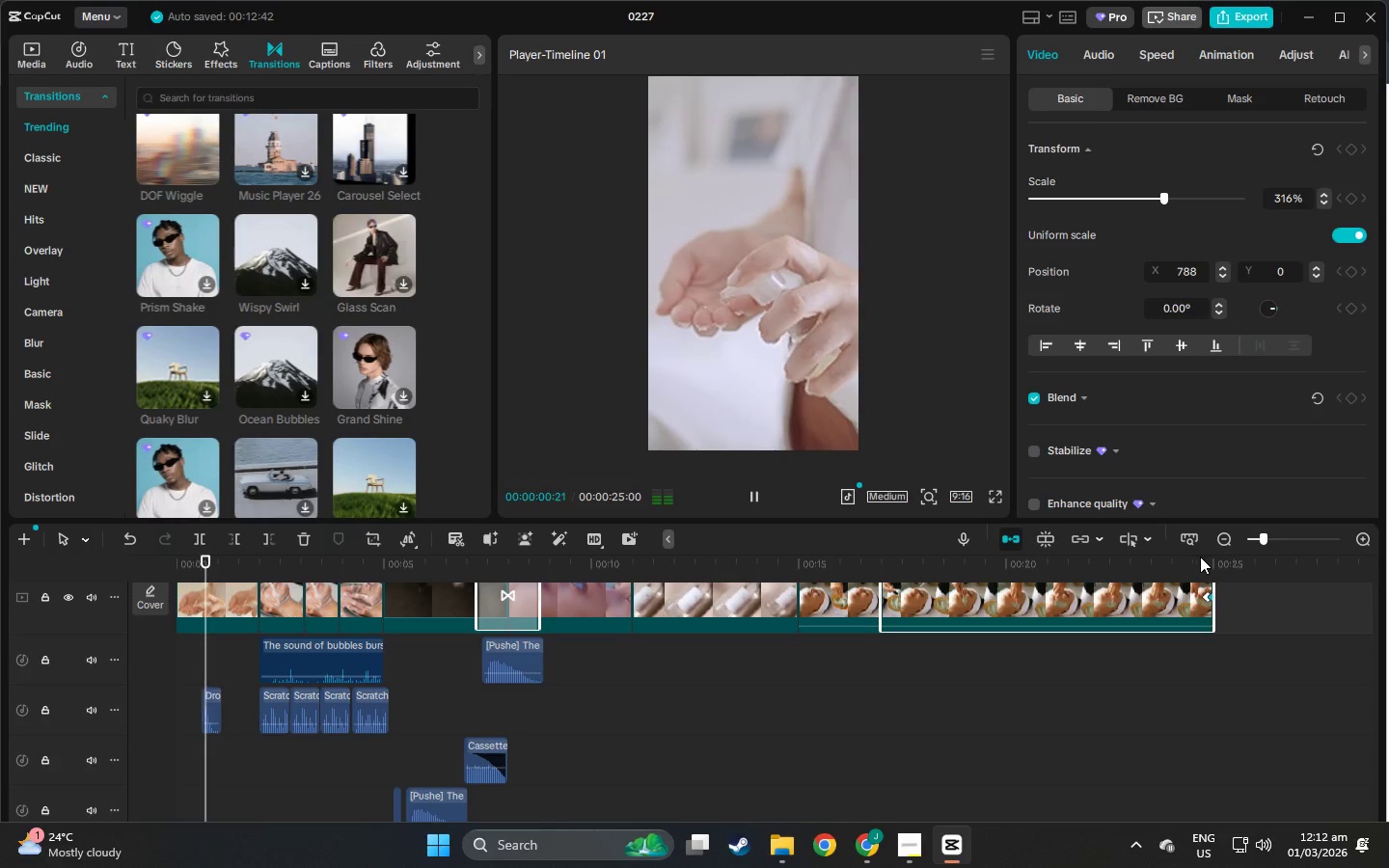 
key(Control+Z)
 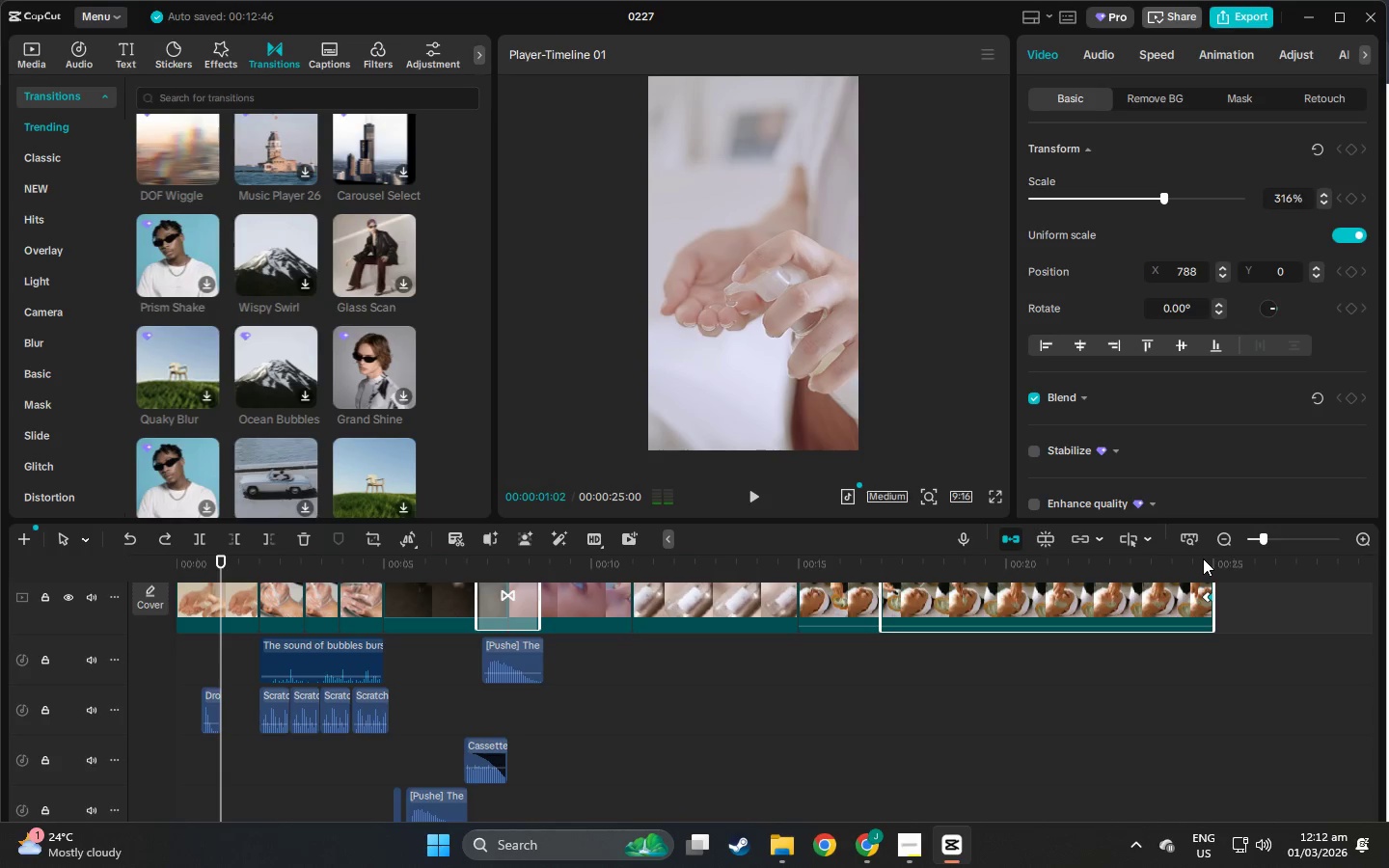 
key(Control+Z)
 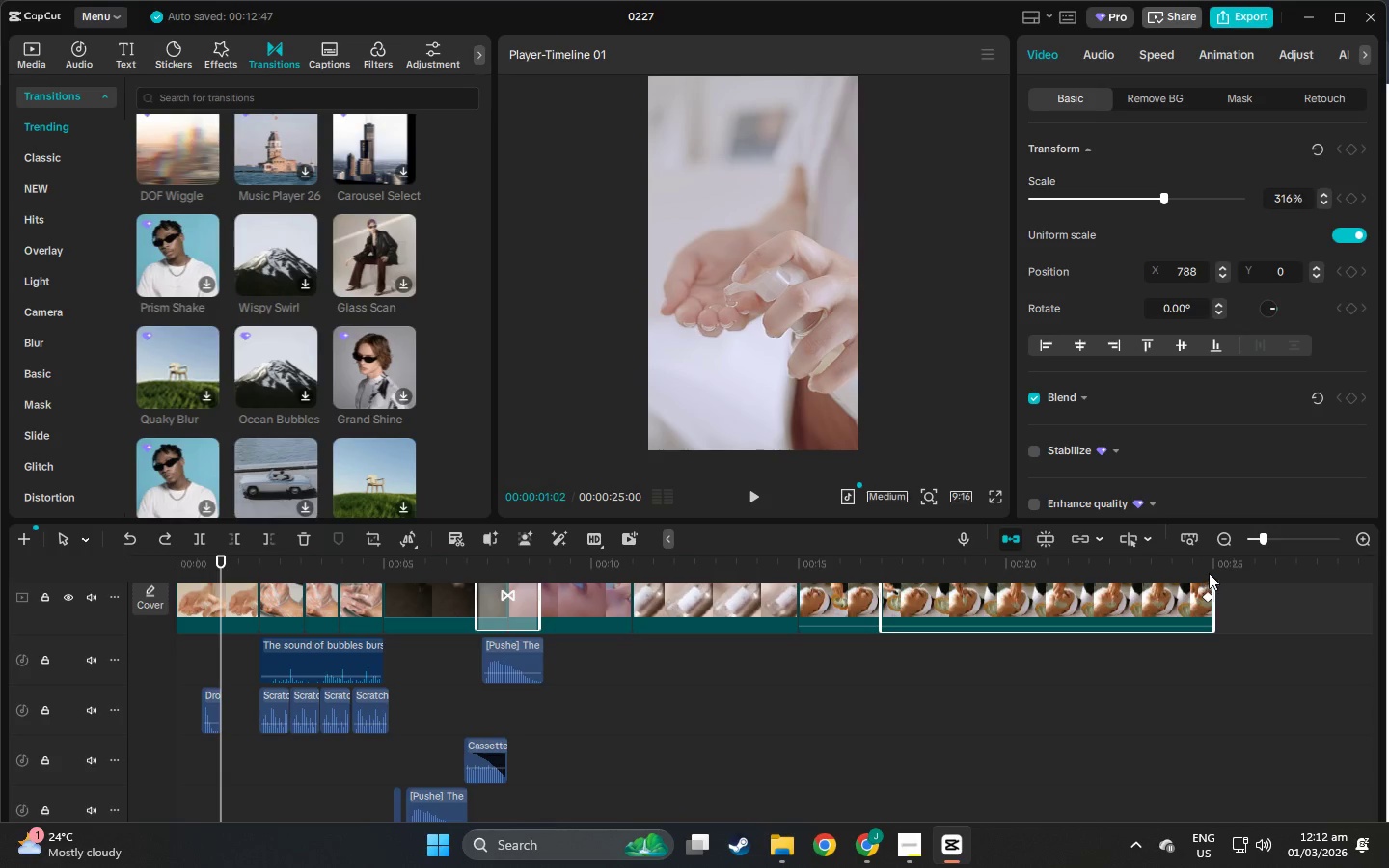 
key(Control+Z)
 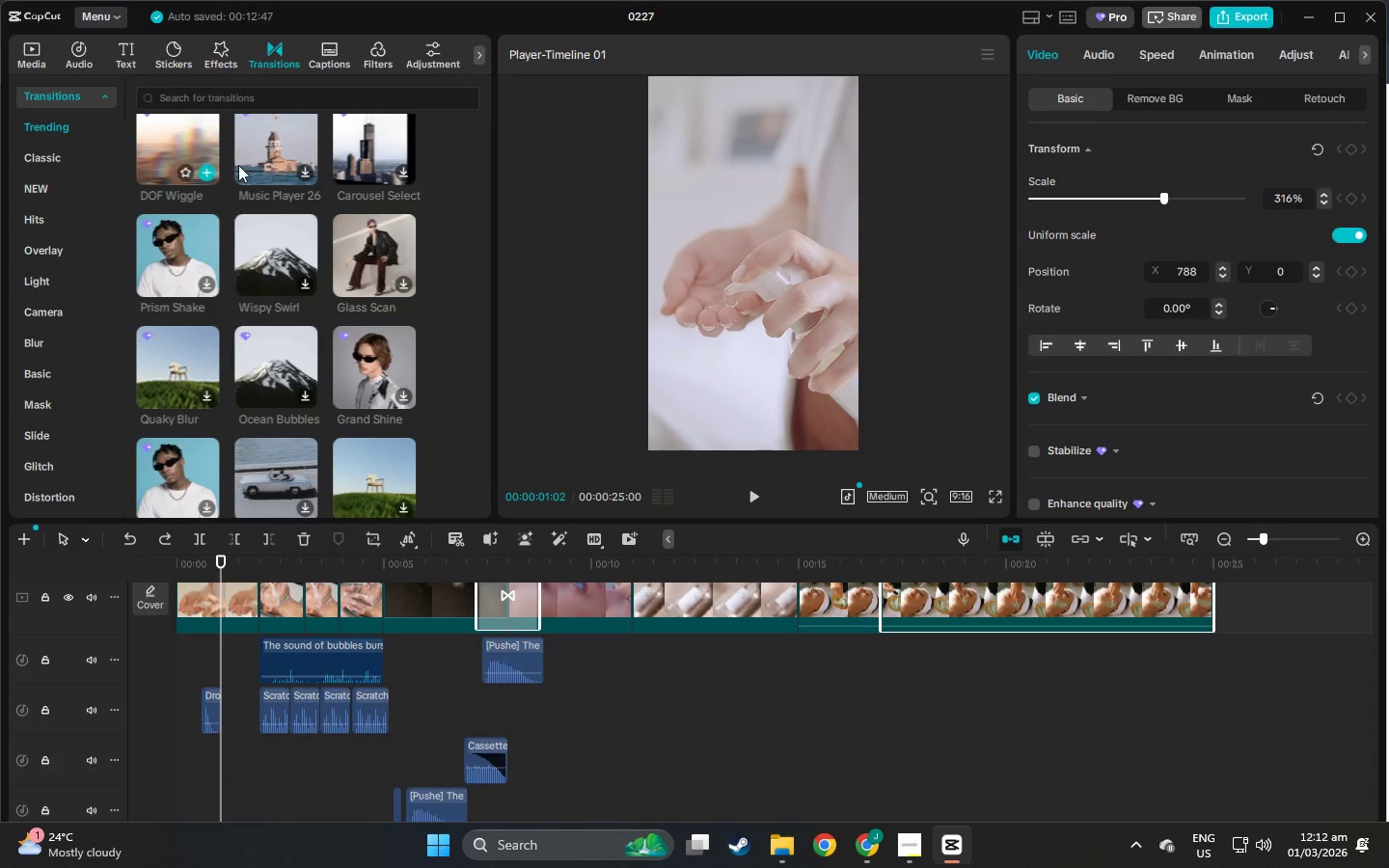 
left_click([68, 185])
 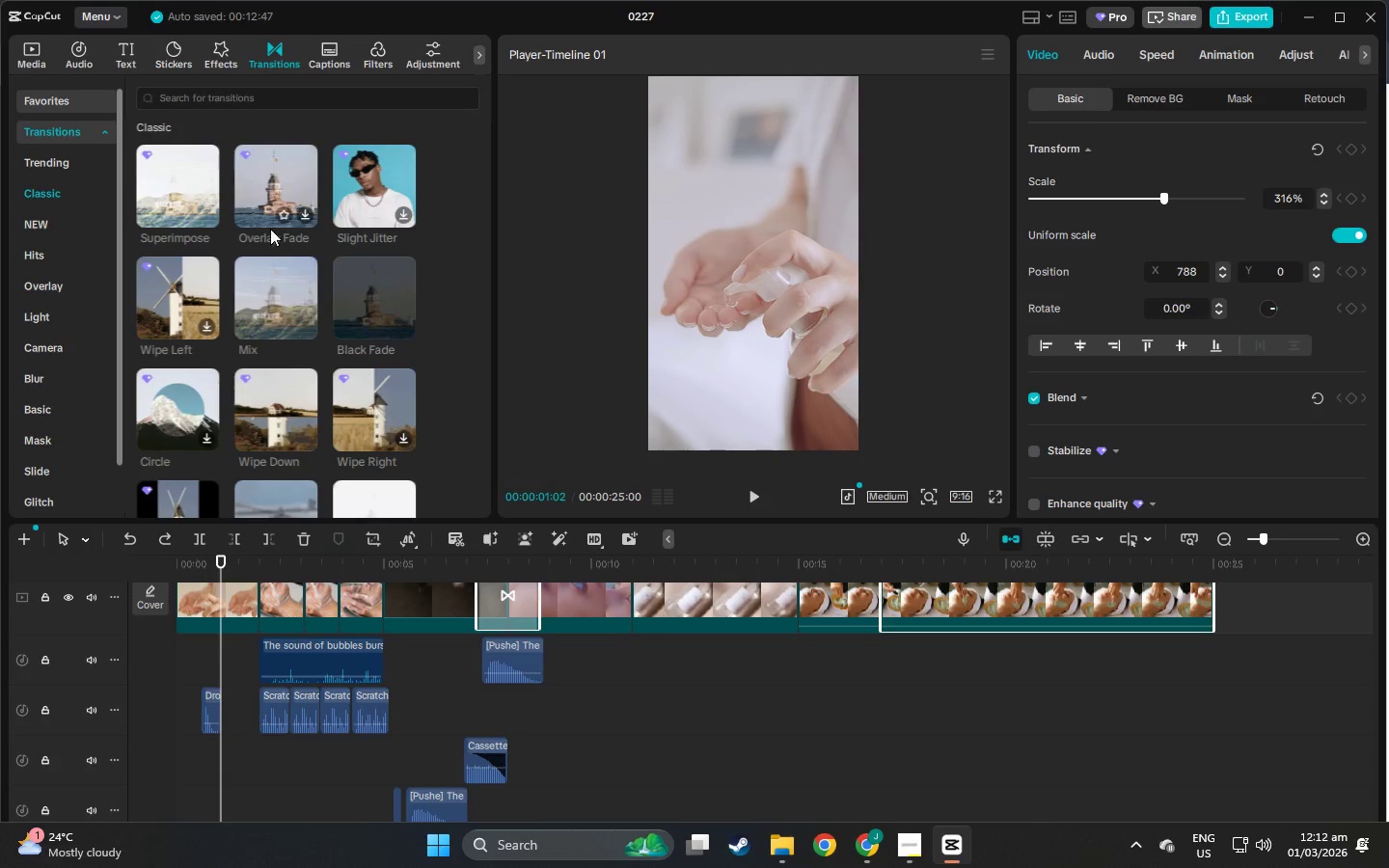 
scroll: coordinate [68, 202], scroll_direction: up, amount: 19.0
 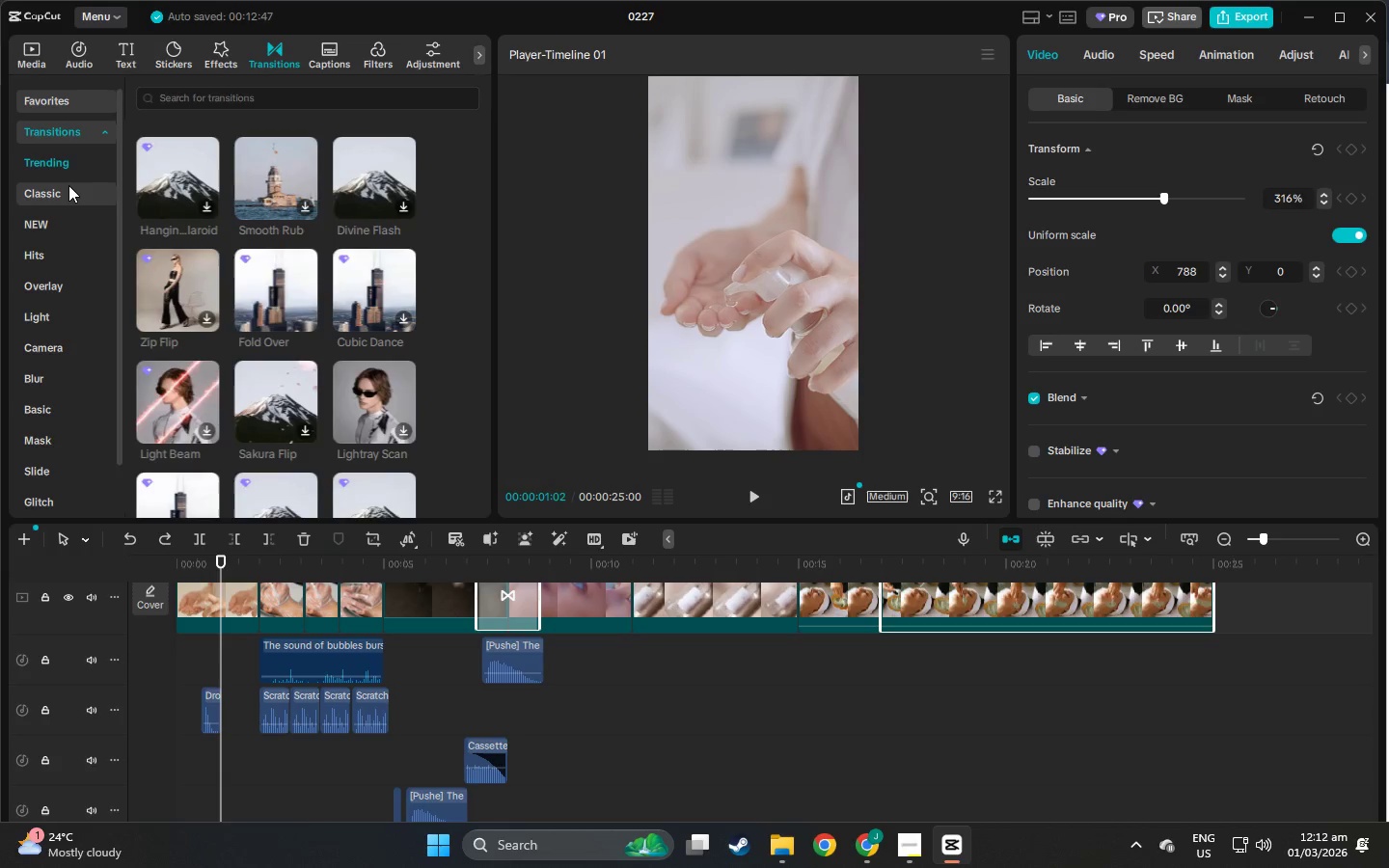 
scroll: coordinate [275, 290], scroll_direction: down, amount: 1.0
 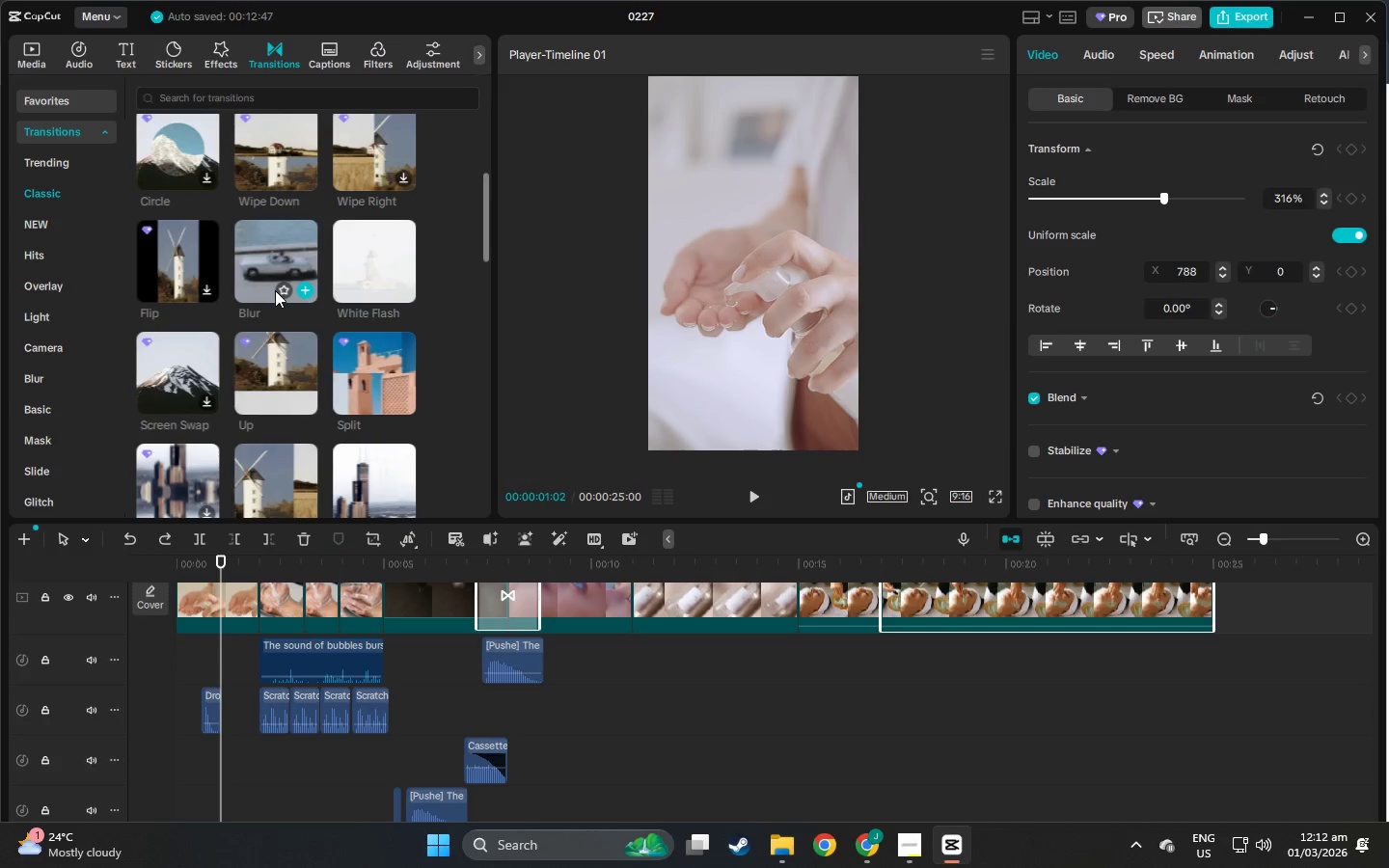 
mouse_move([276, 140])
 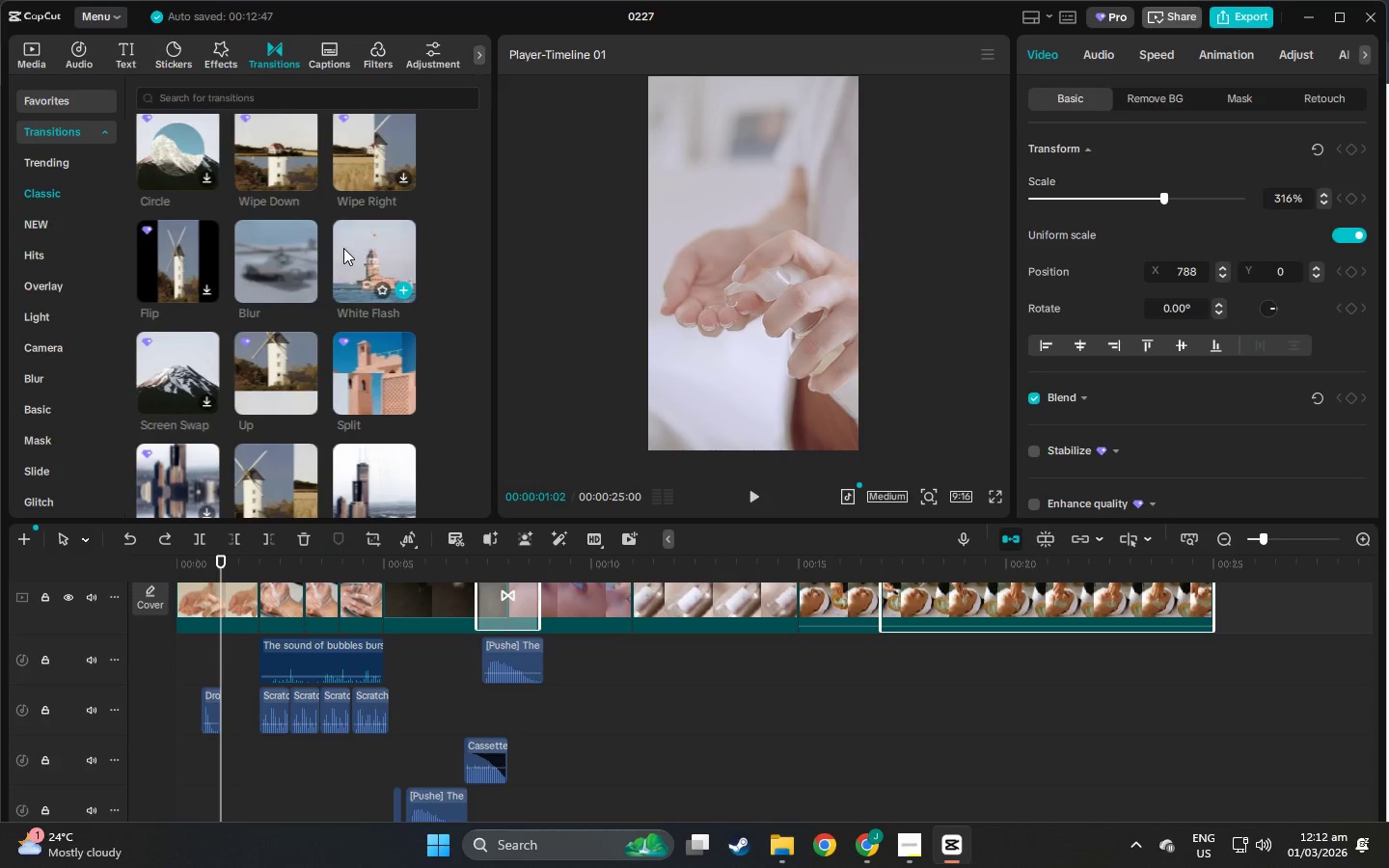 
scroll: coordinate [340, 252], scroll_direction: down, amount: 2.0
 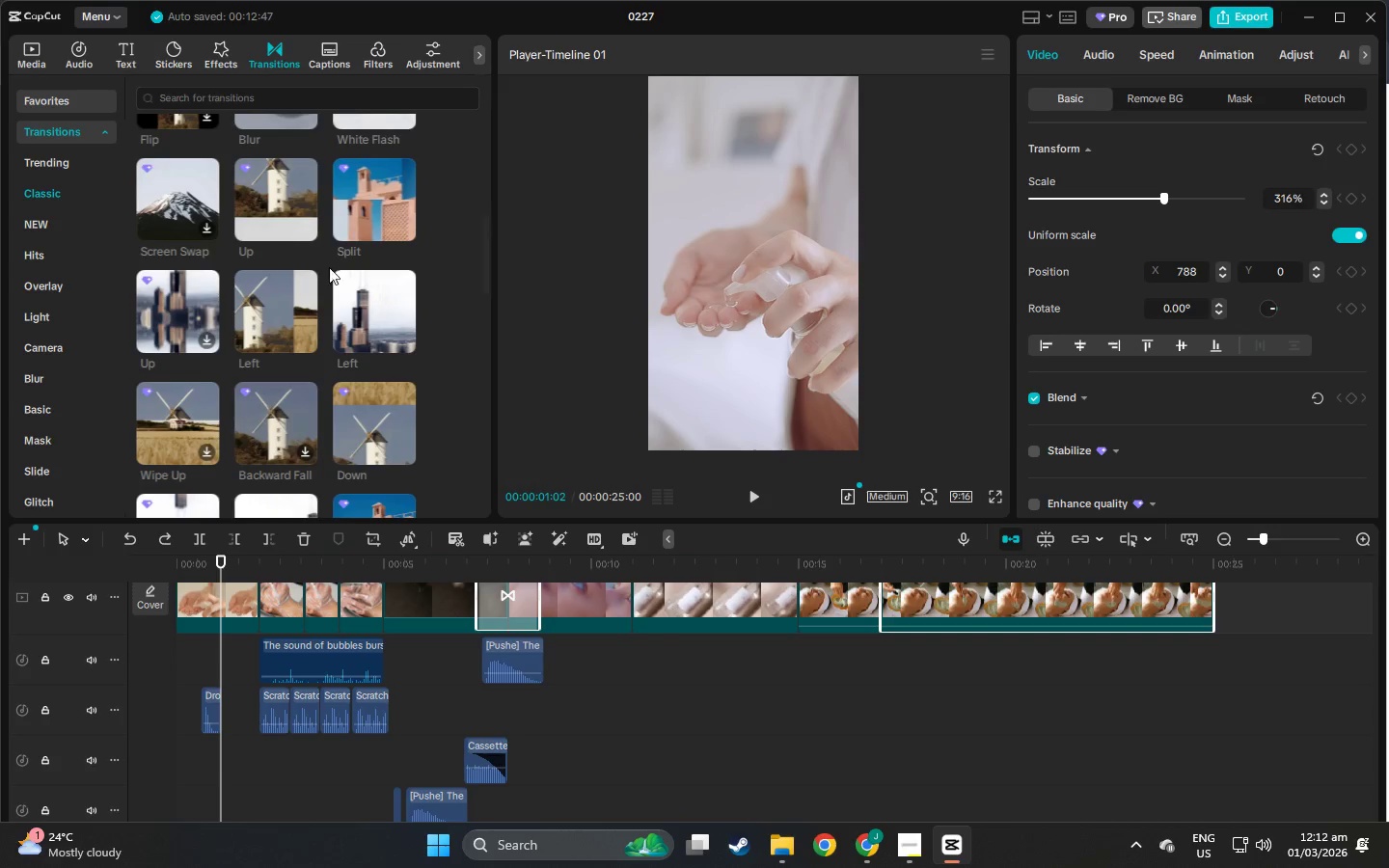 
mouse_move([292, 307])
 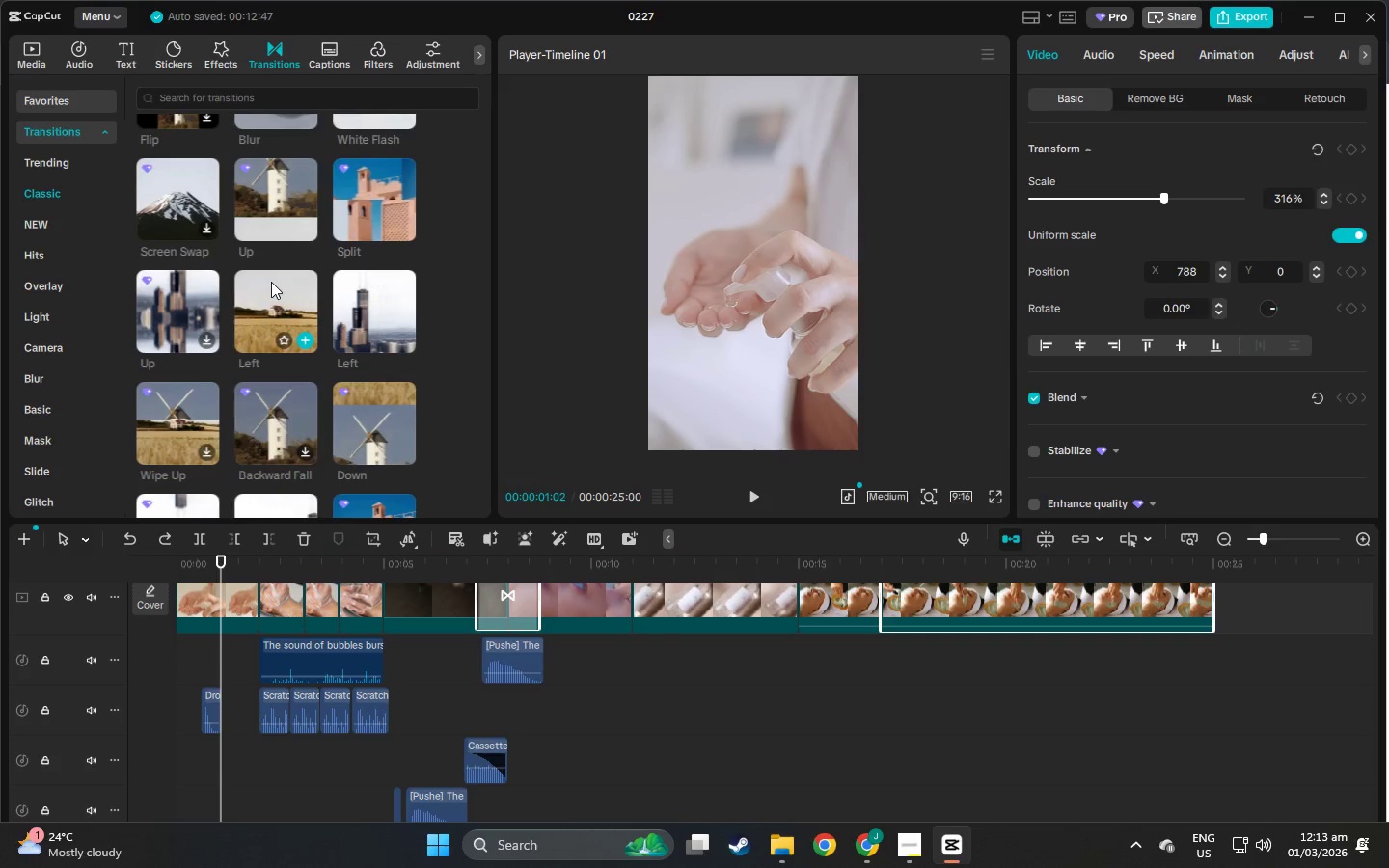 
left_click_drag(start_coordinate=[271, 282], to_coordinate=[1202, 593])
 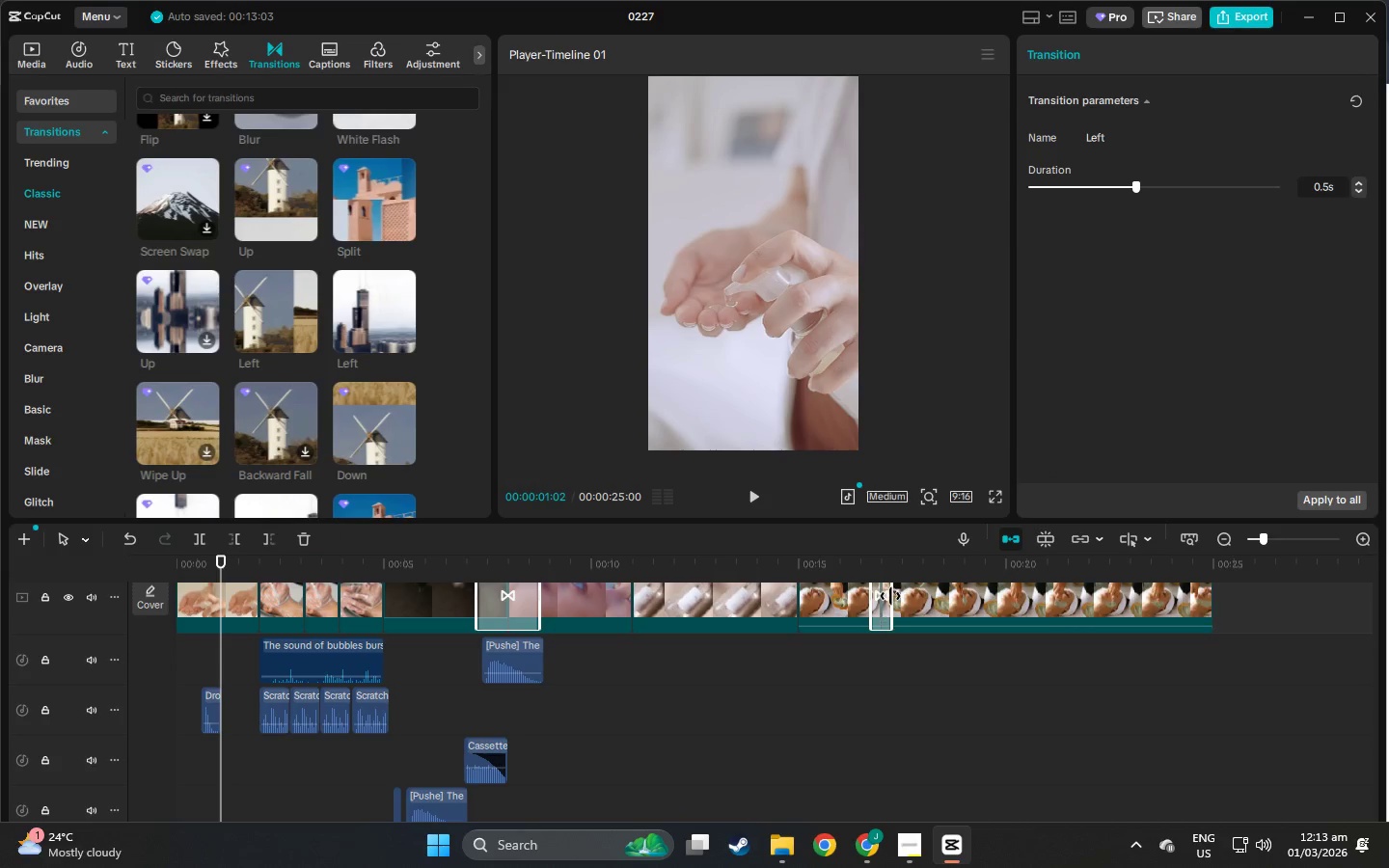 
key(Control+Z)
 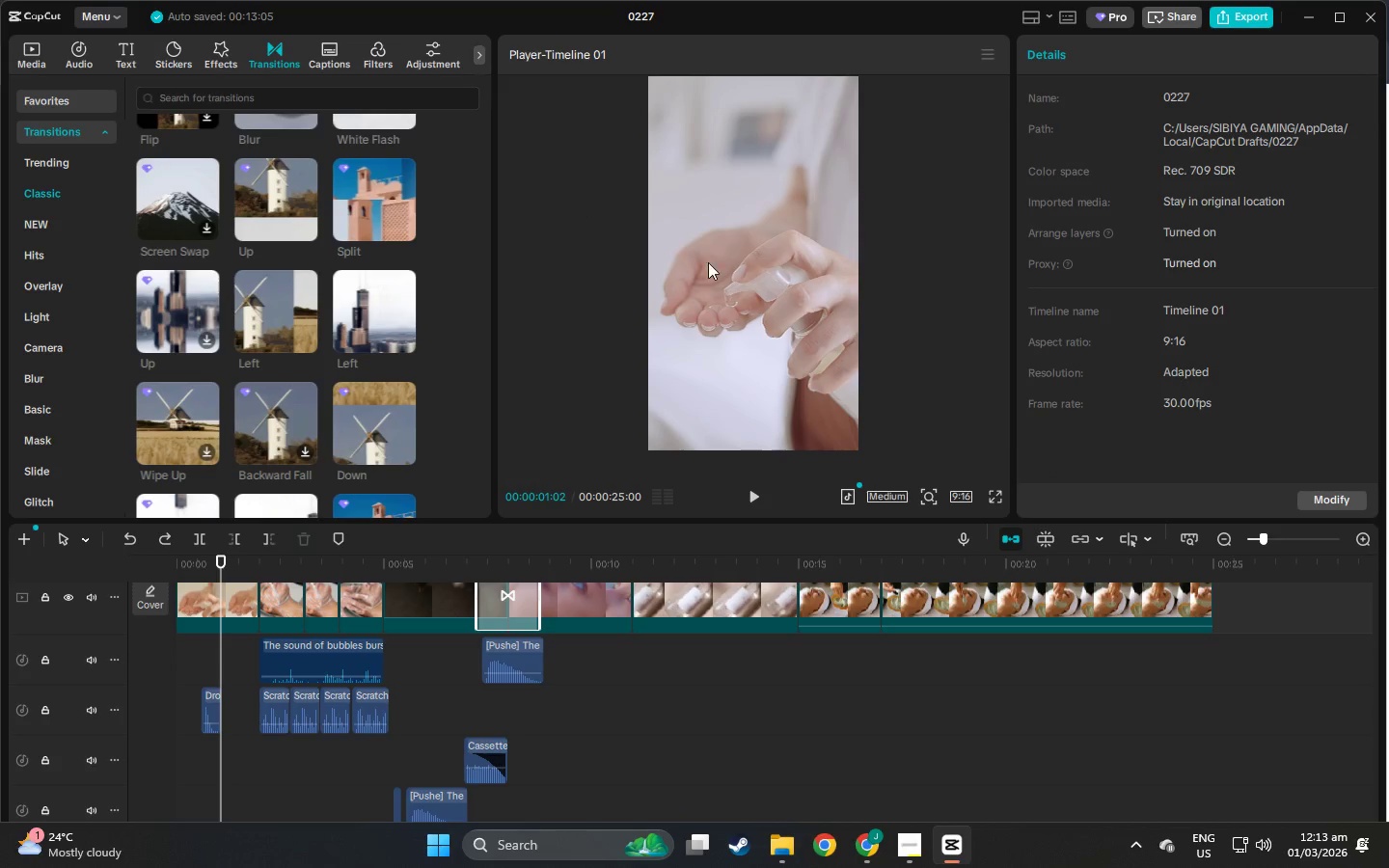 
scroll: coordinate [597, 366], scroll_direction: down, amount: 4.0
 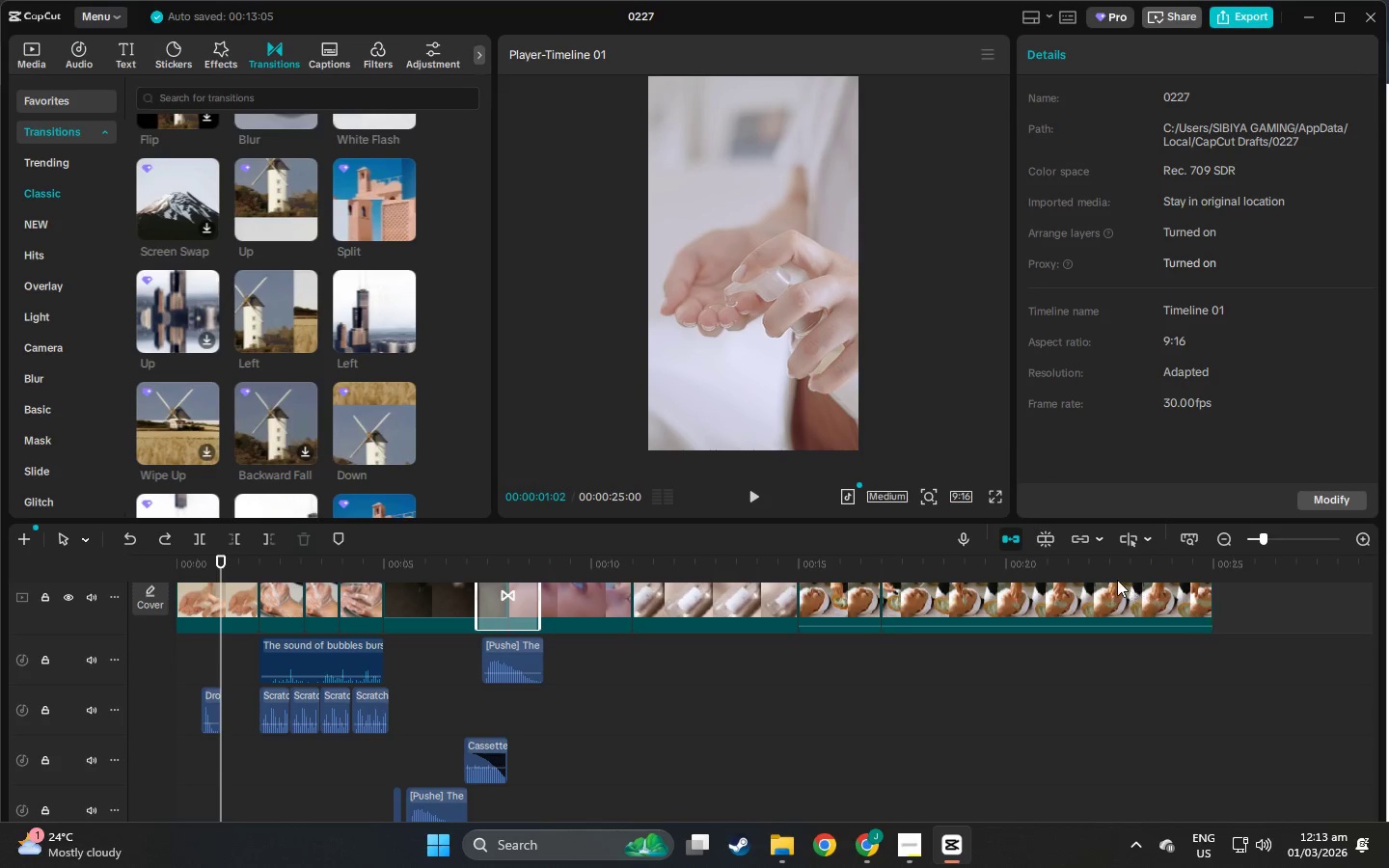 
left_click([1115, 568])
 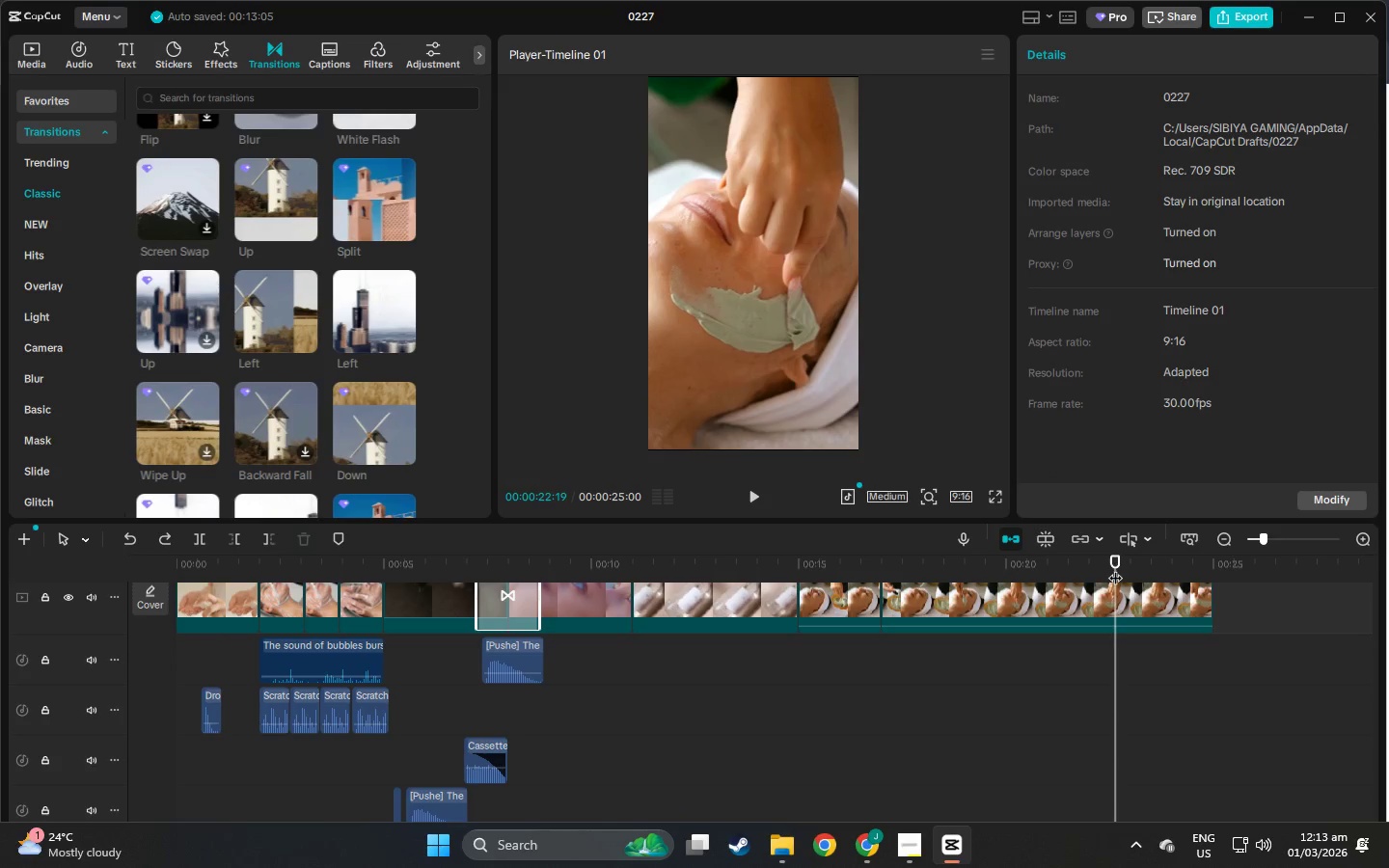 
key(Space)
 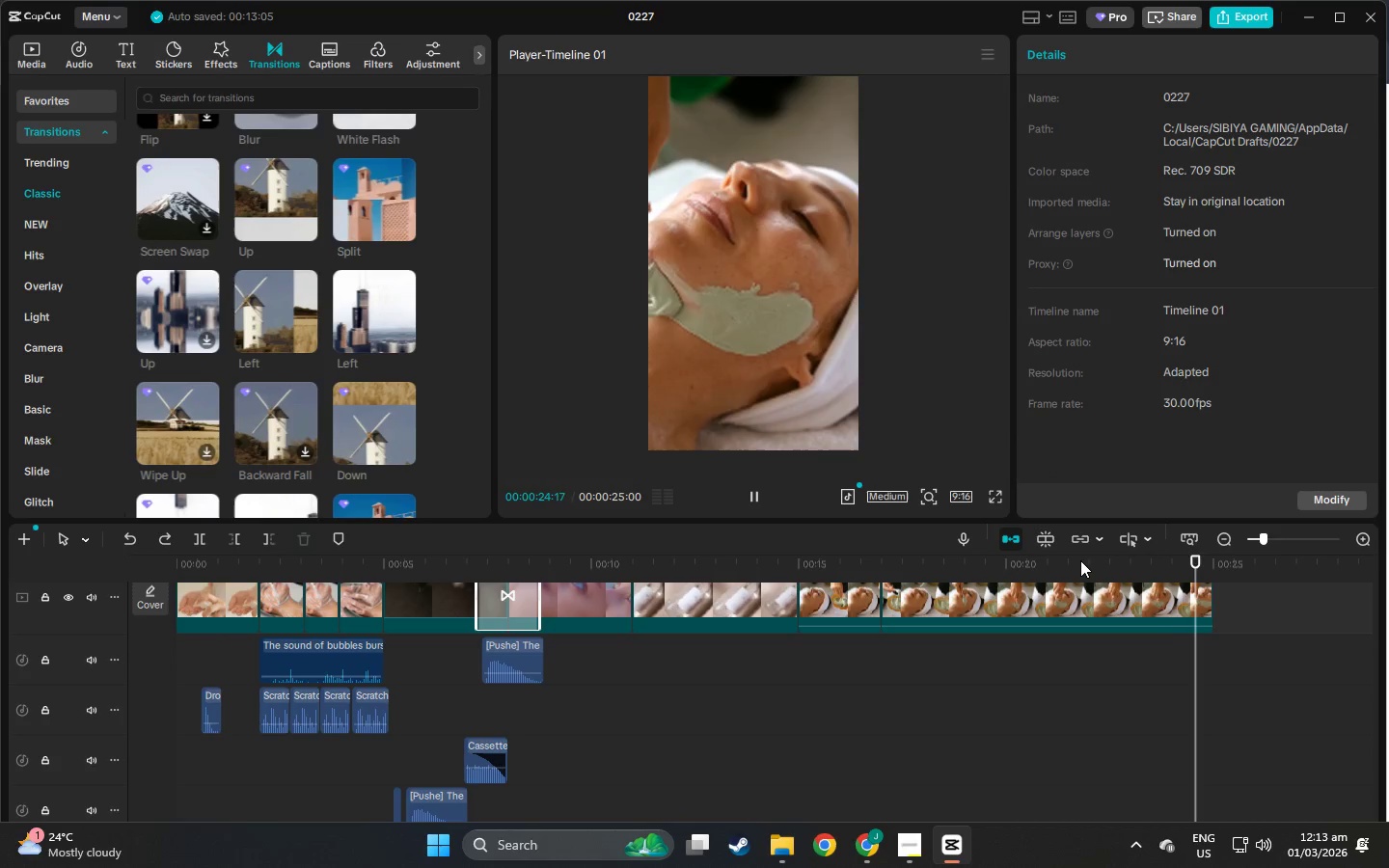 
key(Space)
 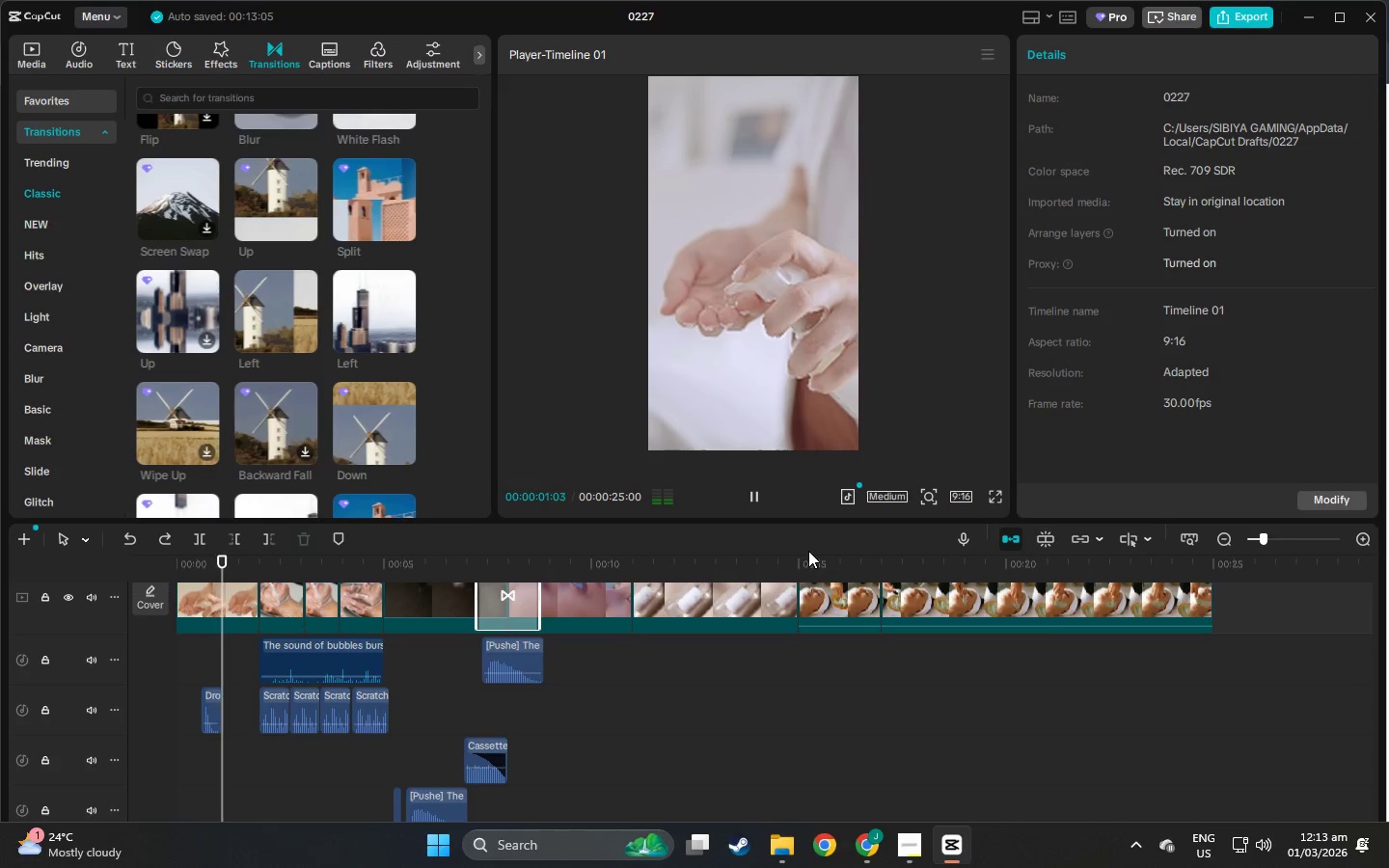 
double_click([802, 557])
 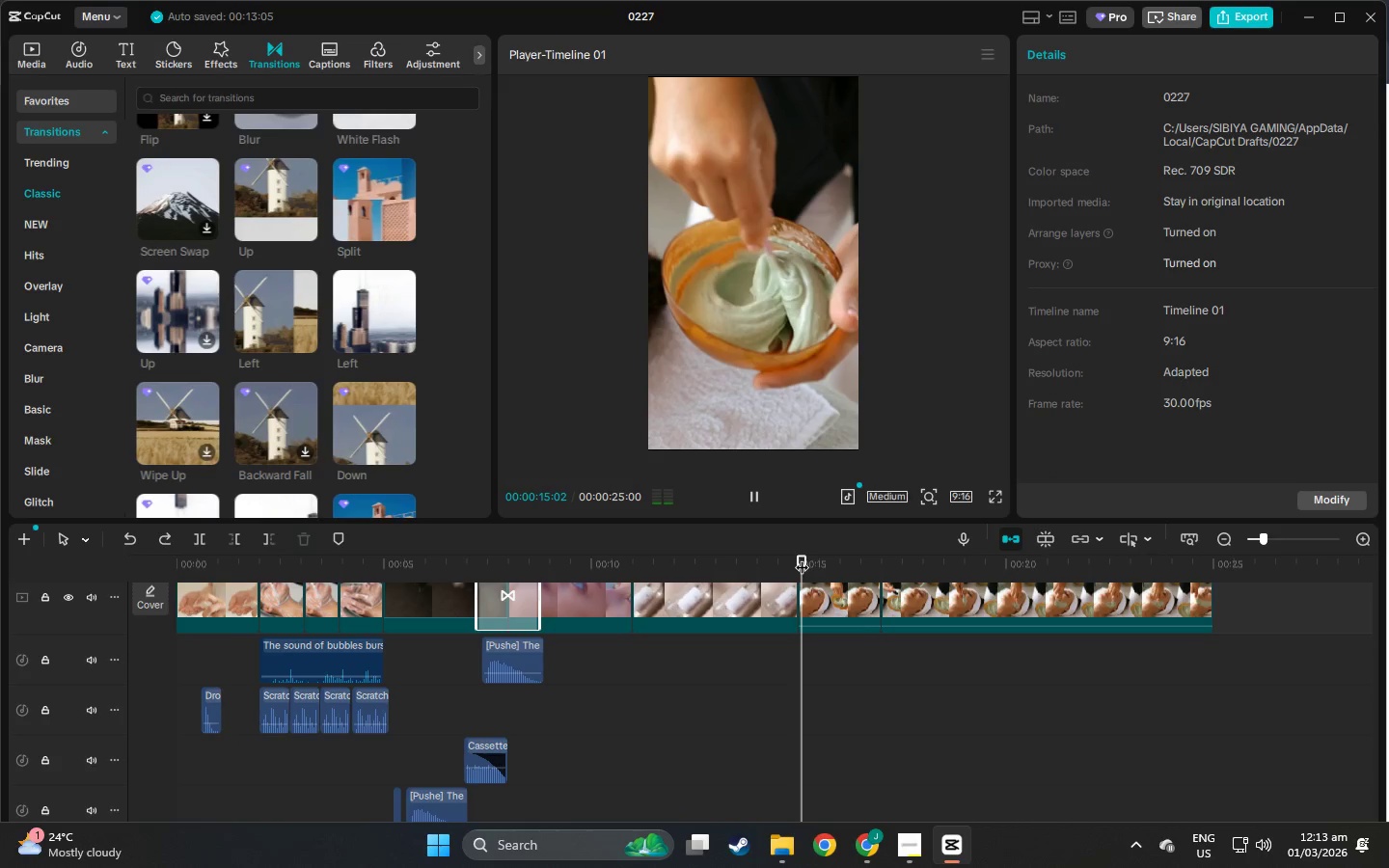 
key(Space)
 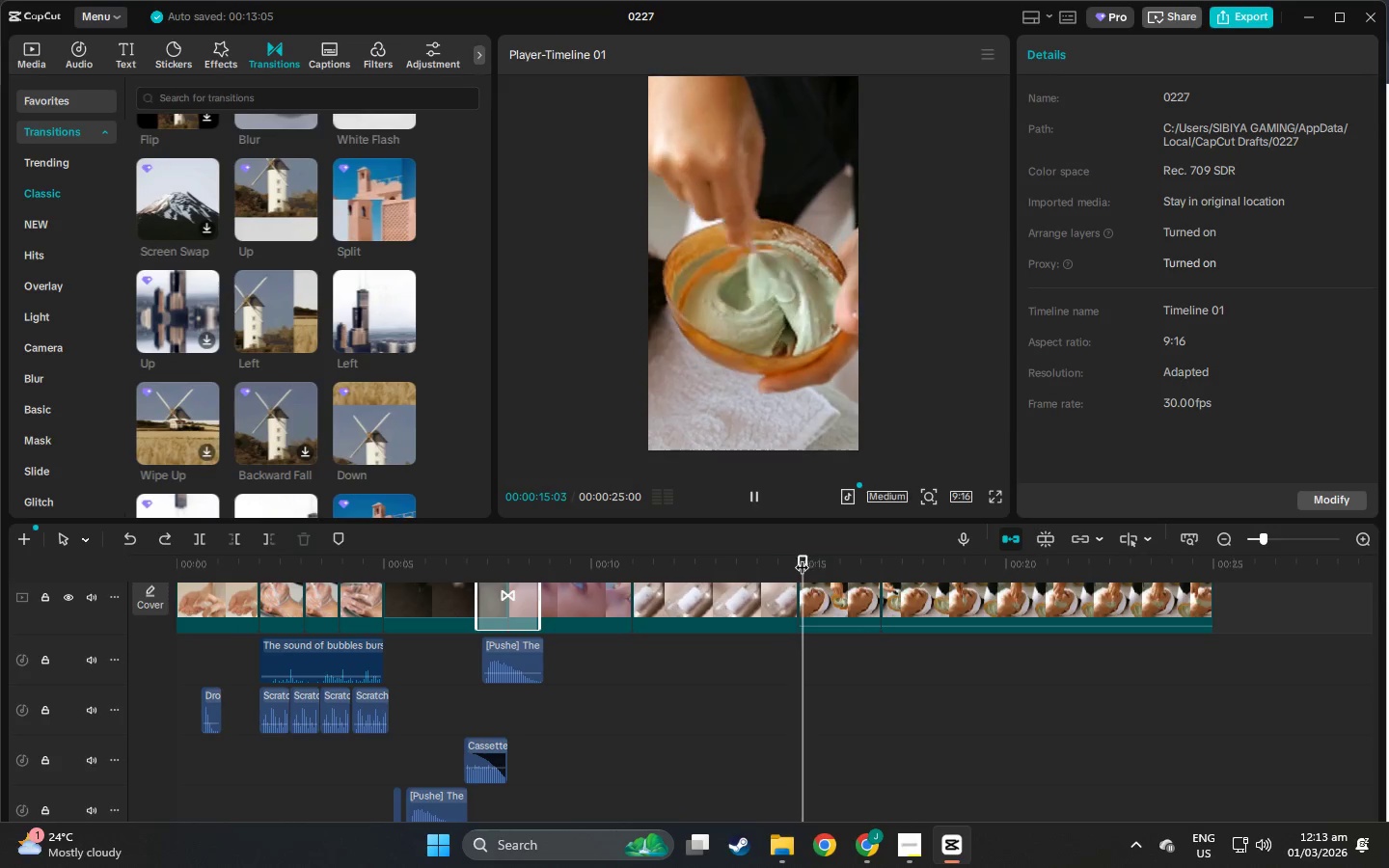 
key(Space)
 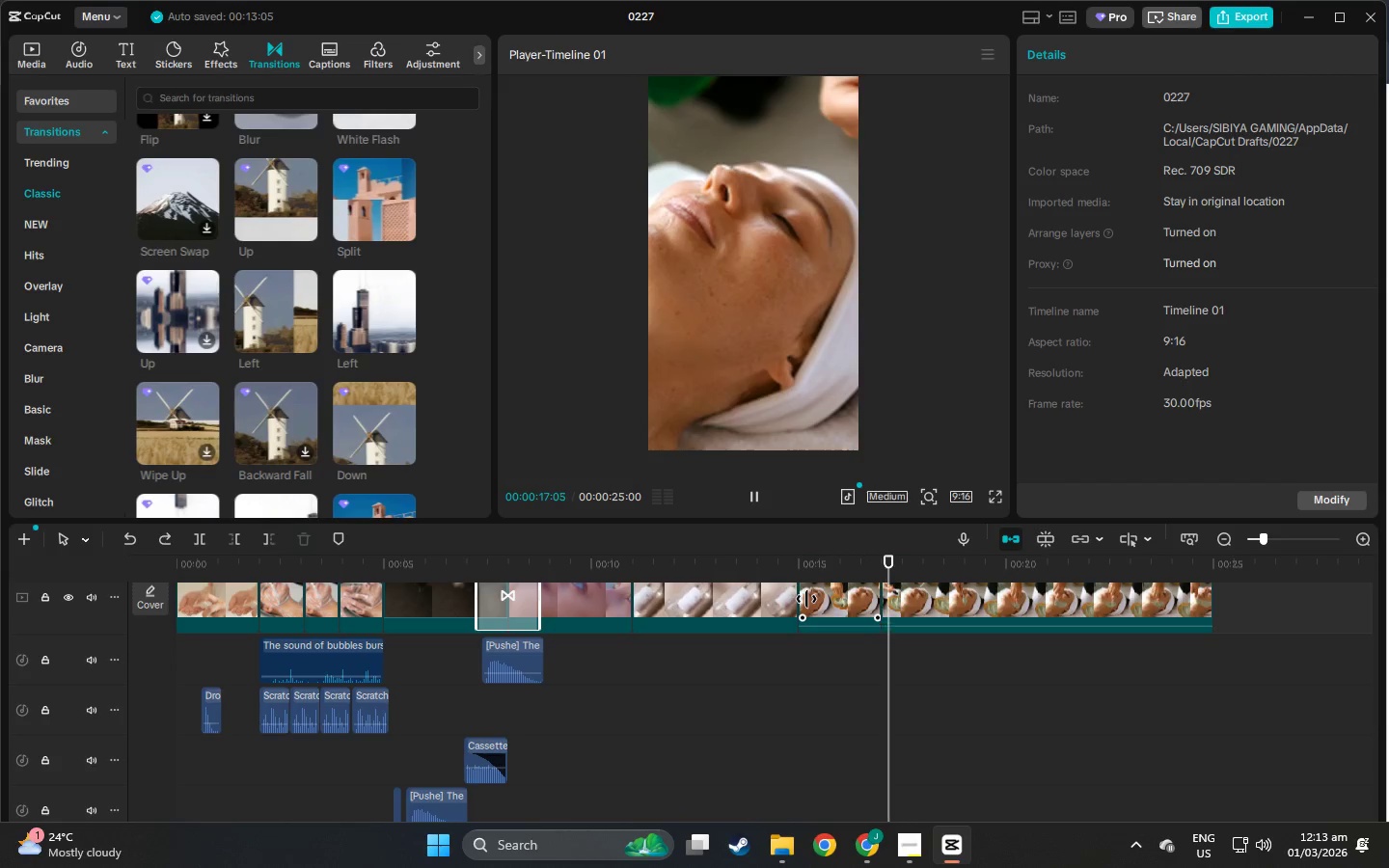 
scroll: coordinate [732, 708], scroll_direction: down, amount: 4.0
 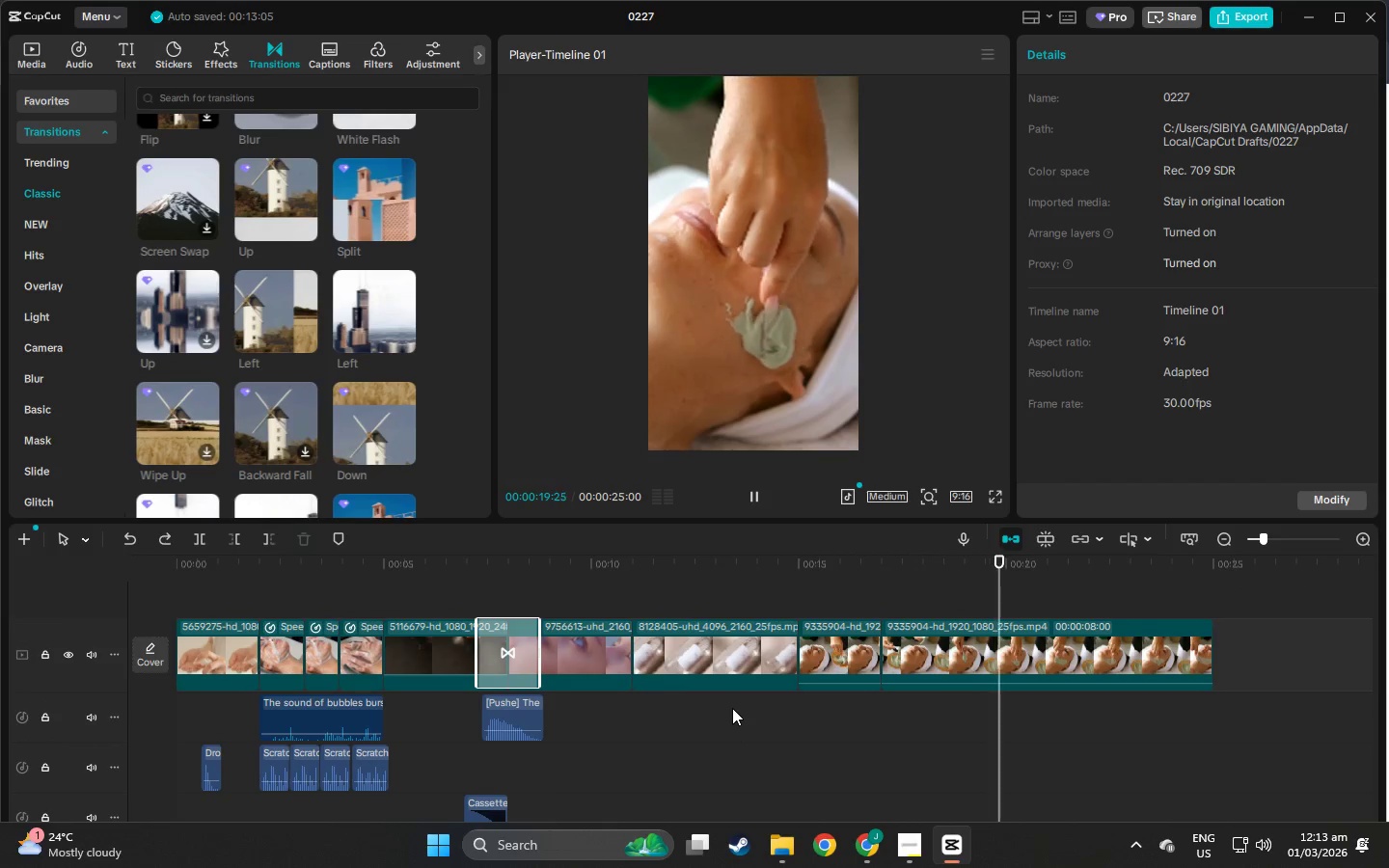 
scroll: coordinate [754, 740], scroll_direction: up, amount: 4.0
 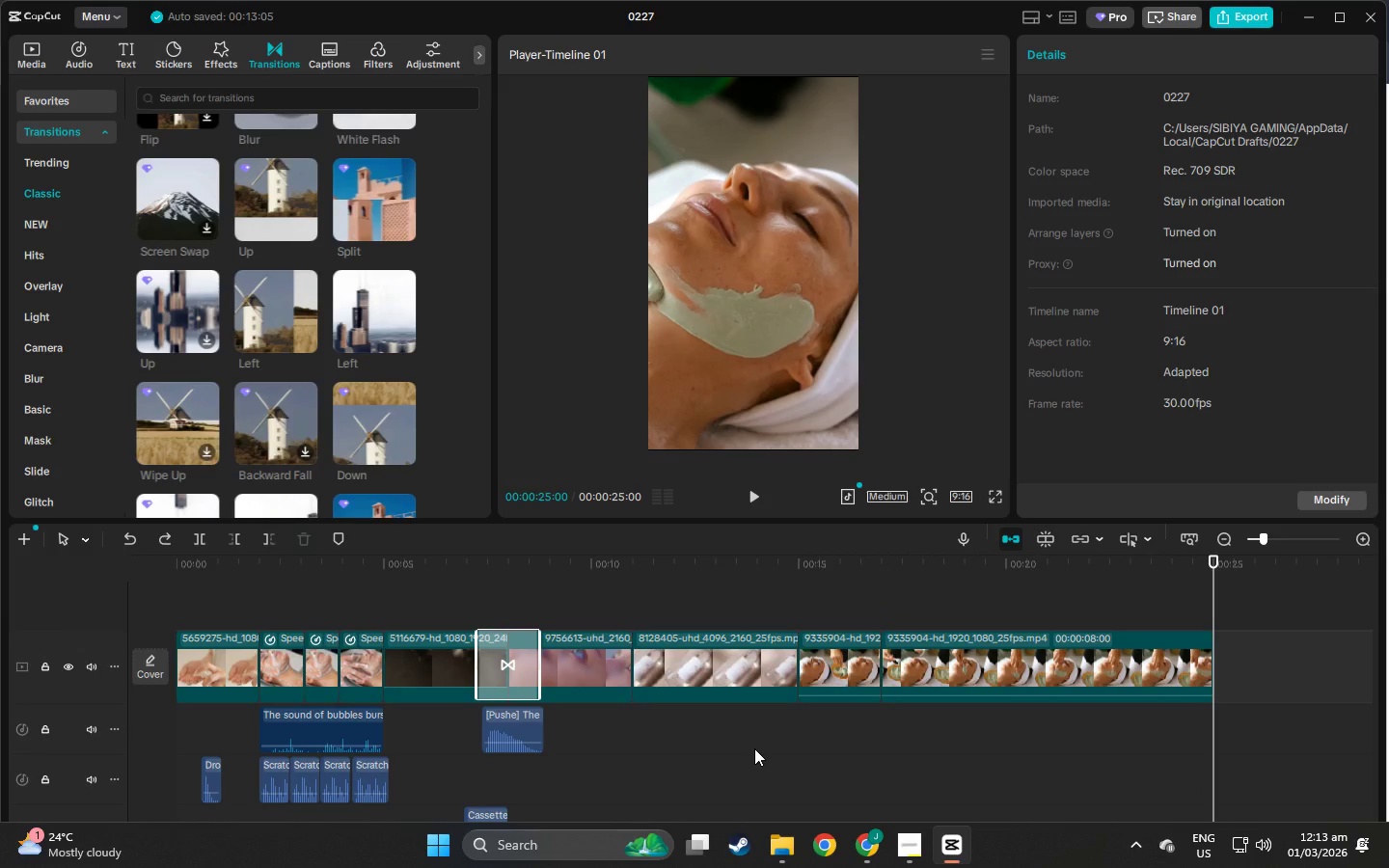 
wait(12.38)
 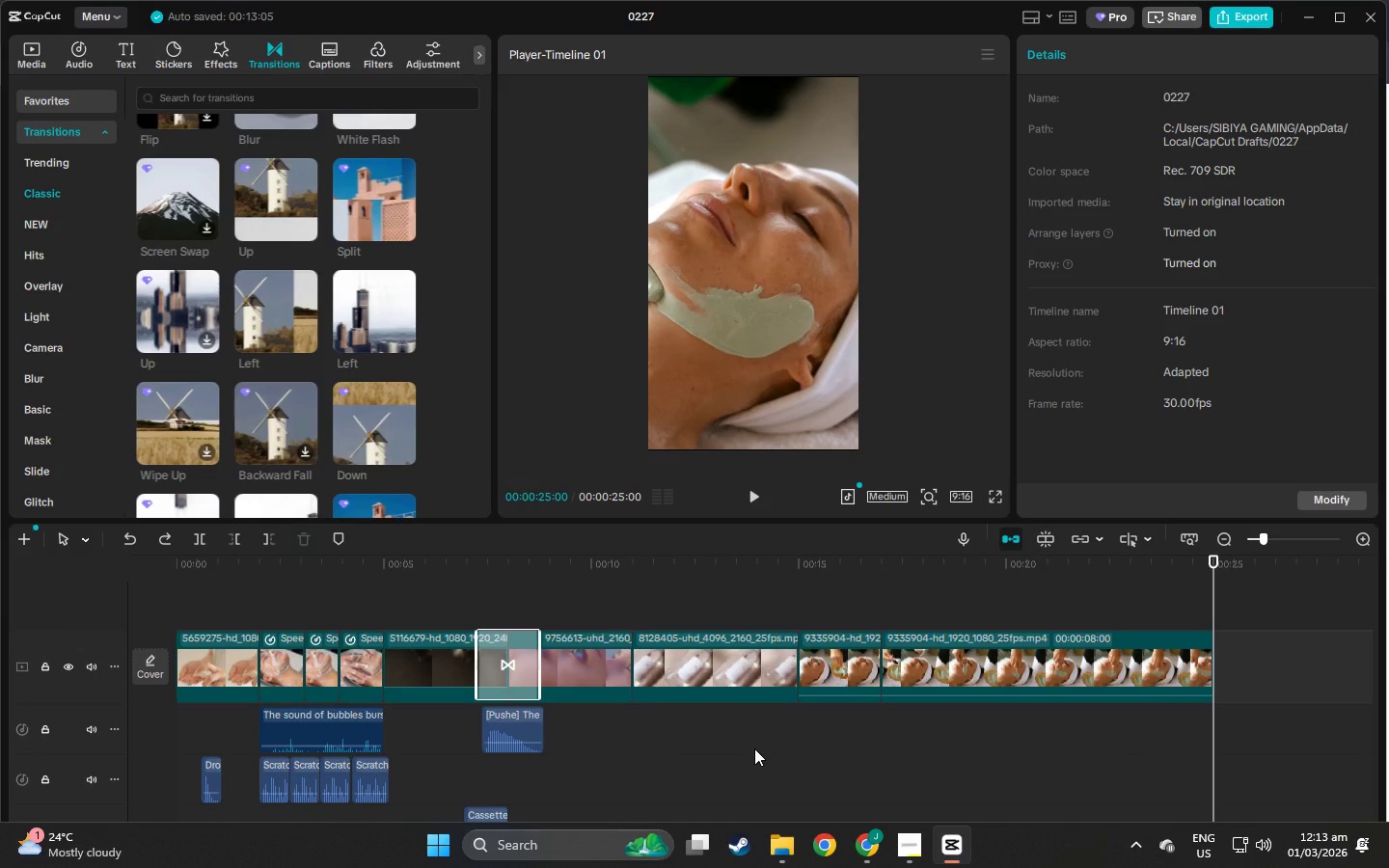 
scroll: coordinate [1078, 828], scroll_direction: down, amount: 1.0
 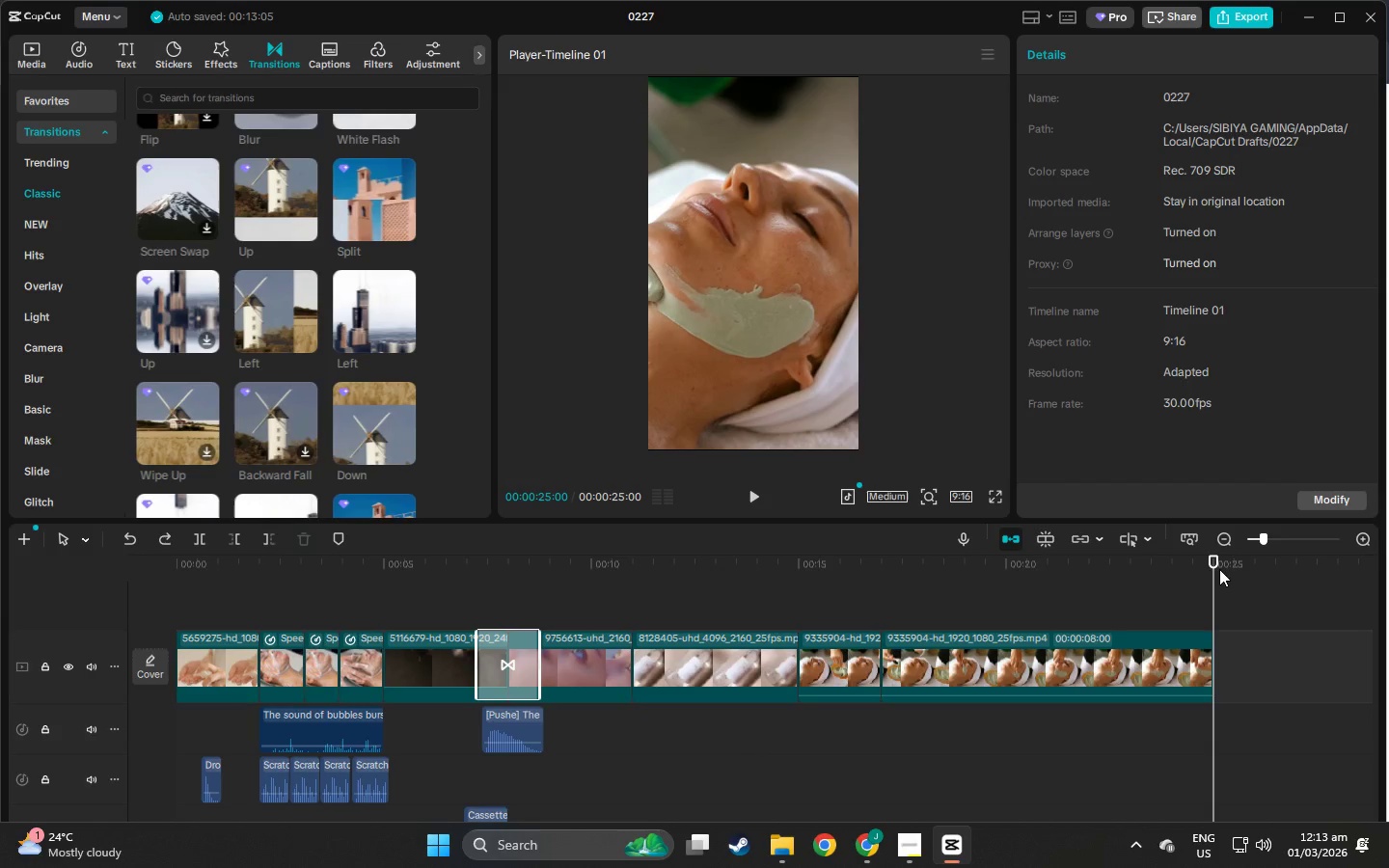 
left_click_drag(start_coordinate=[1215, 569], to_coordinate=[706, 610])
 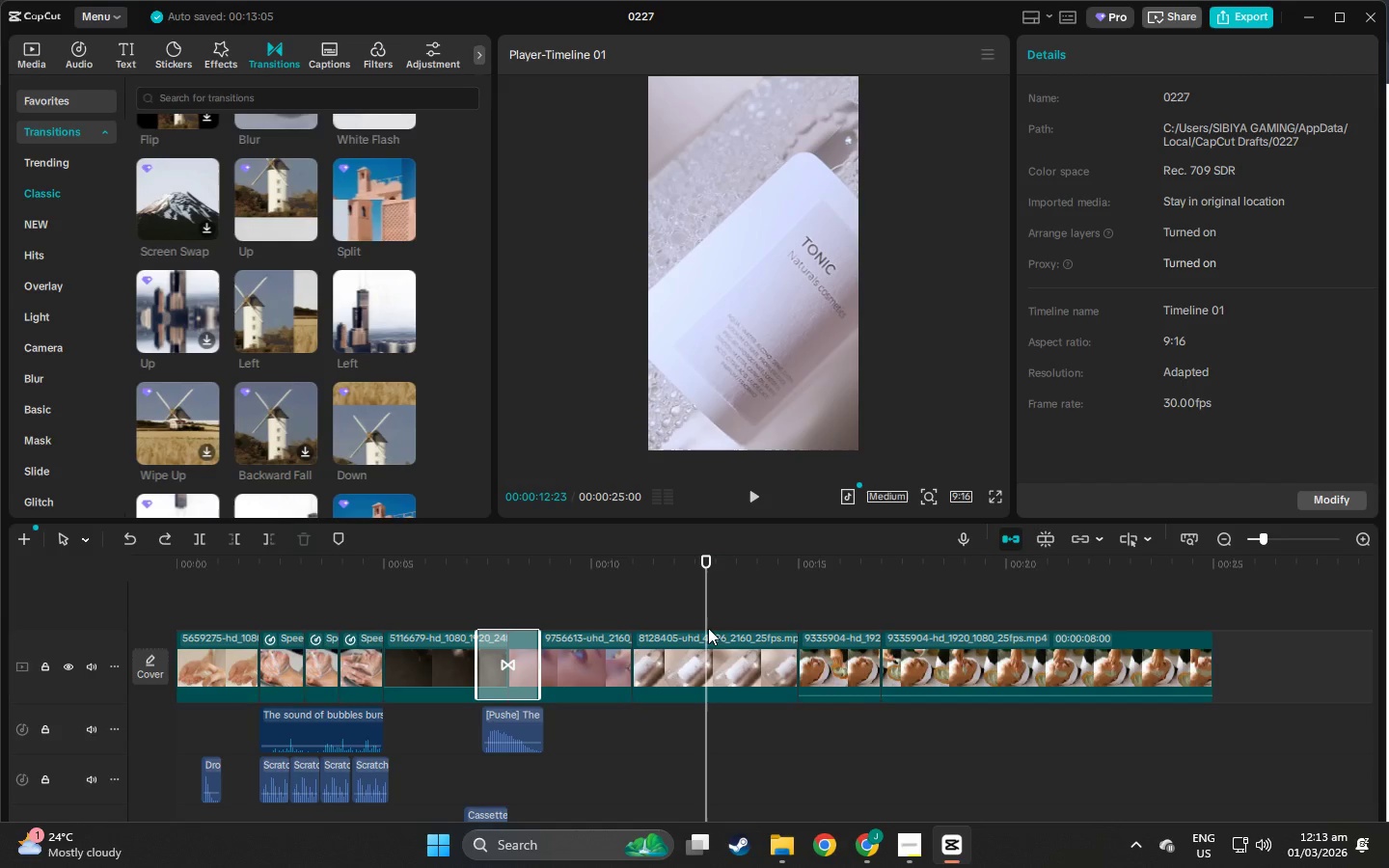 
left_click([744, 499])
 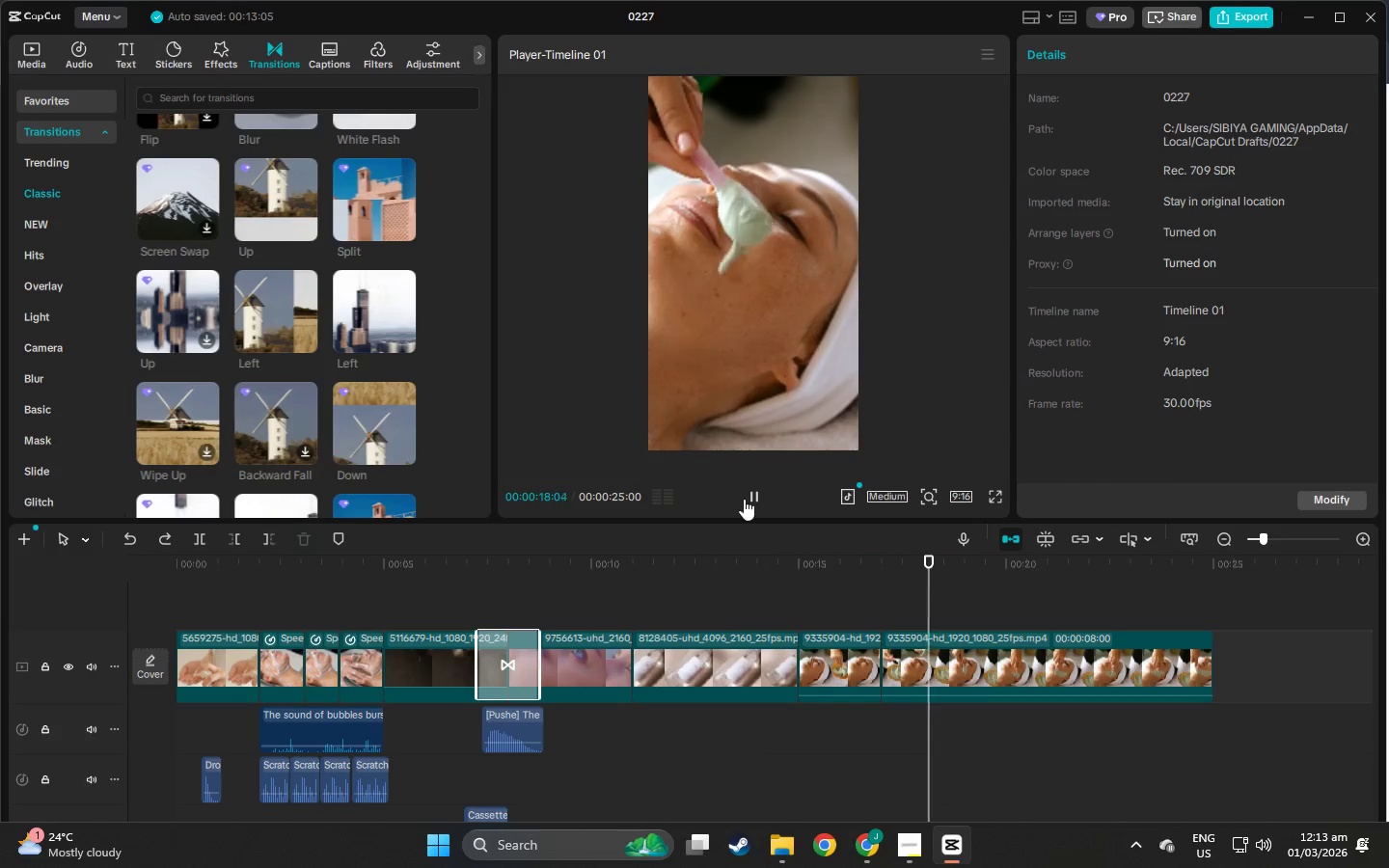 
wait(7.41)
 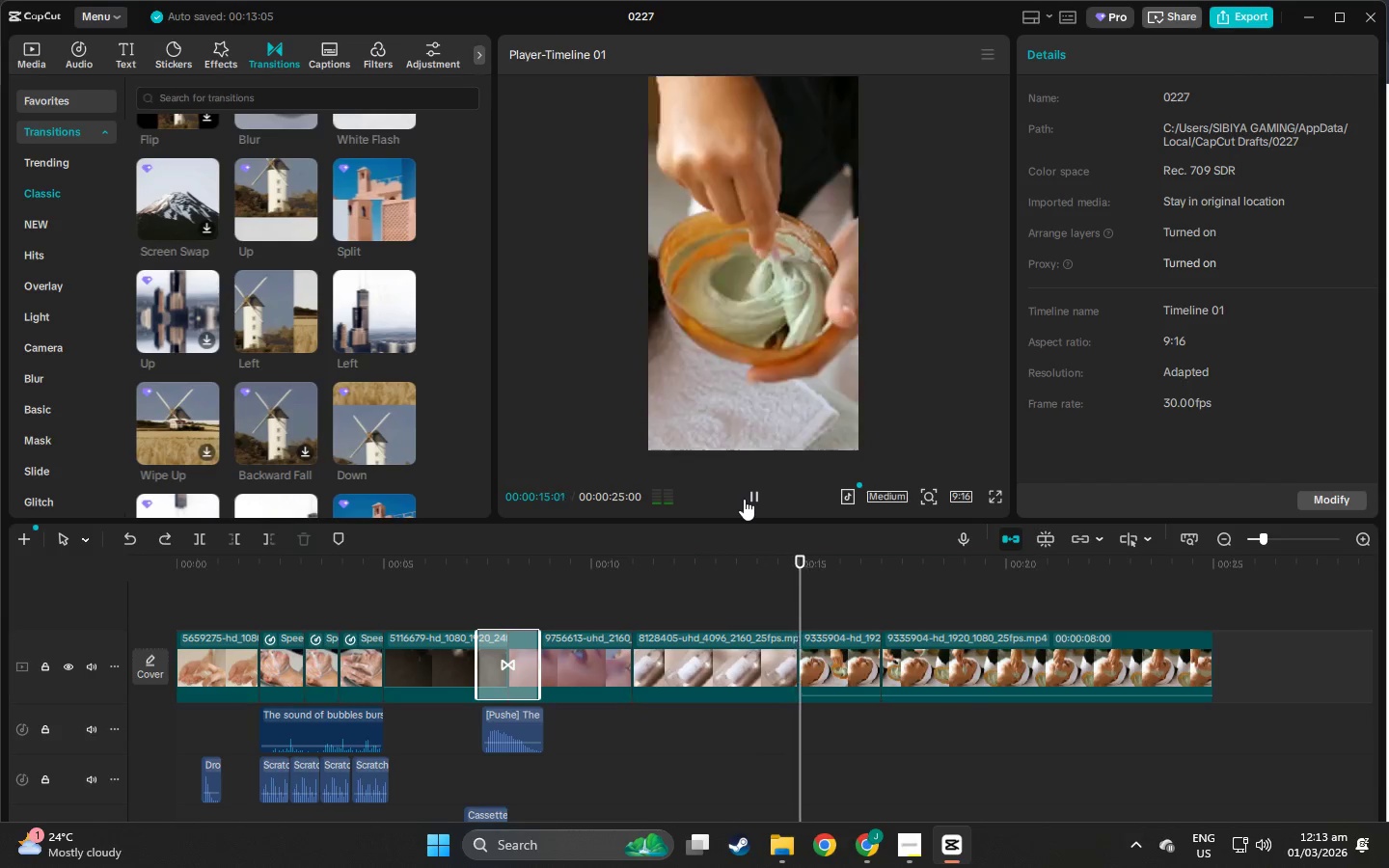 
scroll: coordinate [769, 471], scroll_direction: down, amount: 5.0
 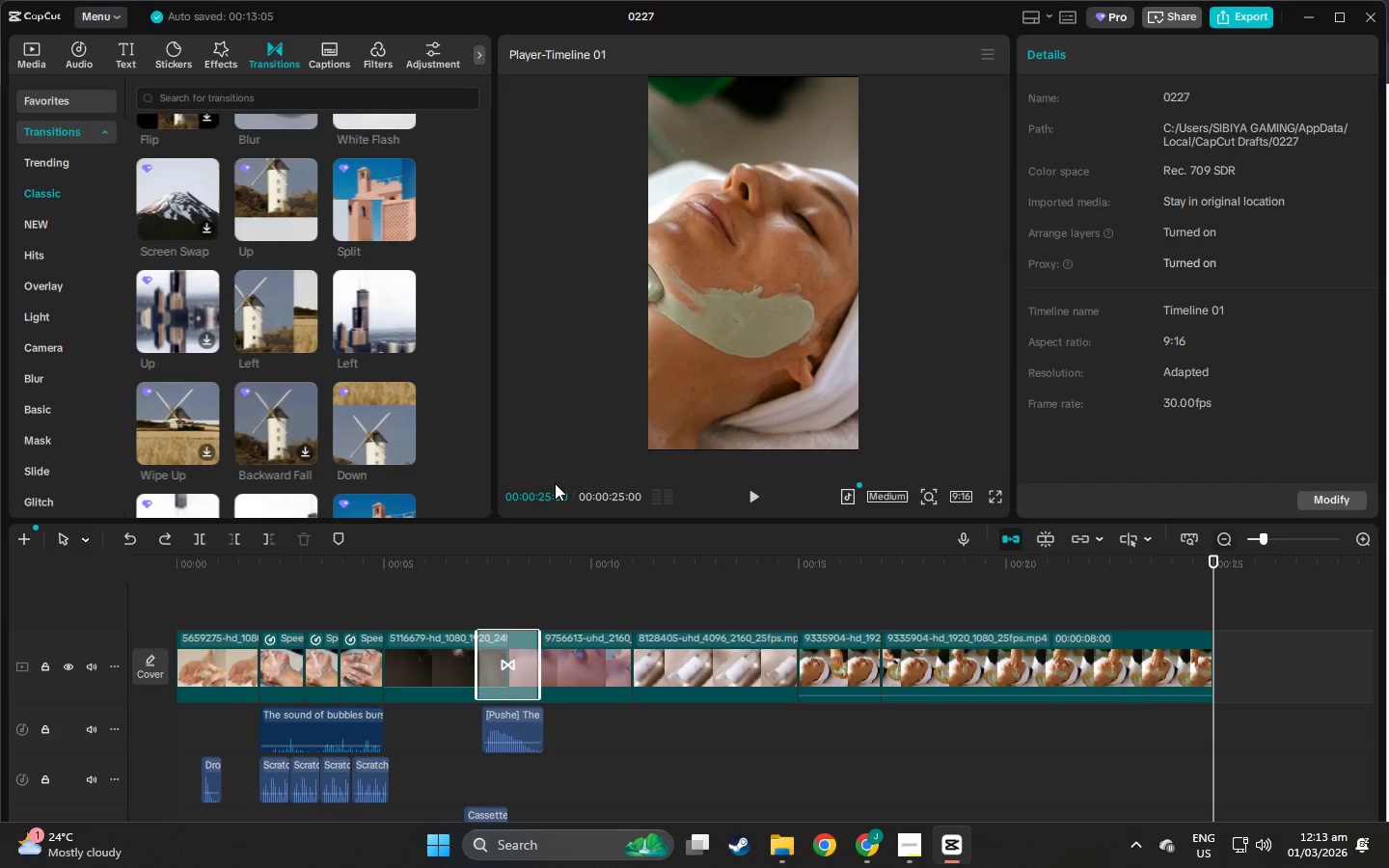 
left_click([755, 486])
 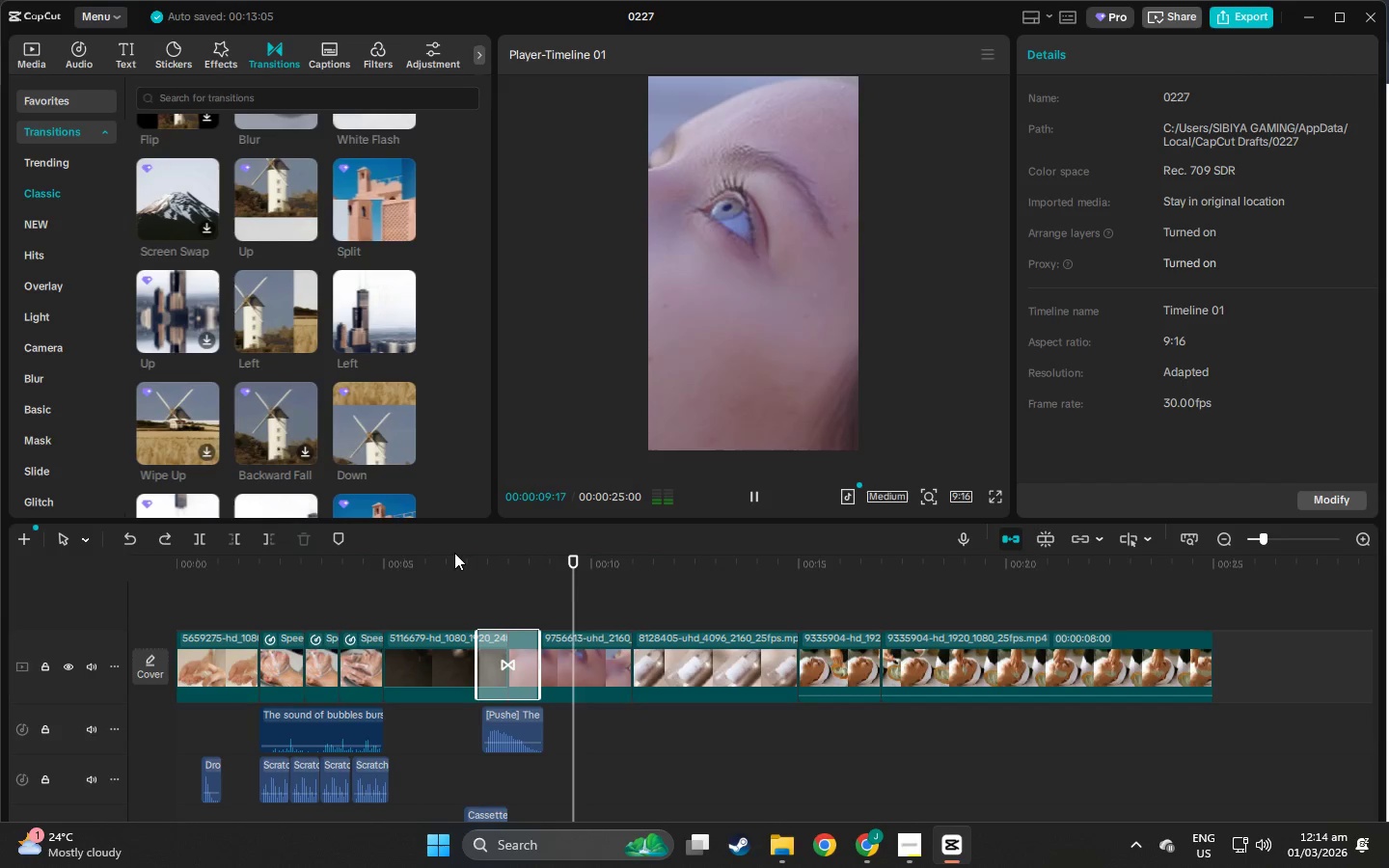 
wait(14.73)
 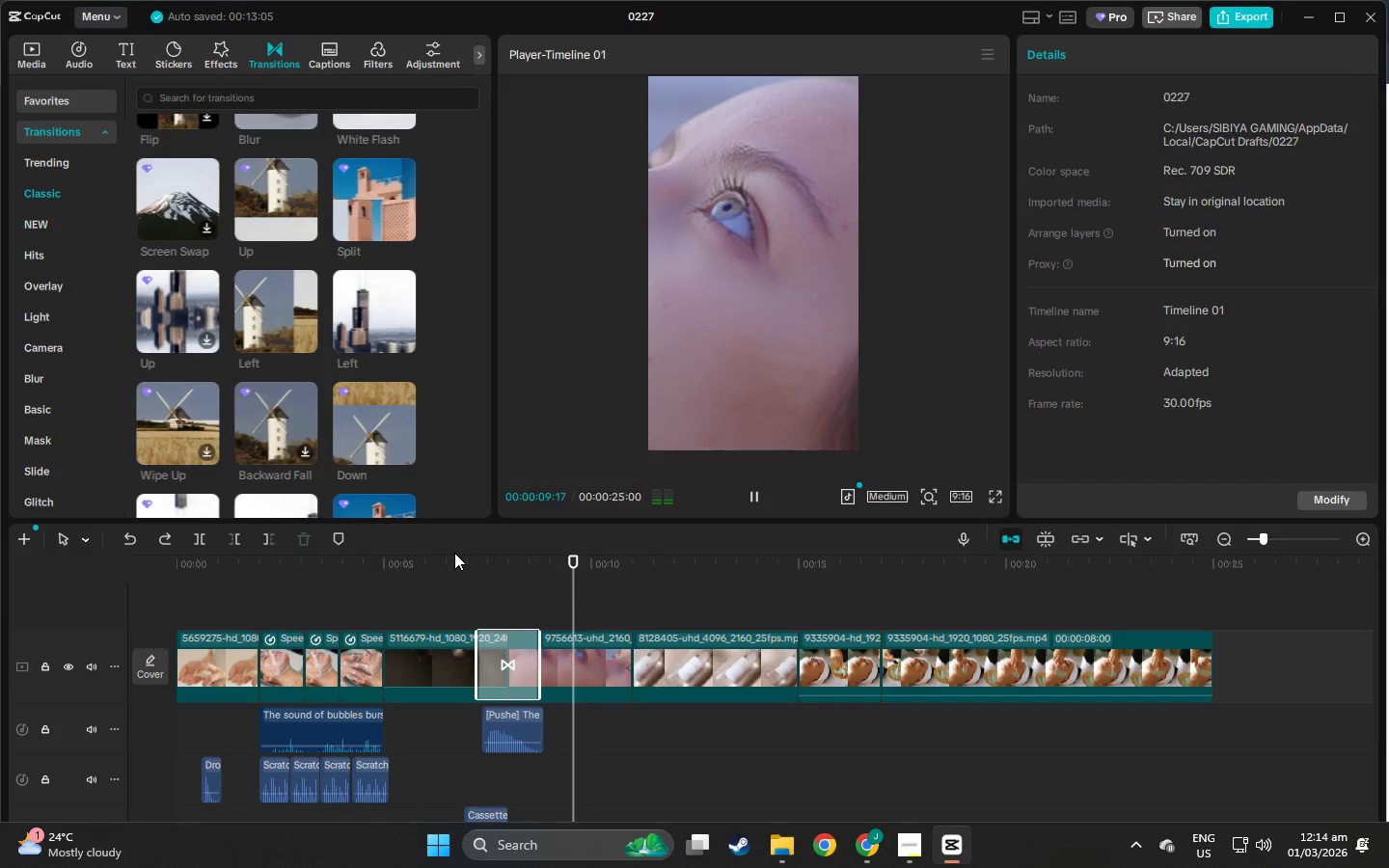 
left_click([247, 97])
 